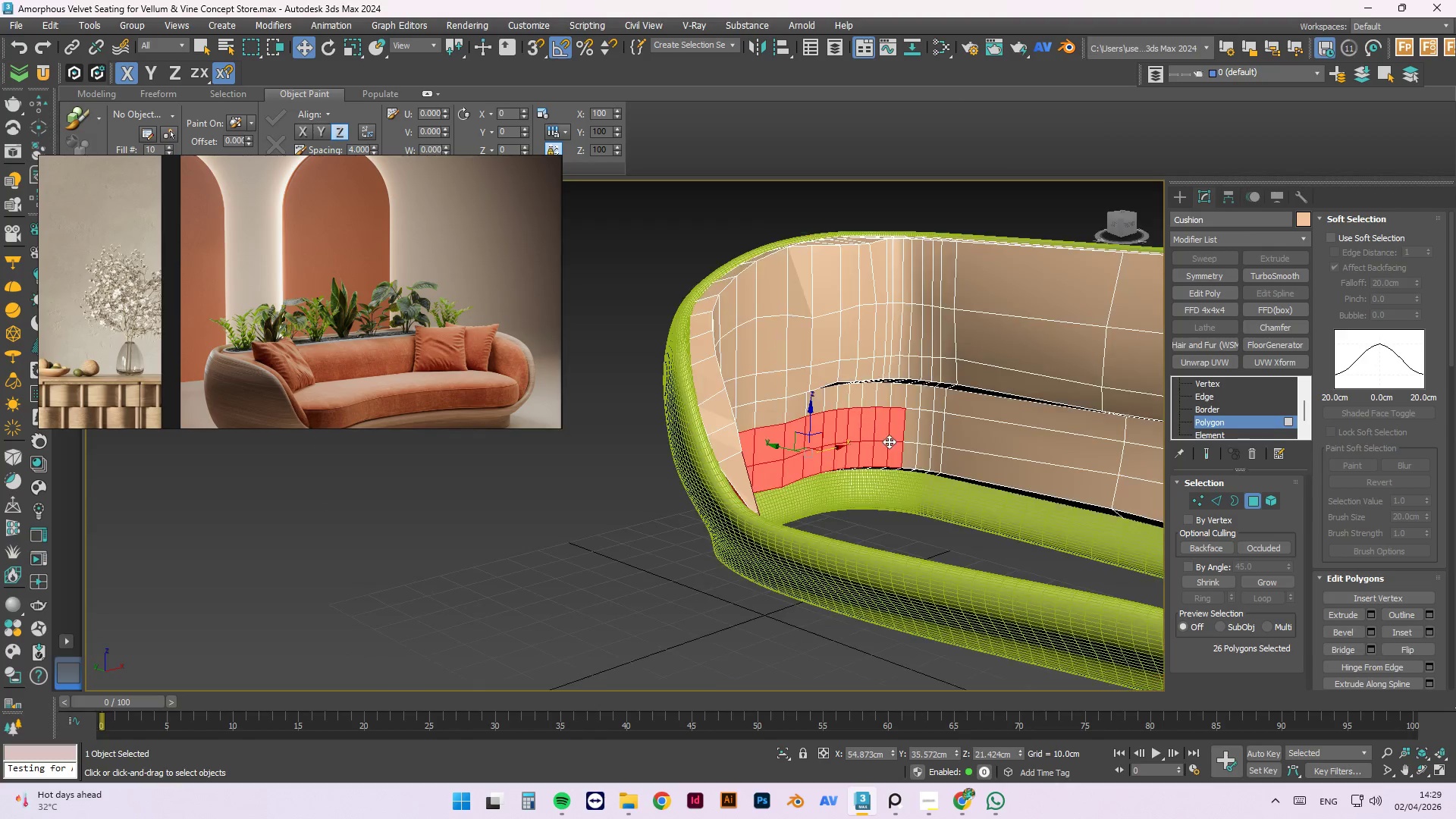 
hold_key(key=AltLeft, duration=5.23)
hold_key(key=ControlLeft, duration=0.45)
left_click([650, 404])
 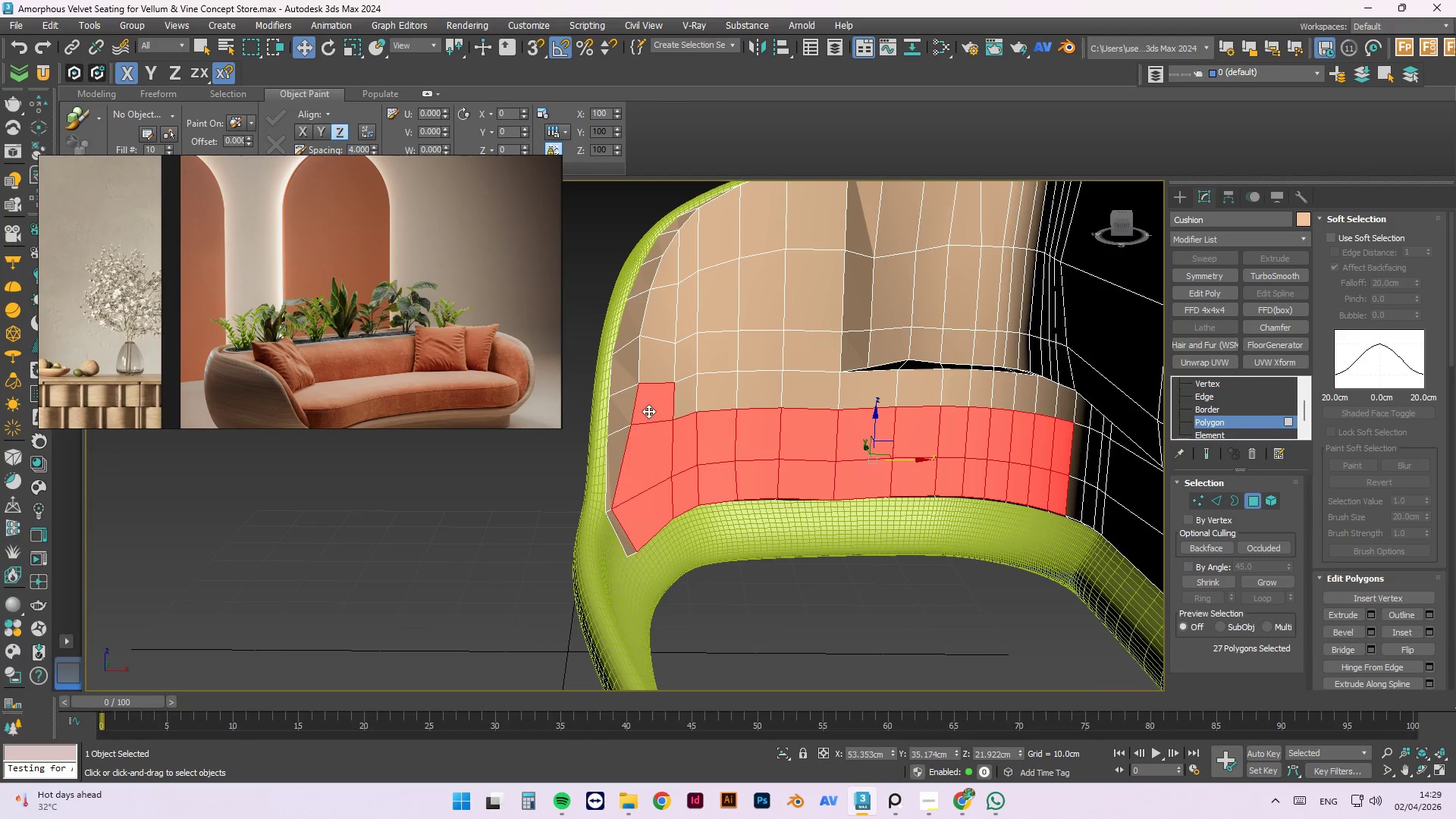 
scroll: coordinate [657, 438], scroll_direction: up, amount: 1.0
 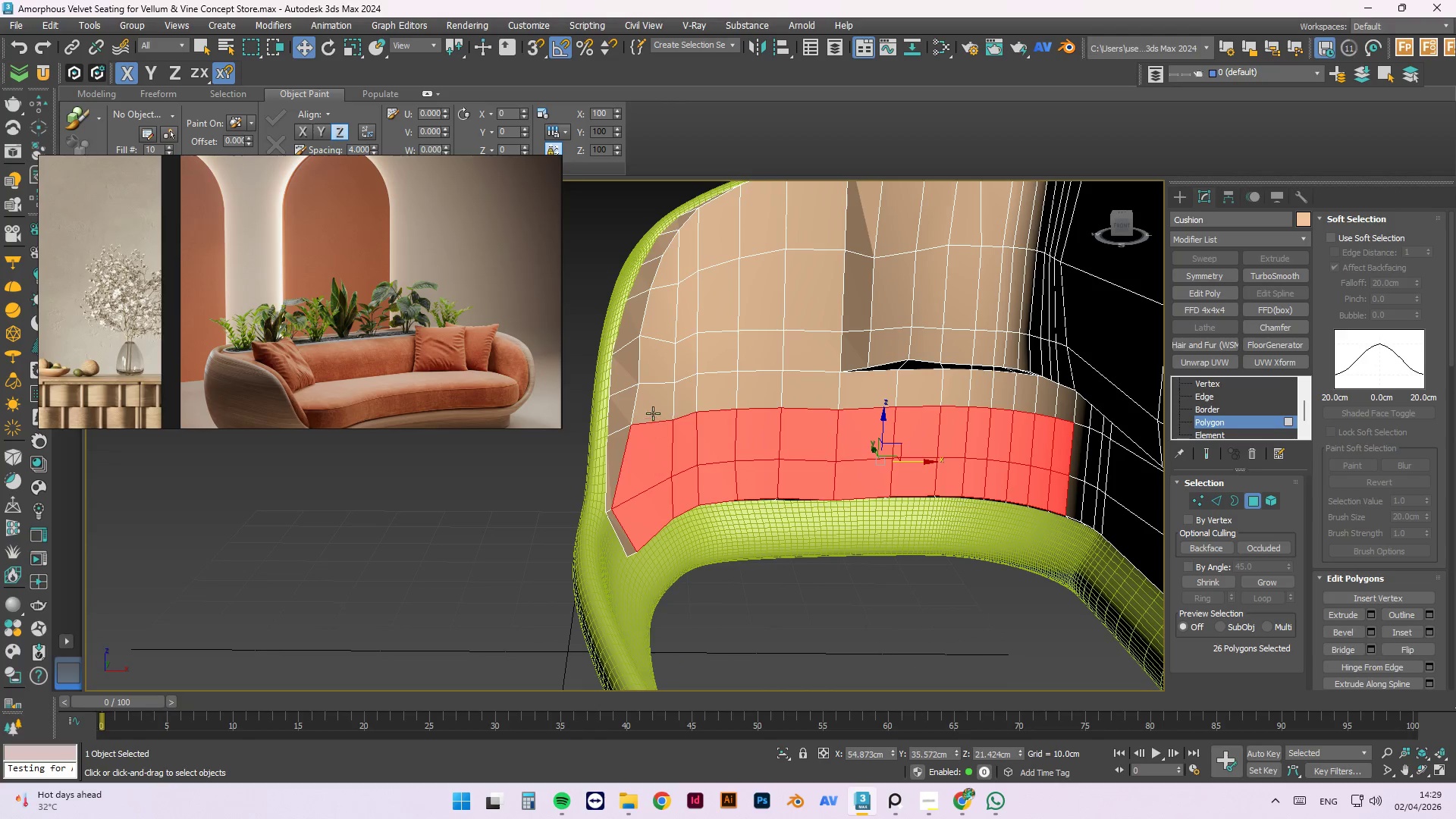 
hold_key(key=ControlLeft, duration=1.5)
 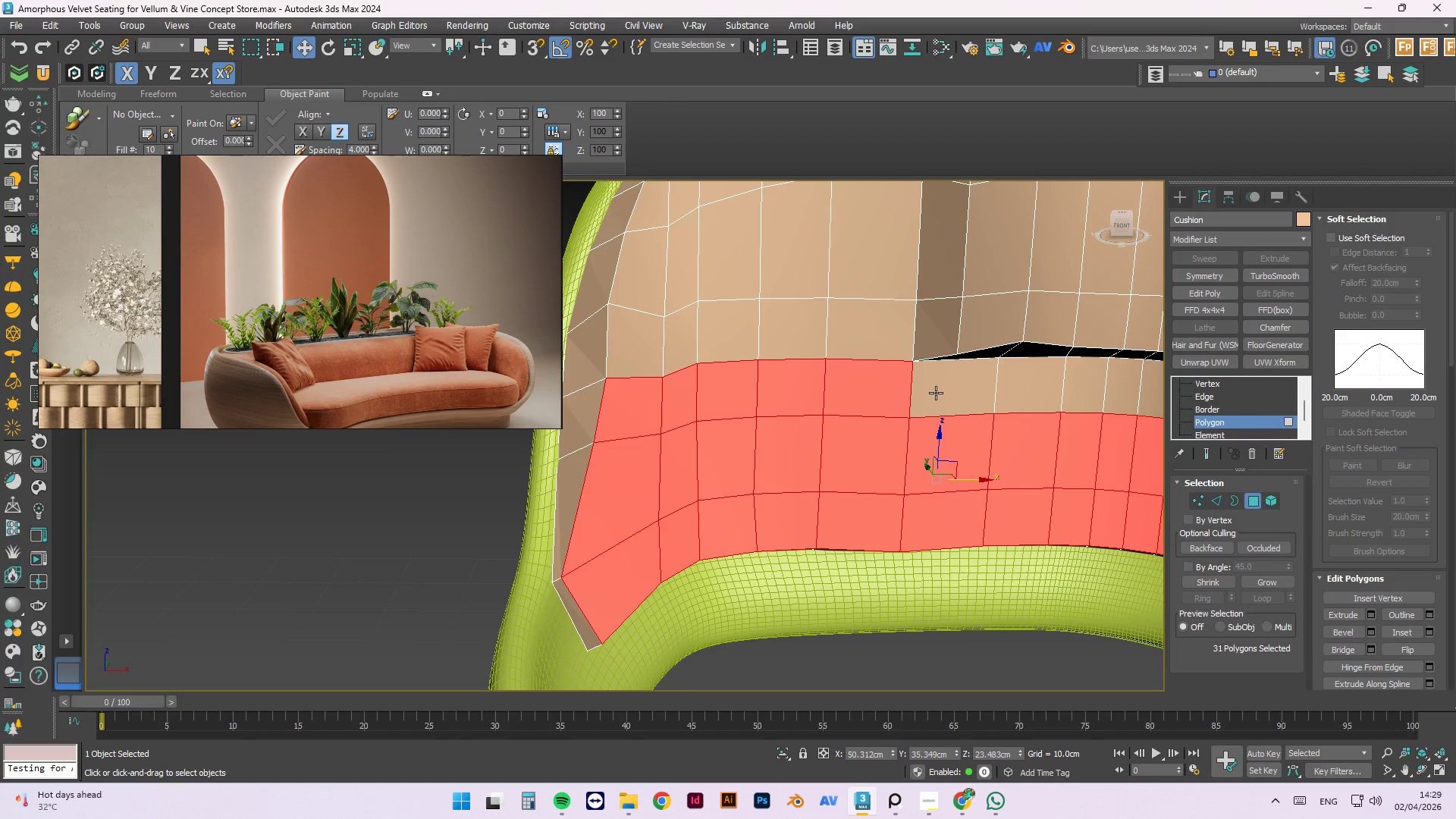 
scroll: coordinate [669, 410], scroll_direction: up, amount: 1.0
 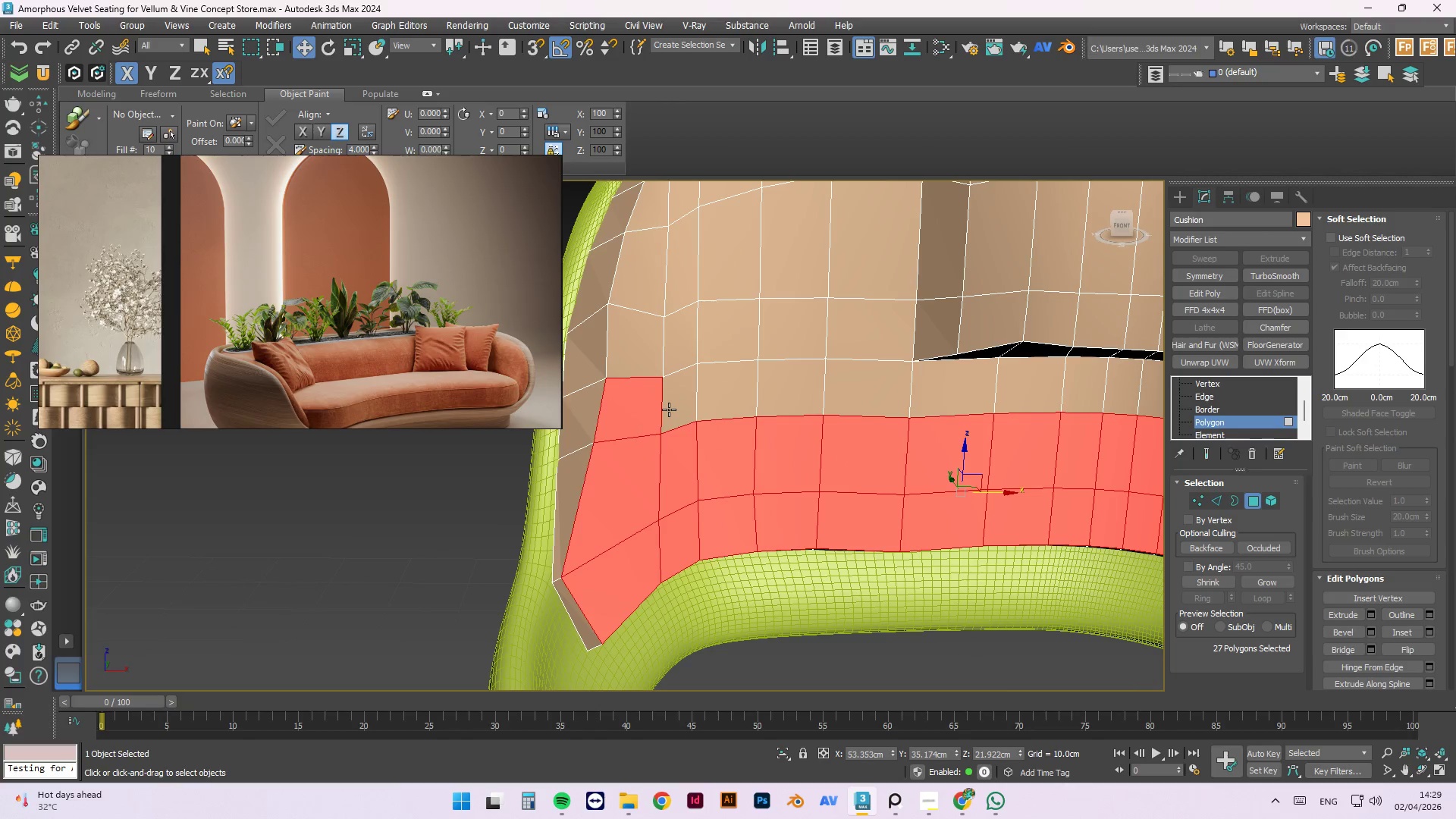 
left_click([675, 406])
 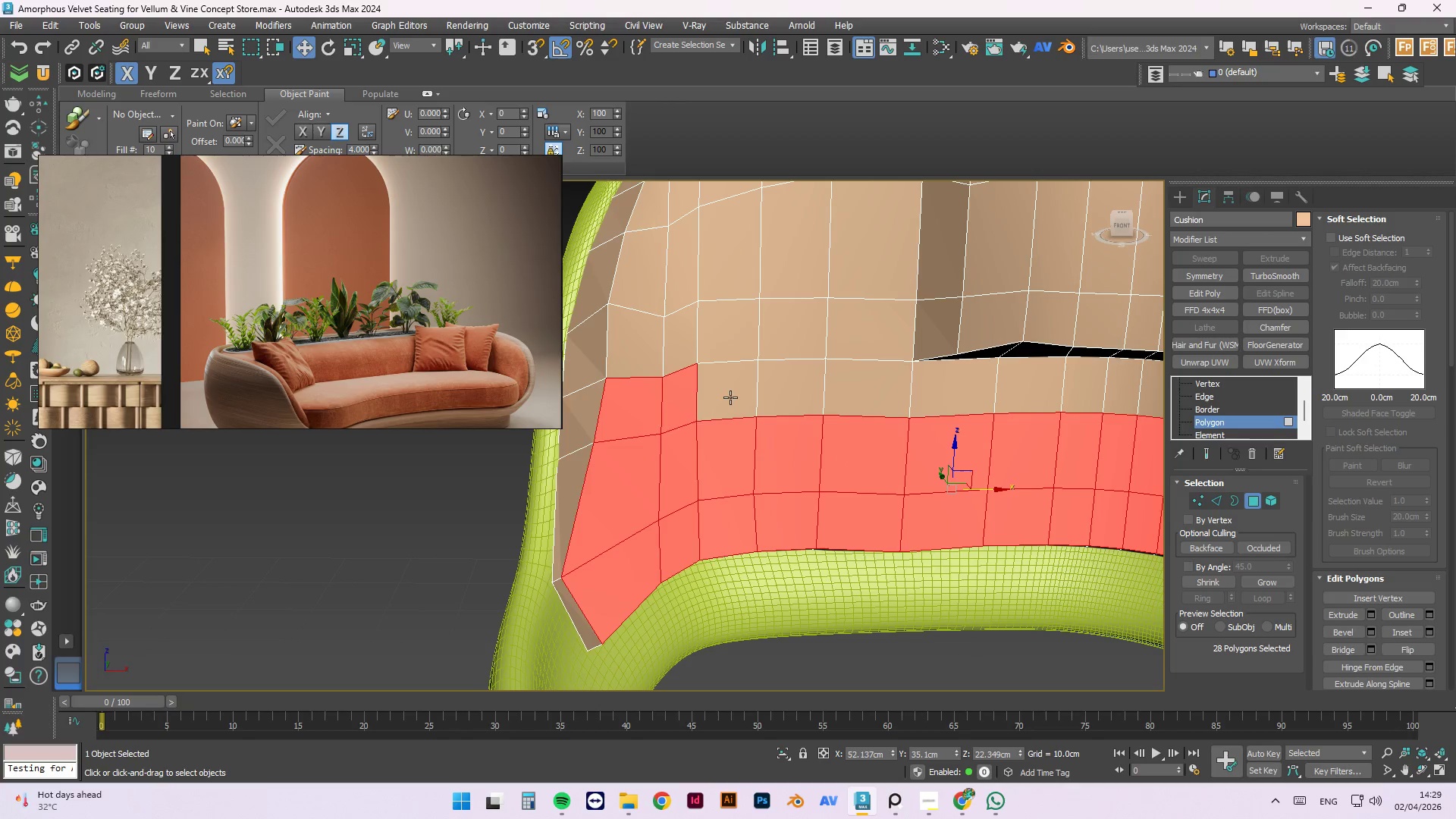 
double_click([730, 397])
 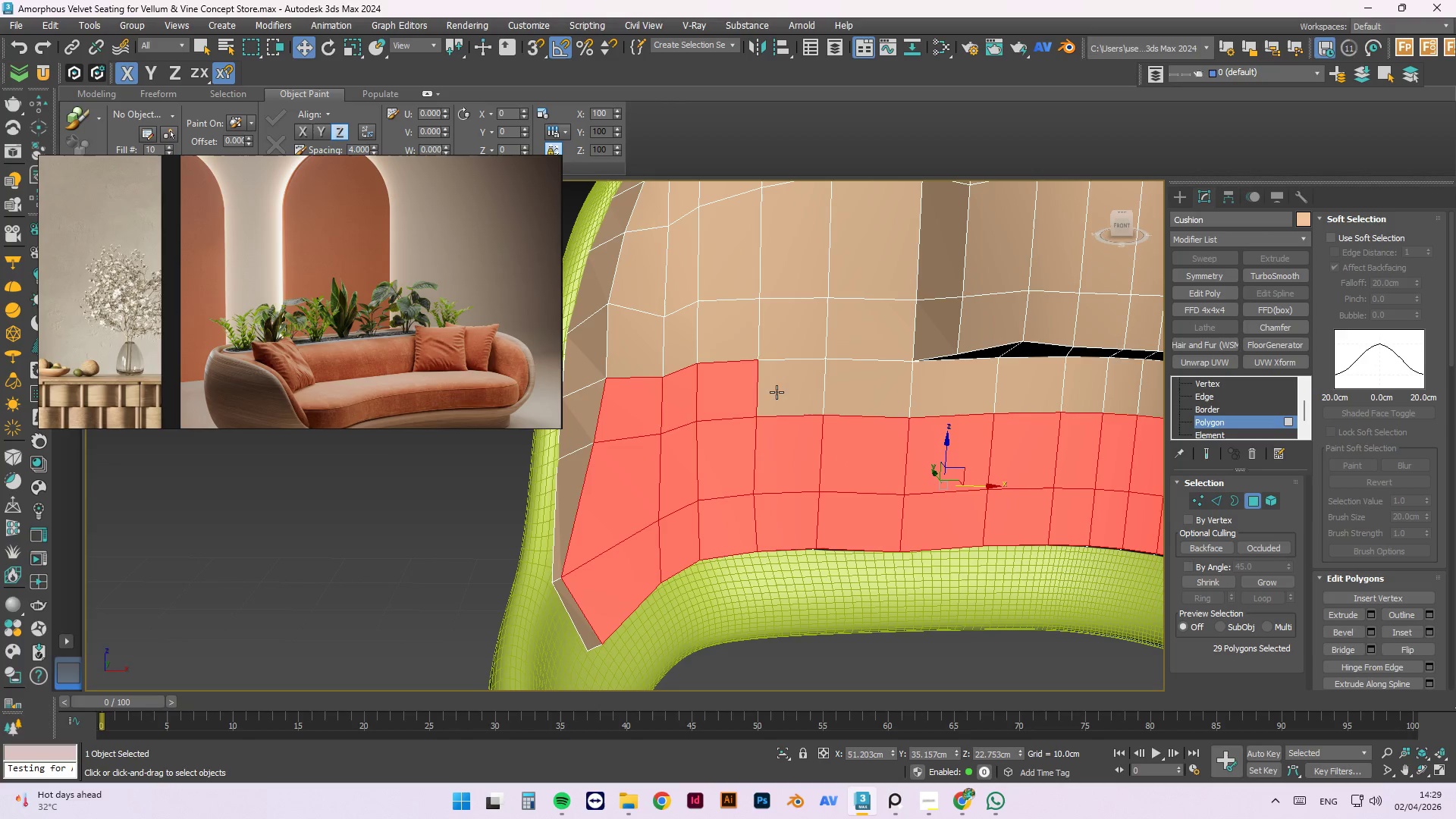 
triple_click([781, 391])
 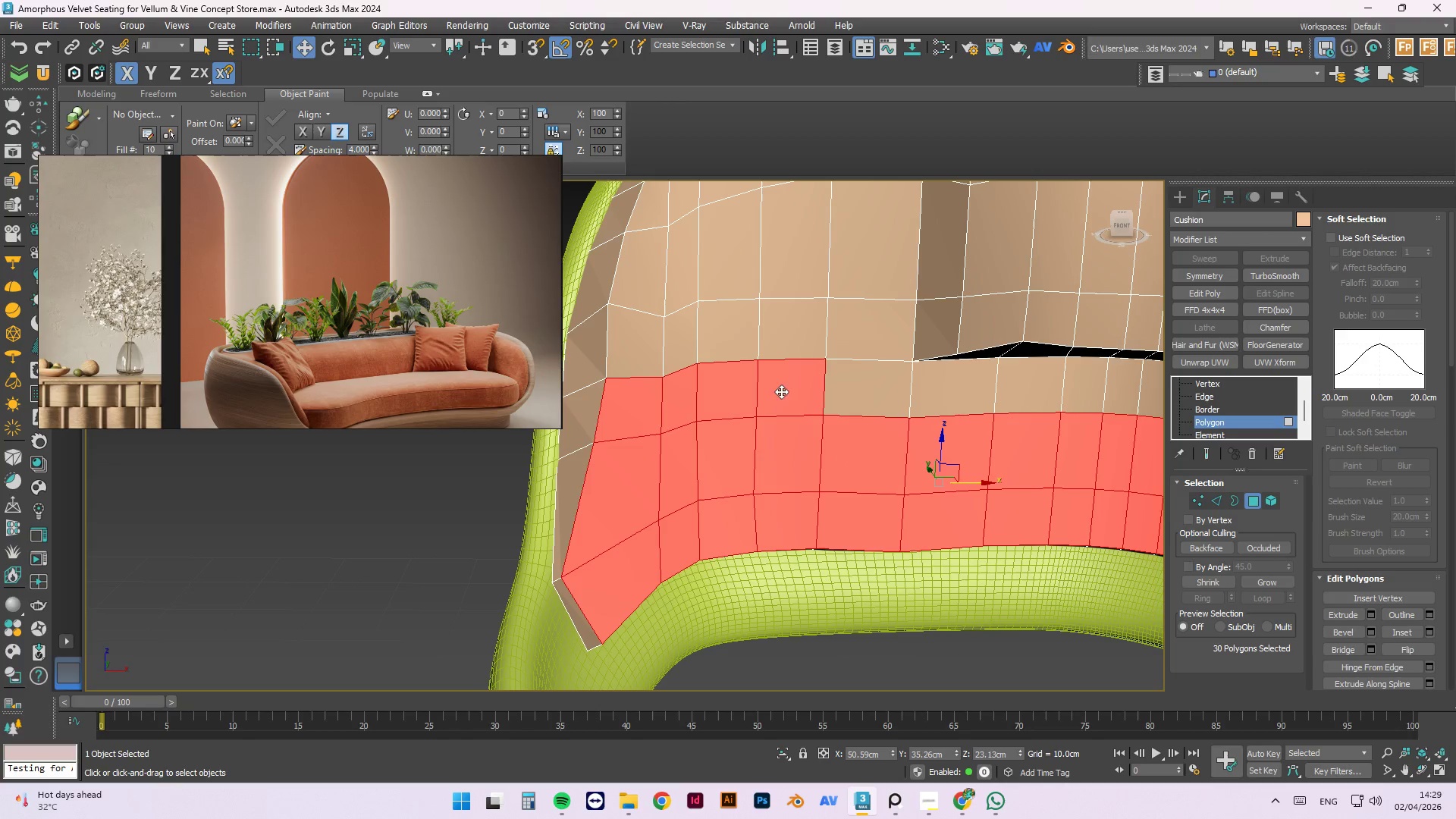 
hold_key(key=ControlLeft, duration=1.53)
triple_click([937, 393])
 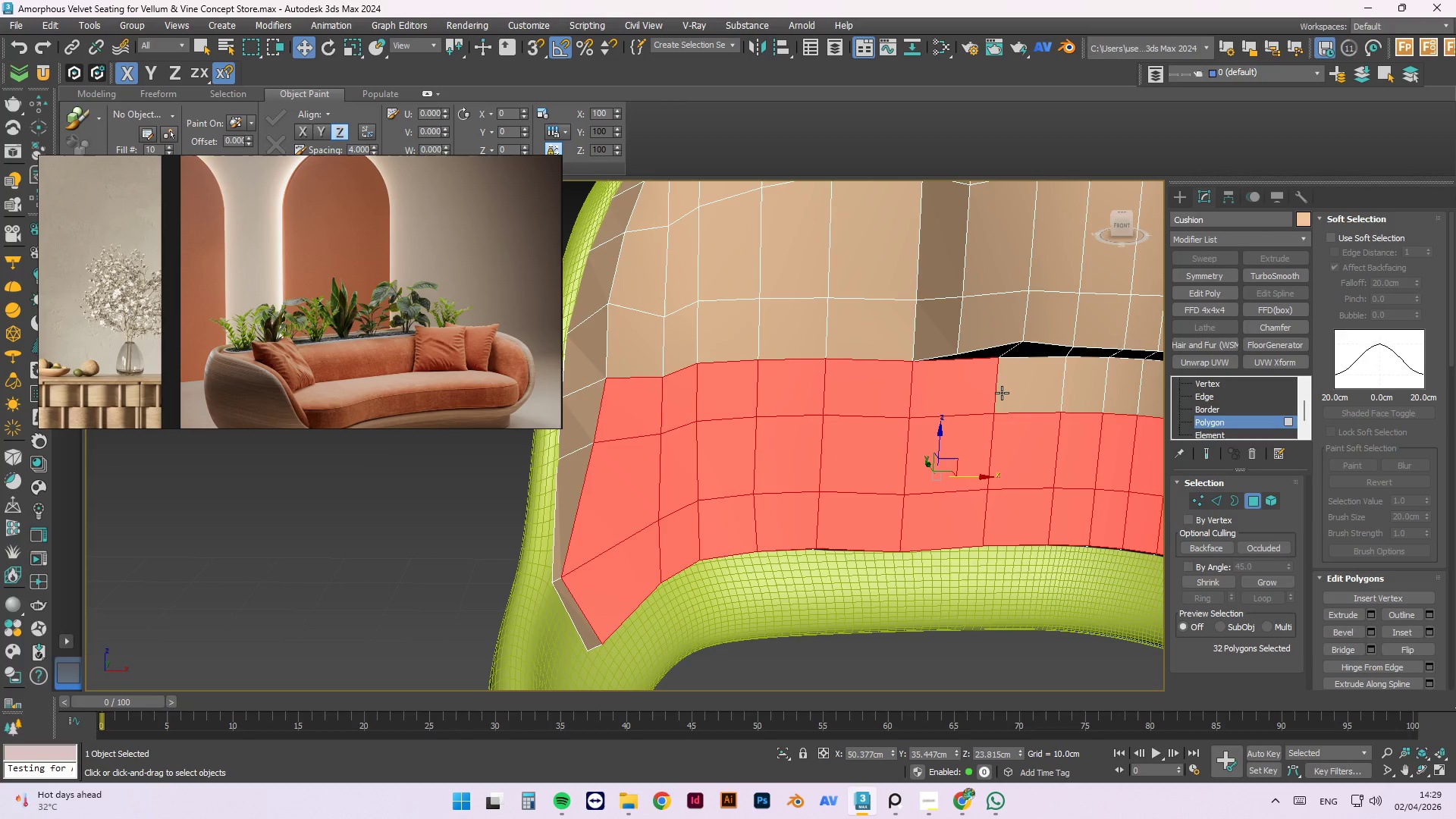 
triple_click([1004, 391])
 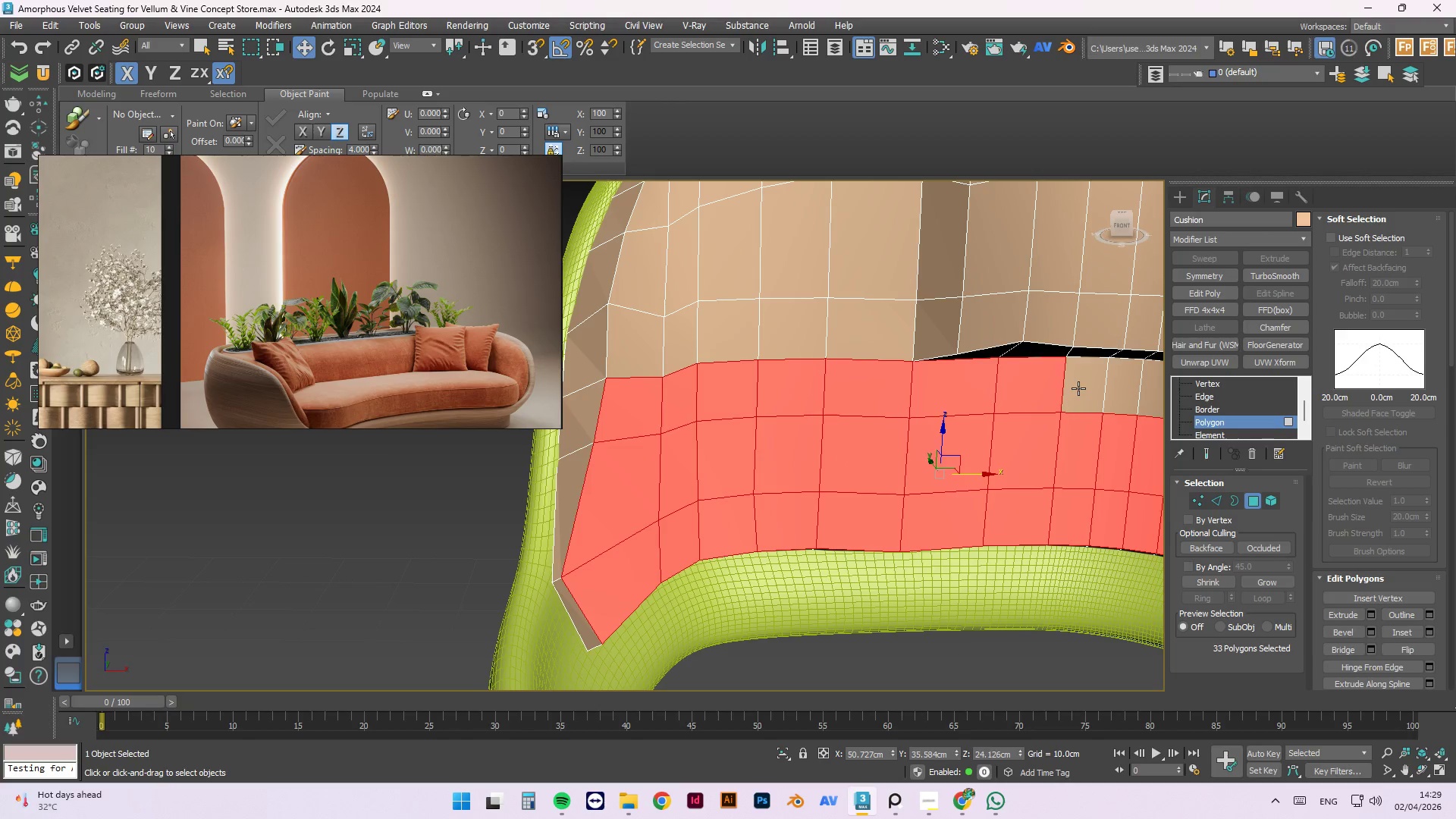 
hold_key(key=ControlLeft, duration=0.31)
triple_click([1078, 388])
 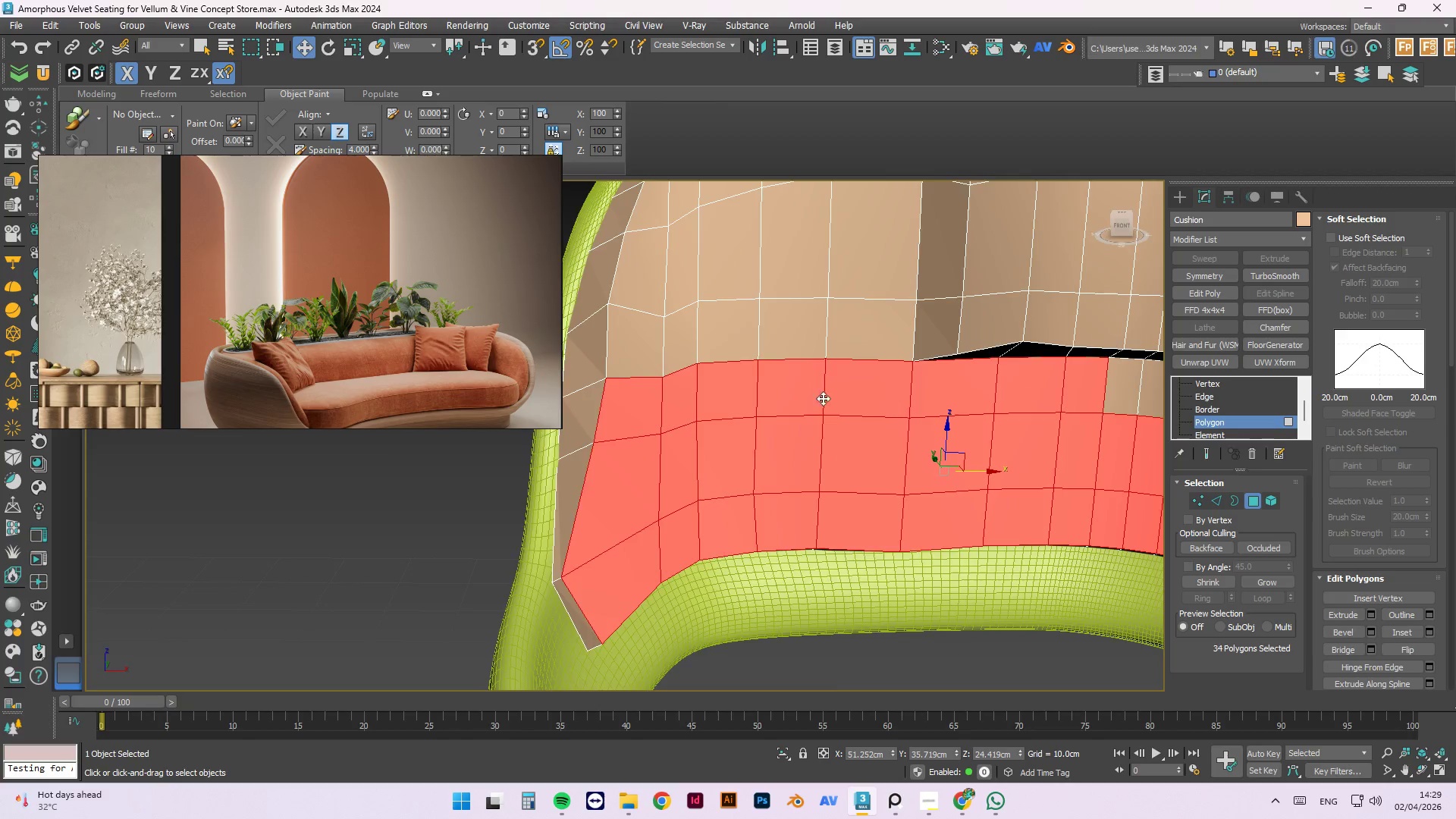 
hold_key(key=AltLeft, duration=0.31)
 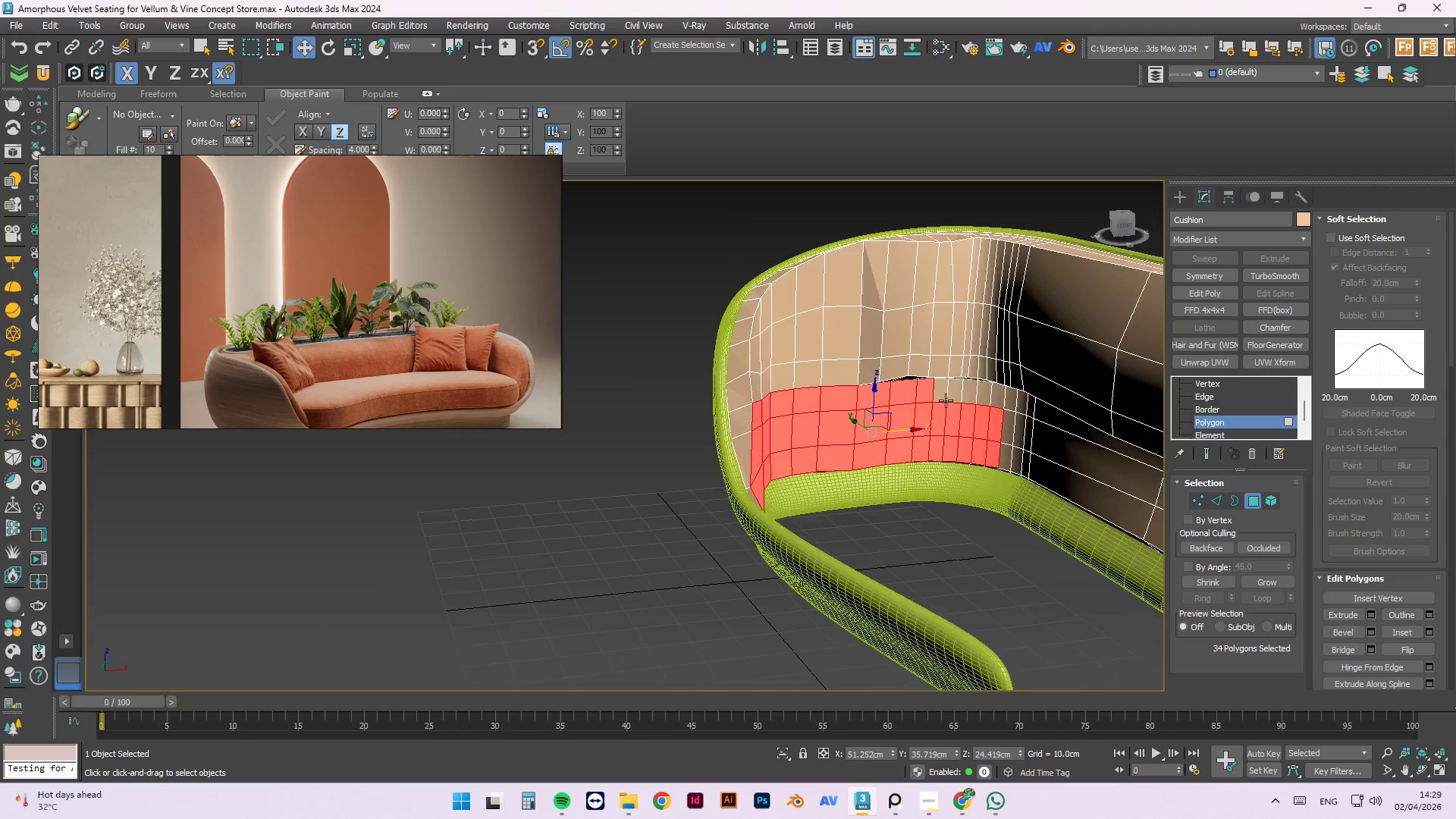 
scroll: coordinate [815, 403], scroll_direction: down, amount: 2.0
 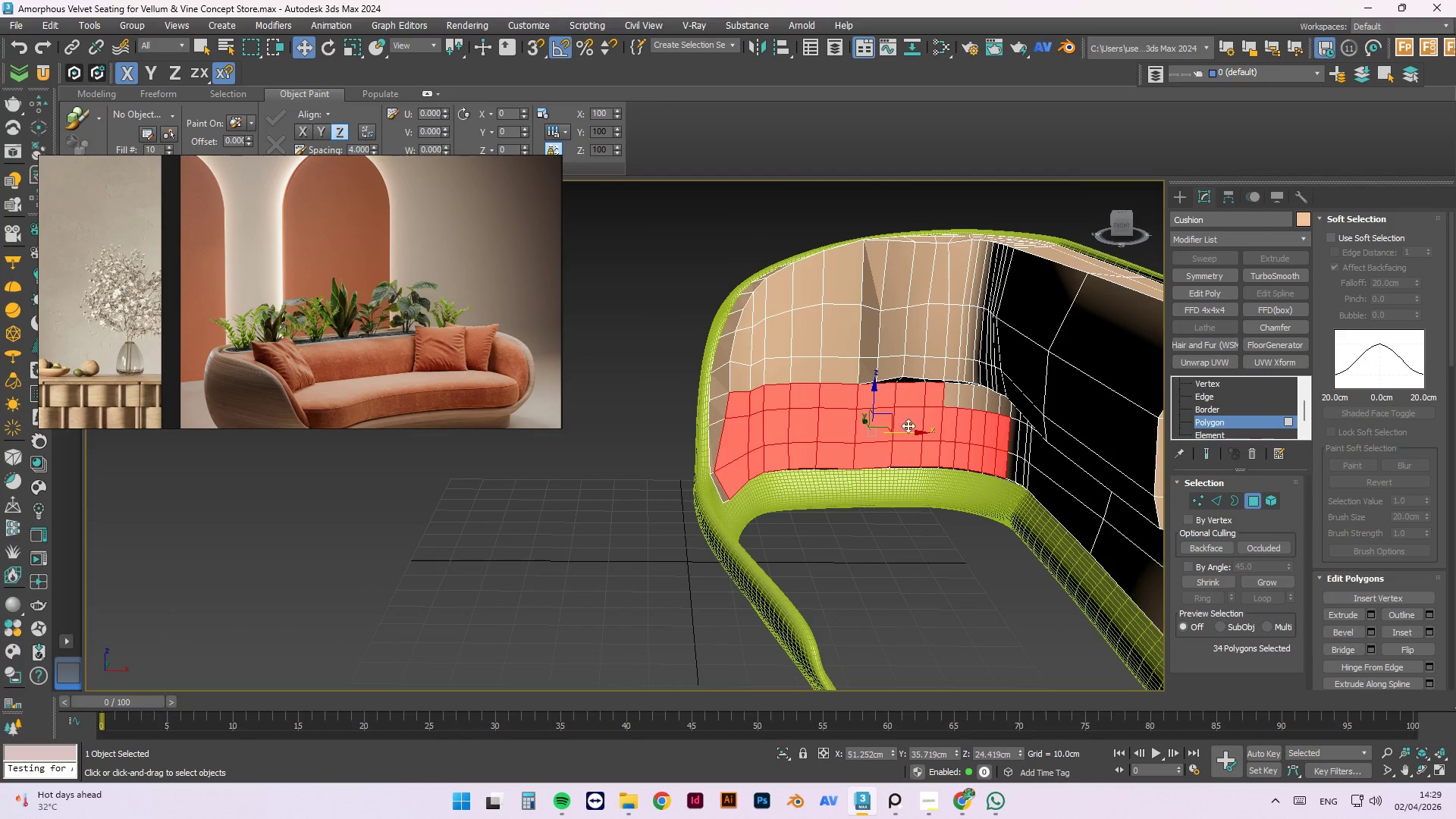 
hold_key(key=ControlLeft, duration=1.53)
 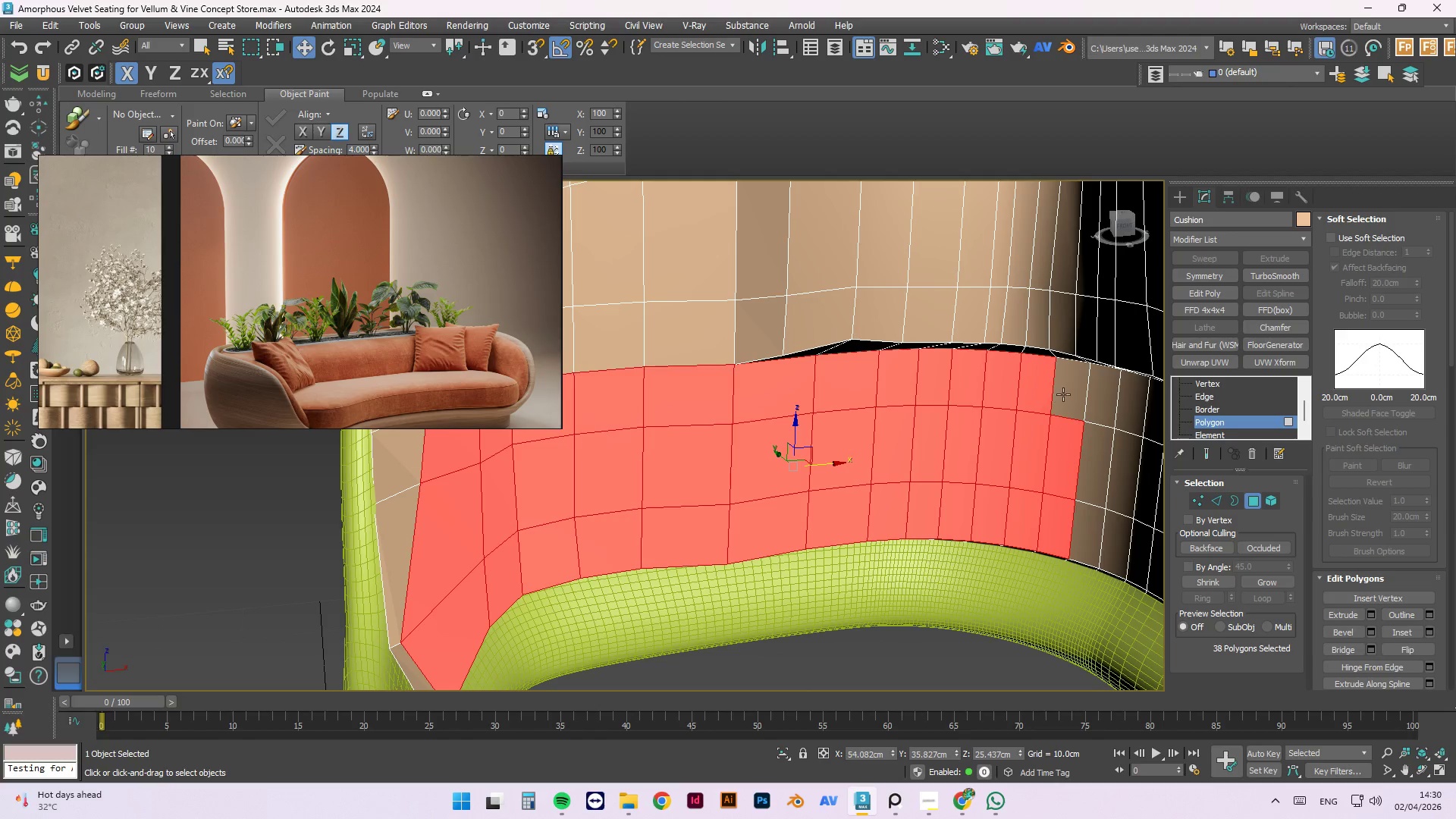 
scroll: coordinate [946, 400], scroll_direction: up, amount: 2.0
 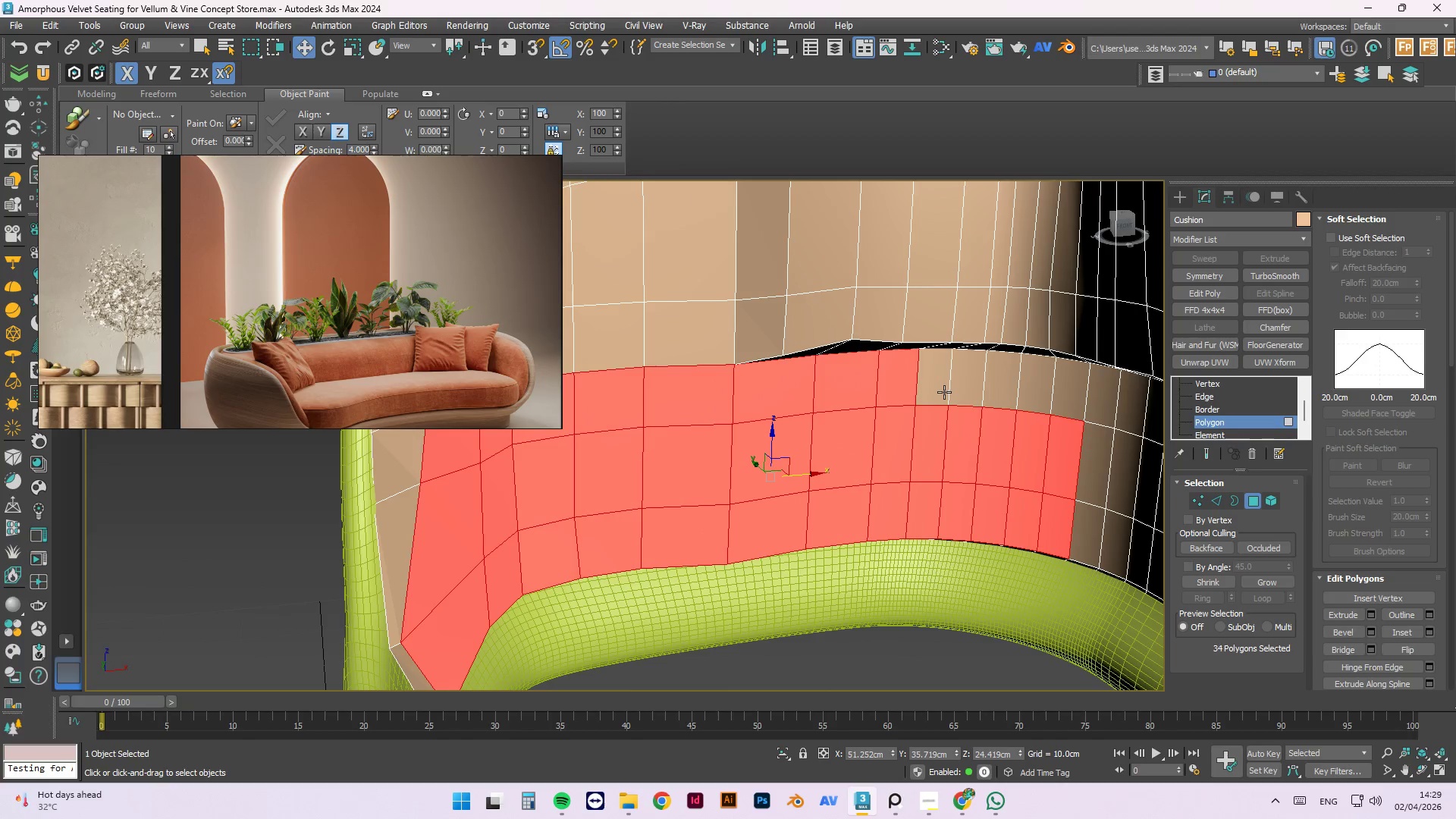 
left_click([943, 391])
 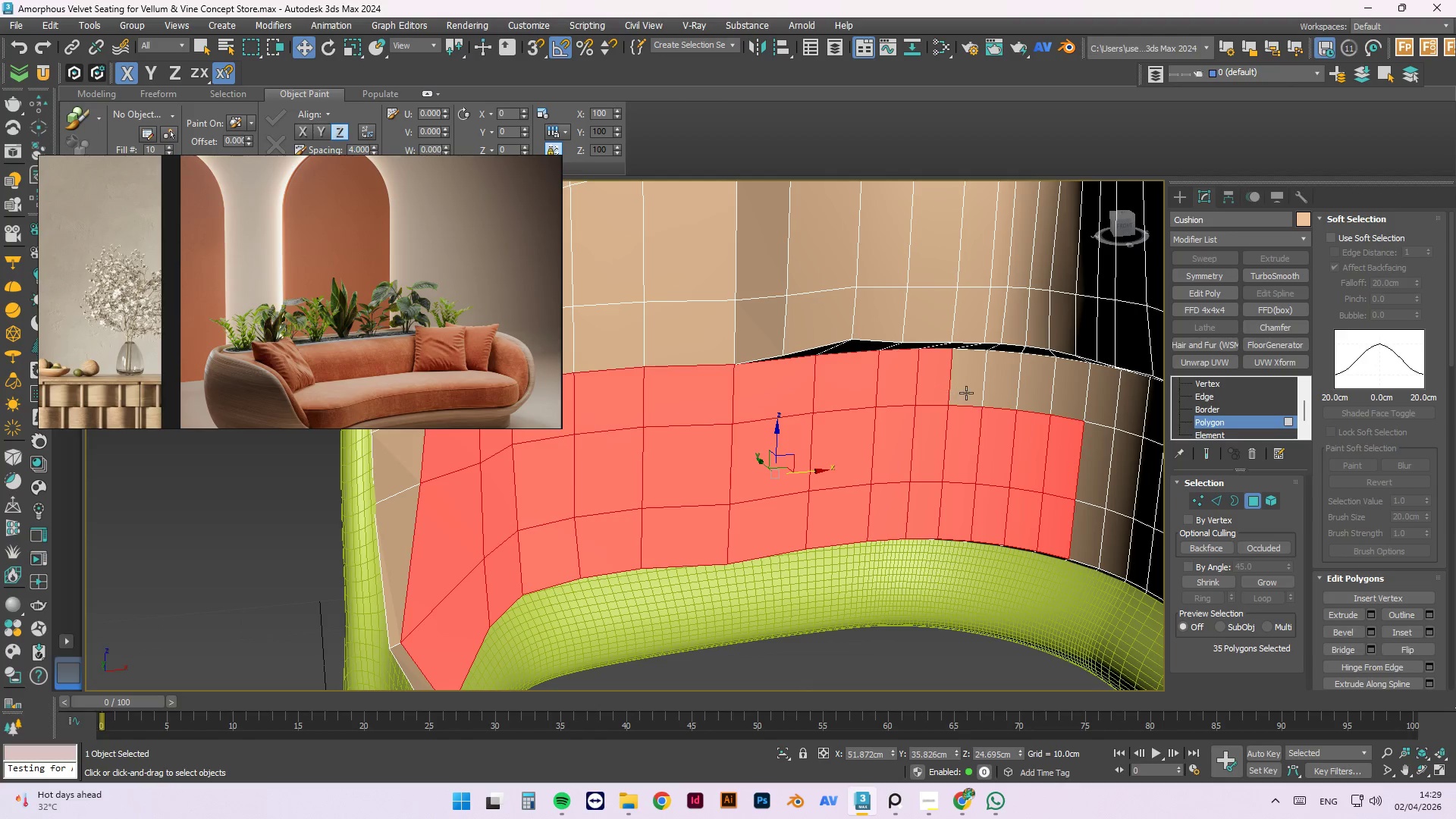 
double_click([967, 391])
 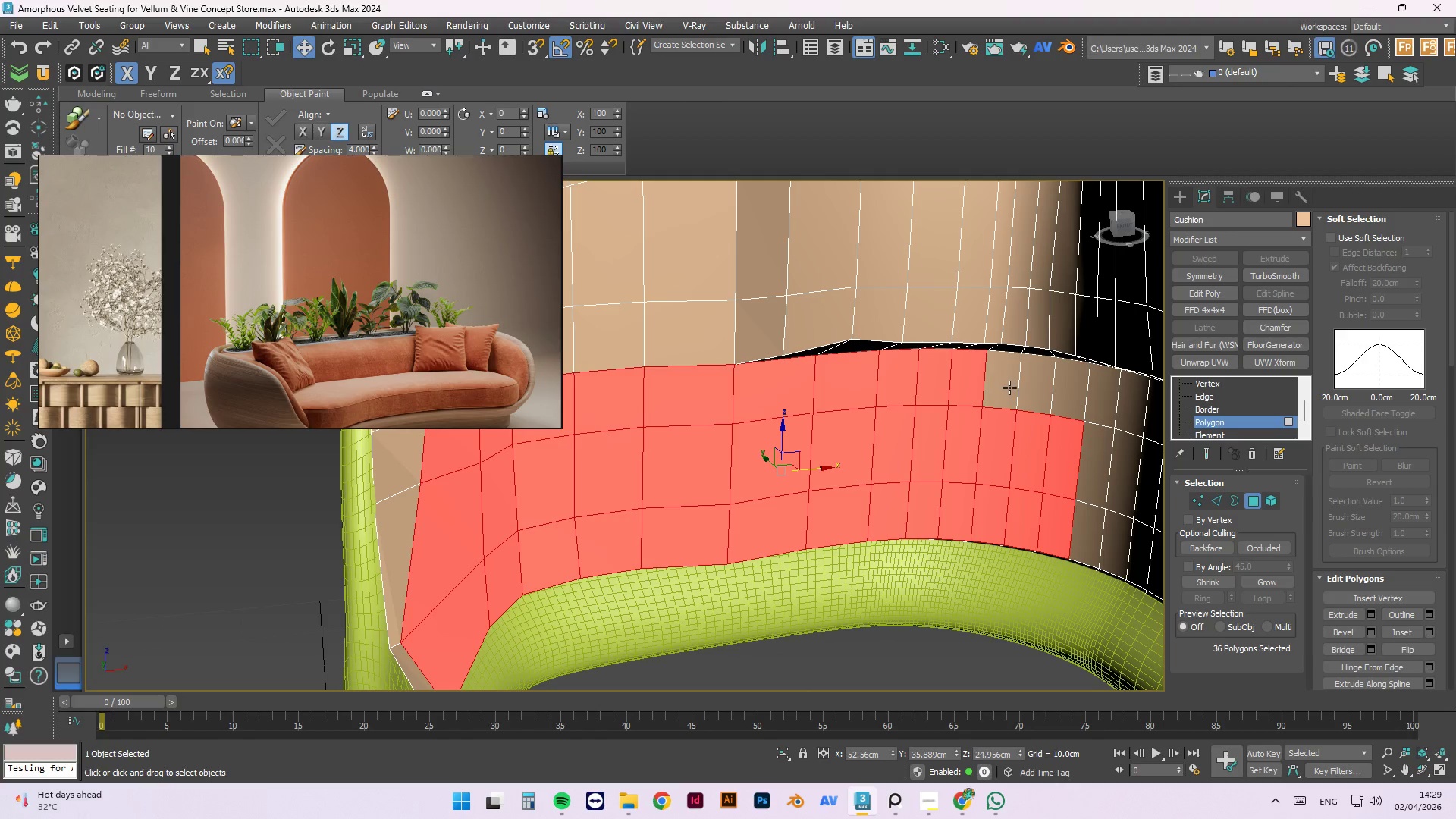 
triple_click([1009, 388])
 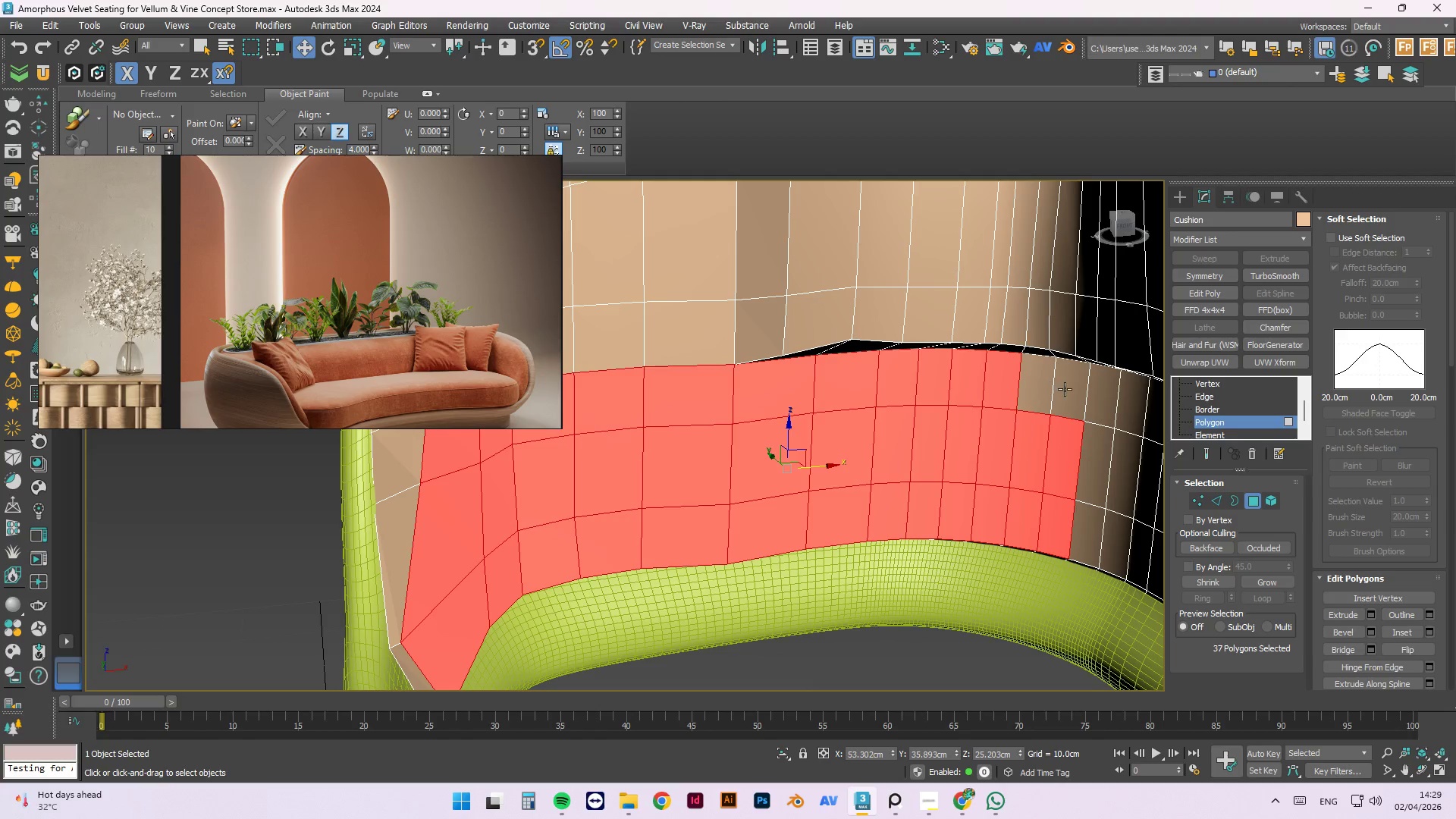 
hold_key(key=ControlLeft, duration=1.52)
left_click([1044, 395])
 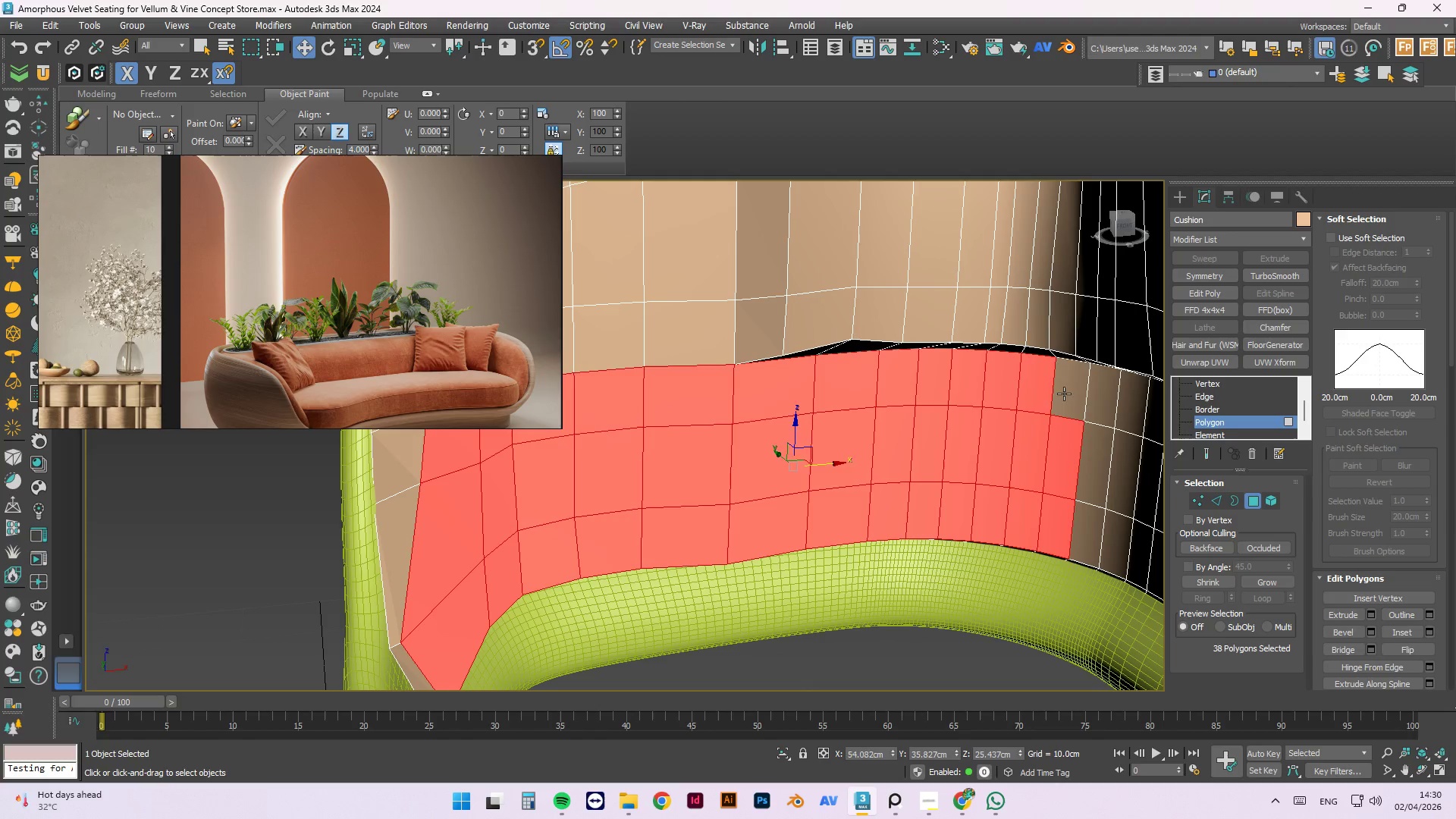 
double_click([1064, 394])
 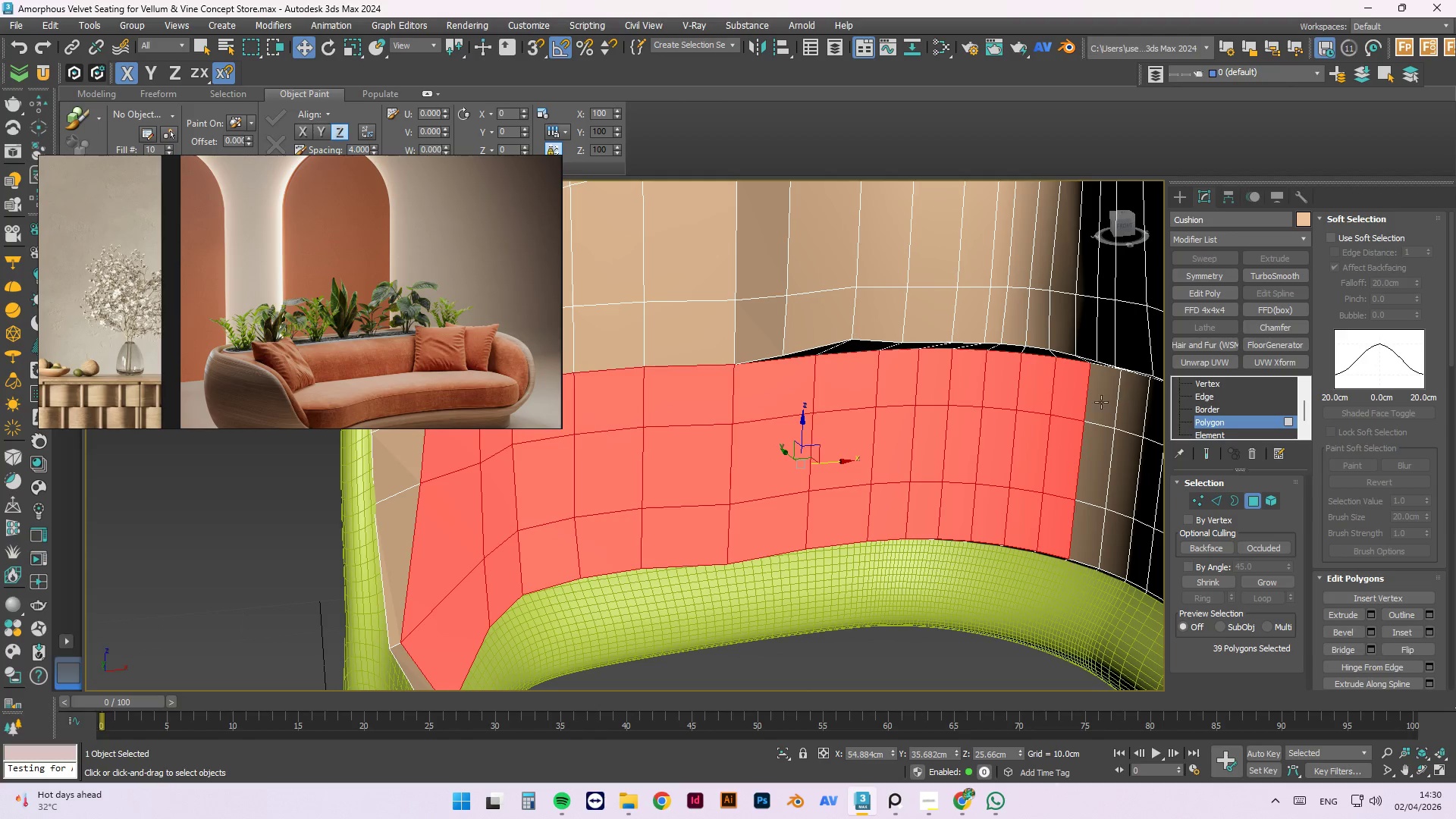 
left_click([1100, 403])
 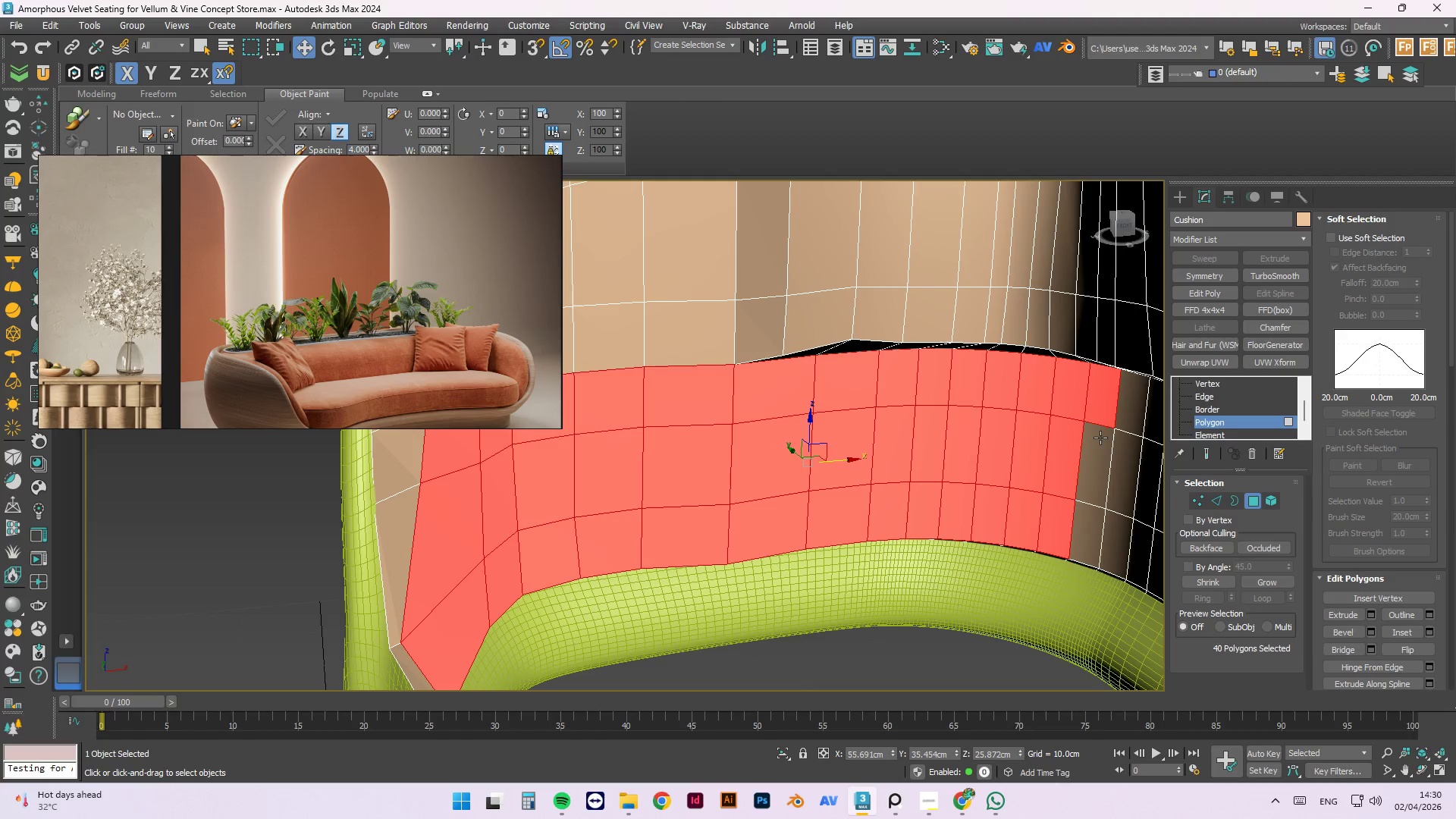 
hold_key(key=ControlLeft, duration=0.73)
double_click([1100, 438])
 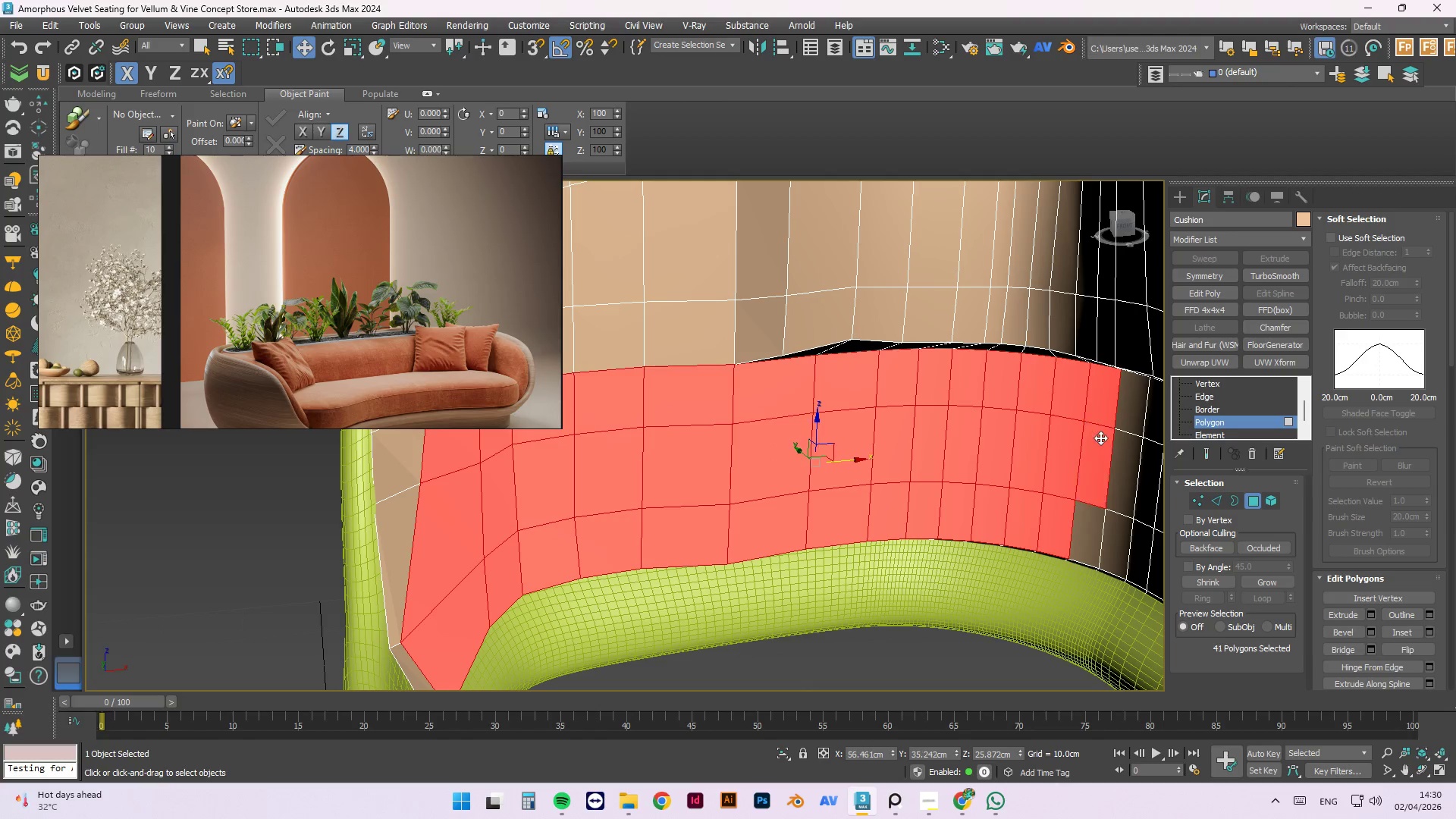 
triple_click([1090, 514])
 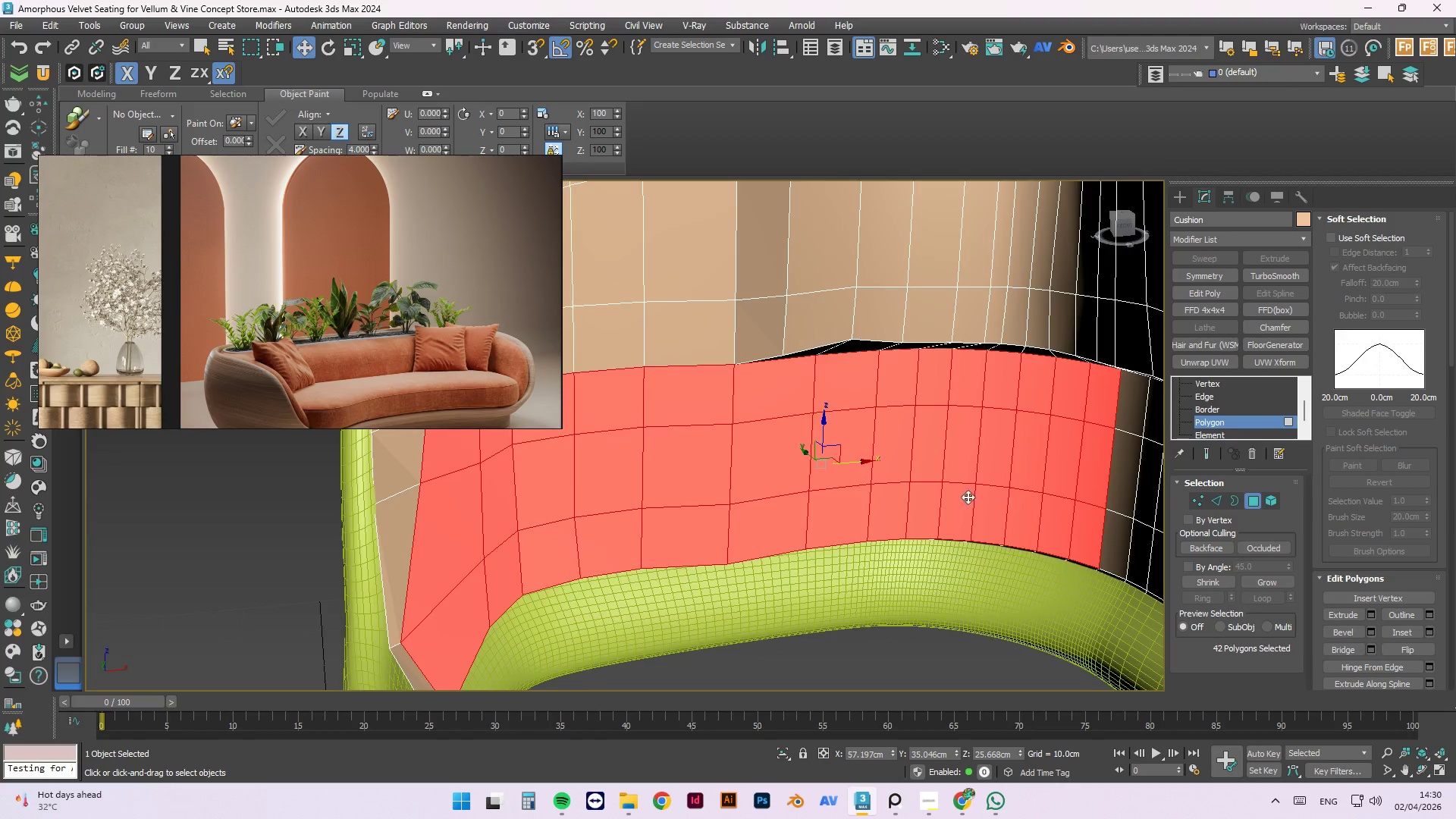 
hold_key(key=AltLeft, duration=0.58)
 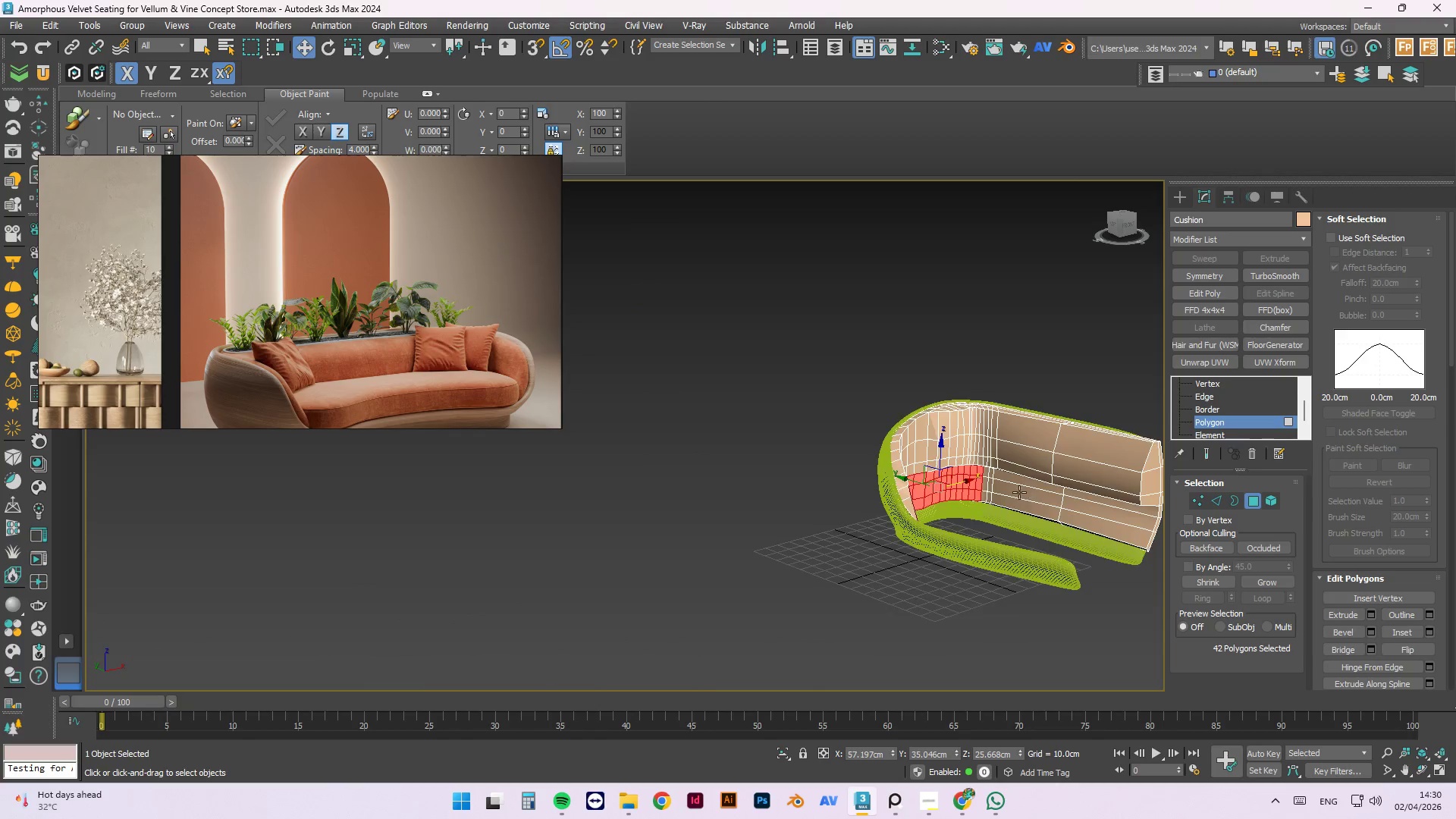 
scroll: coordinate [963, 493], scroll_direction: down, amount: 4.0
 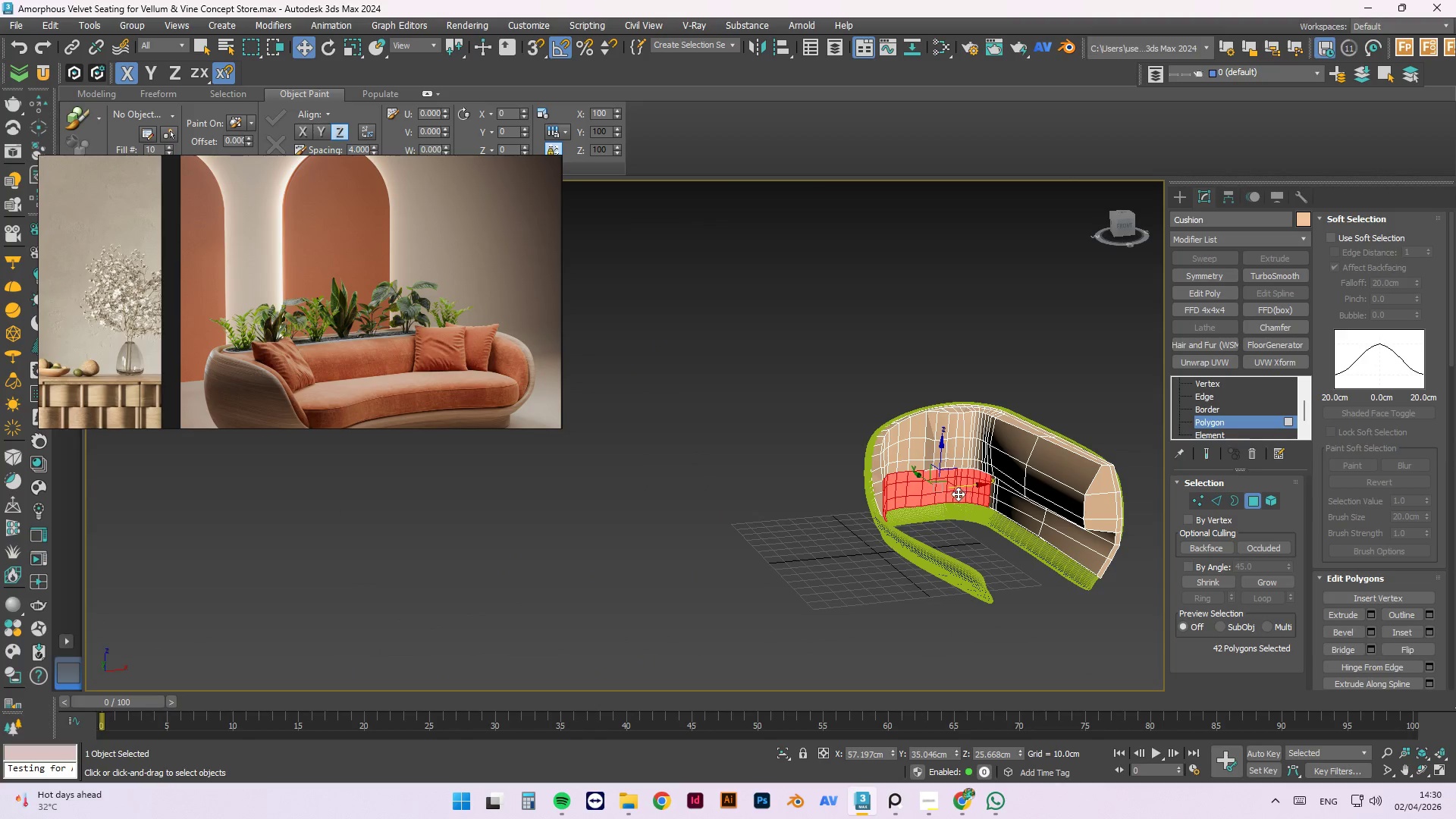 
scroll: coordinate [1016, 492], scroll_direction: up, amount: 3.0
 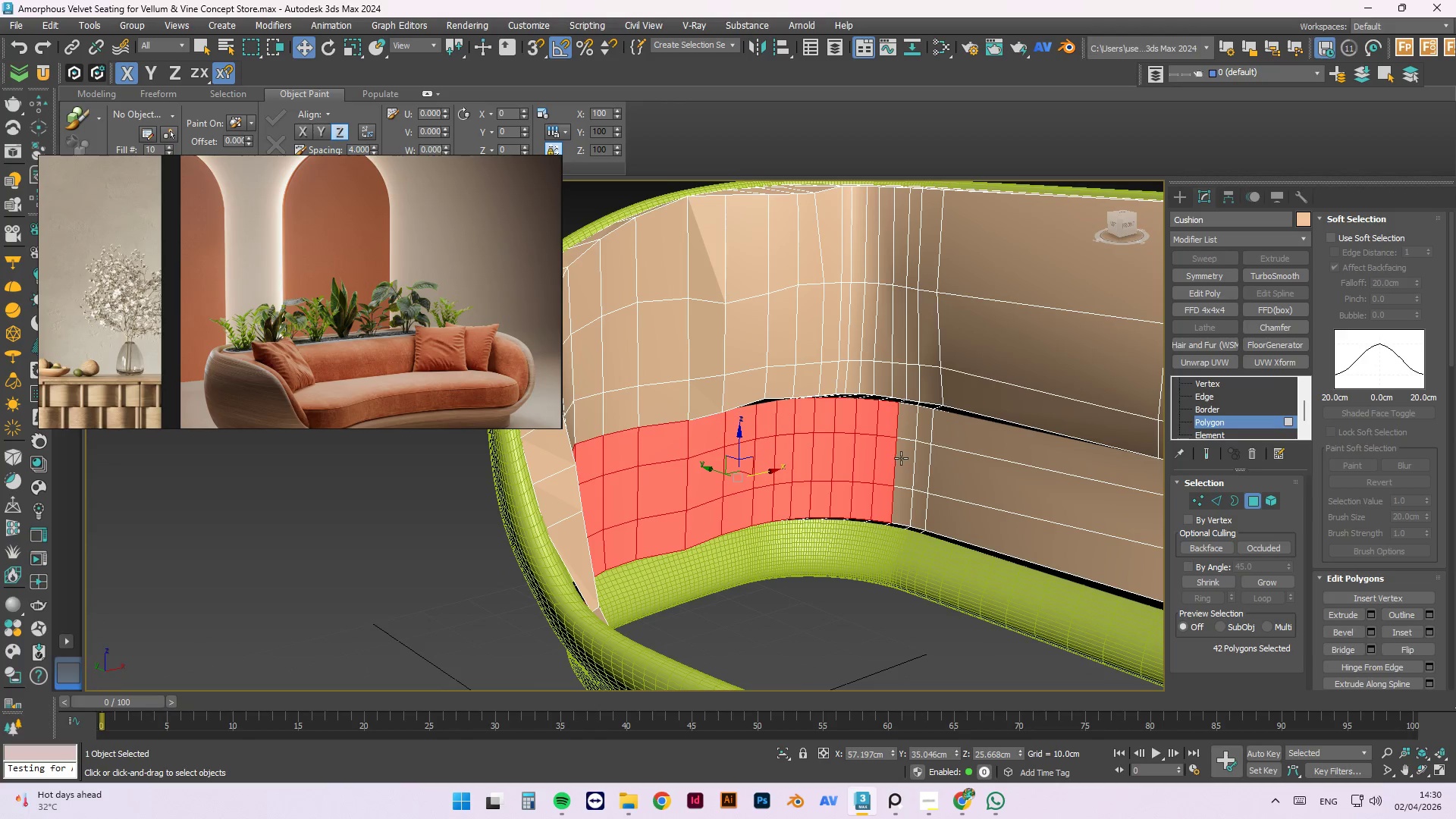 
hold_key(key=ControlLeft, duration=1.5)
left_click([908, 428])
 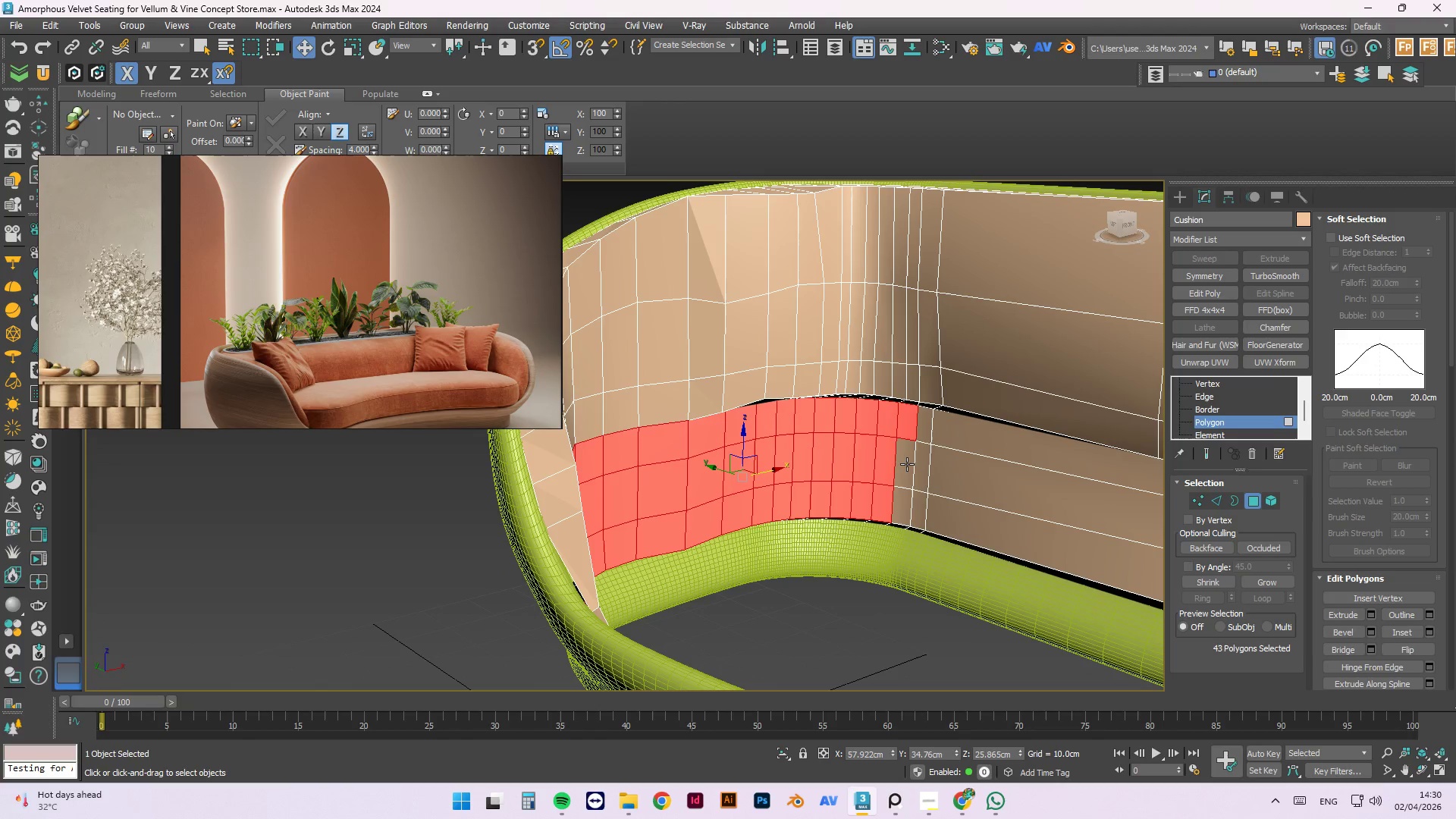 
double_click([907, 466])
 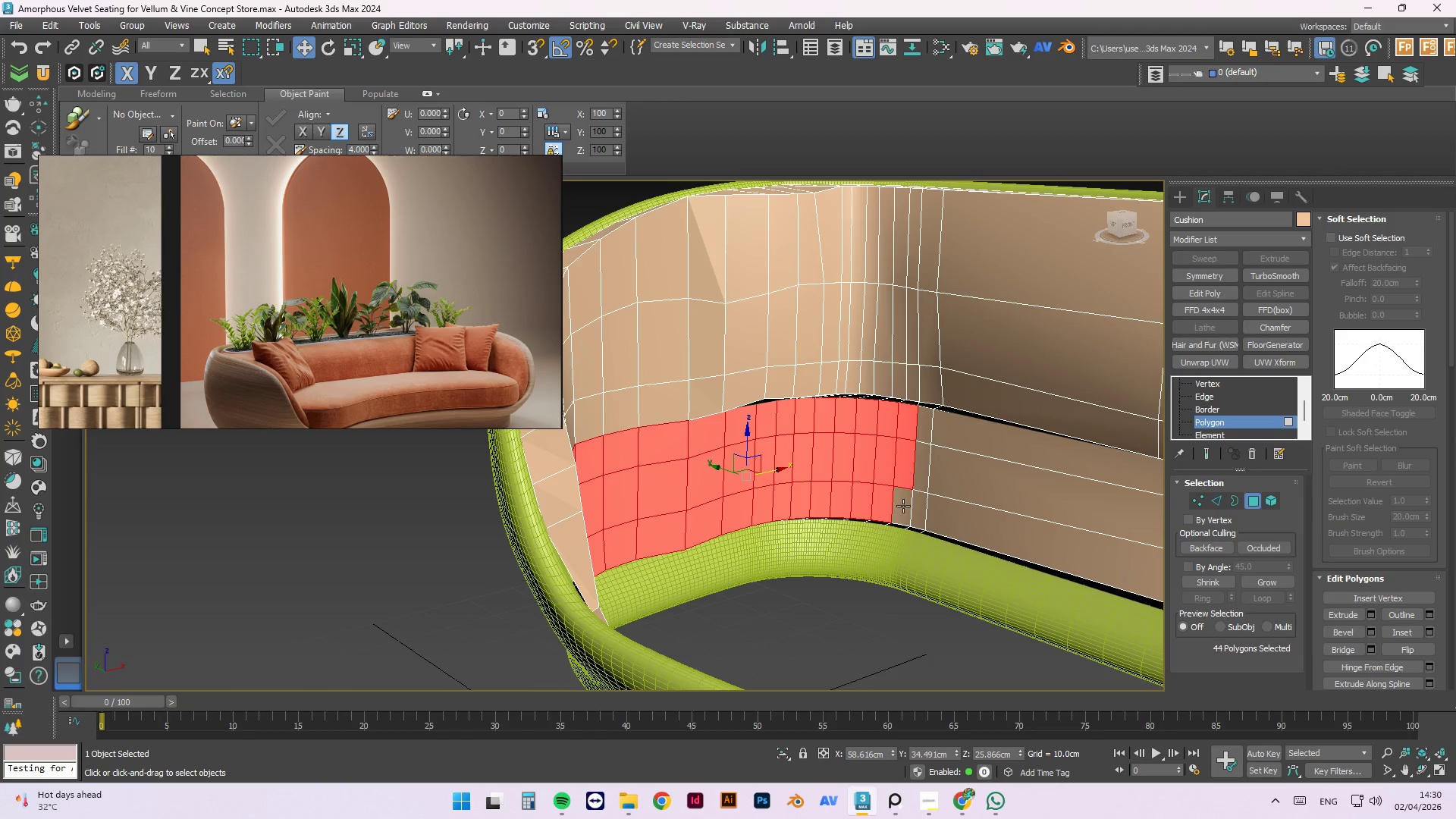 
left_click([903, 506])
 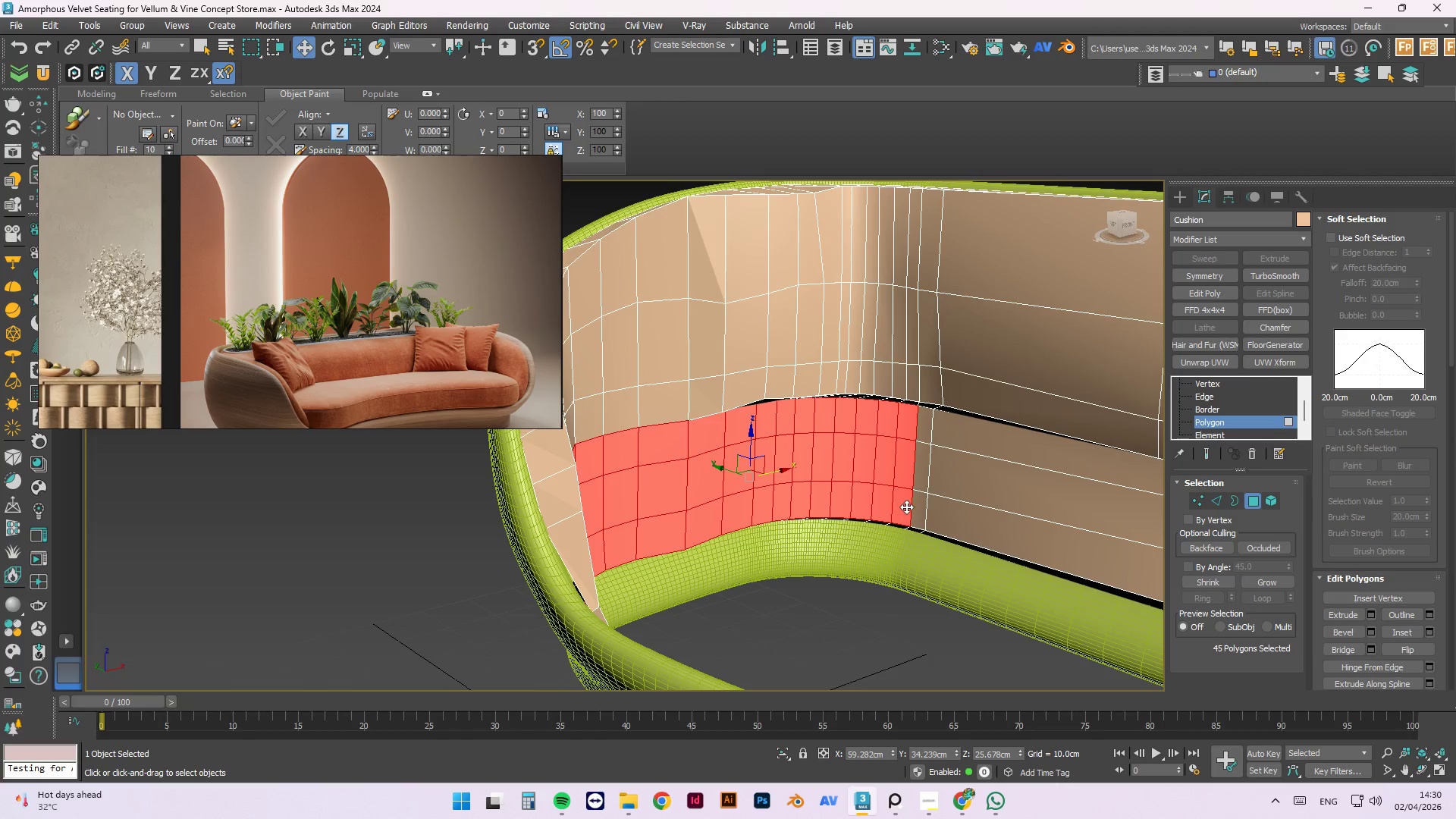 
hold_key(key=ControlLeft, duration=1.52)
double_click([912, 506])
 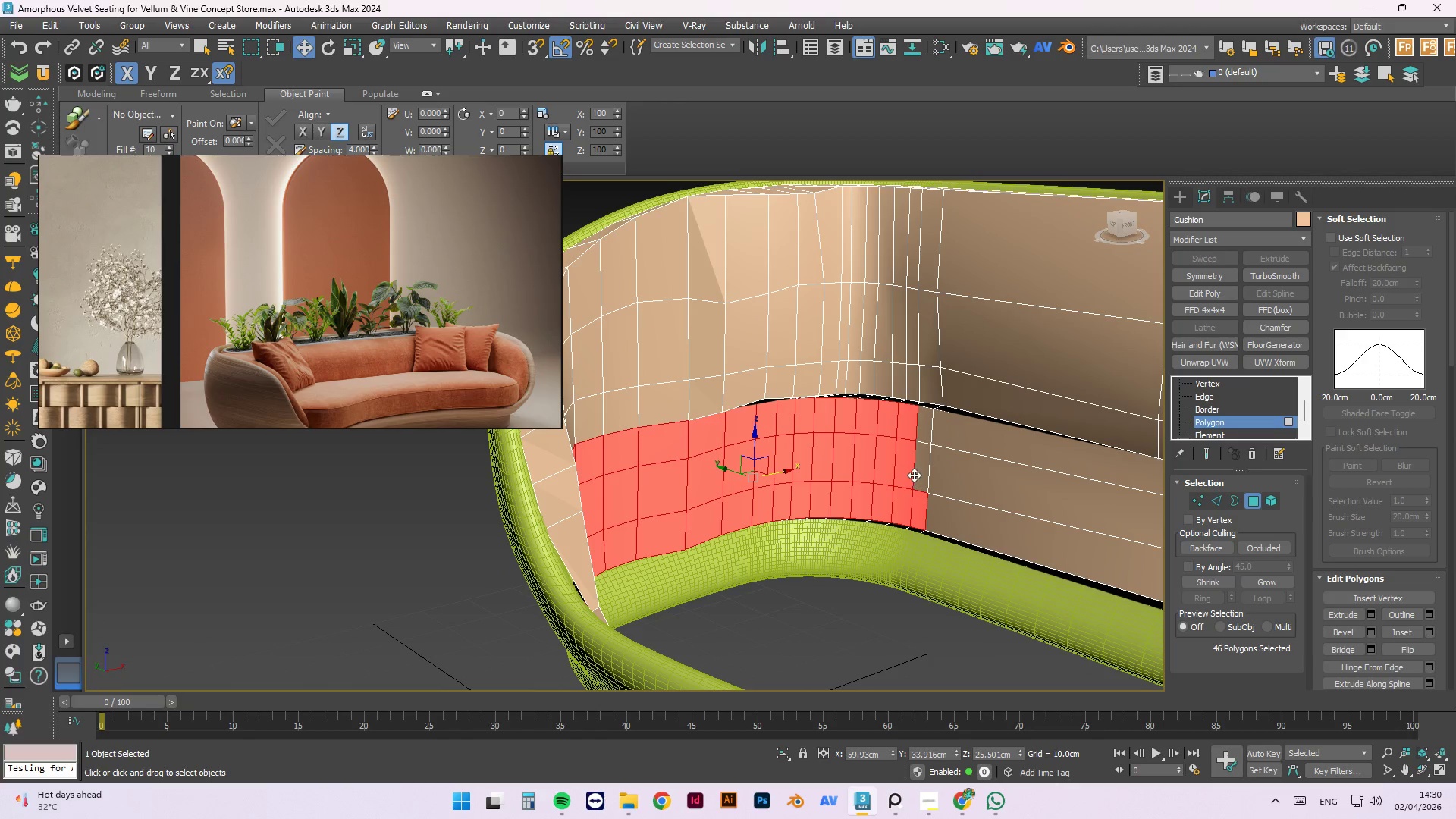 
triple_click([914, 475])
 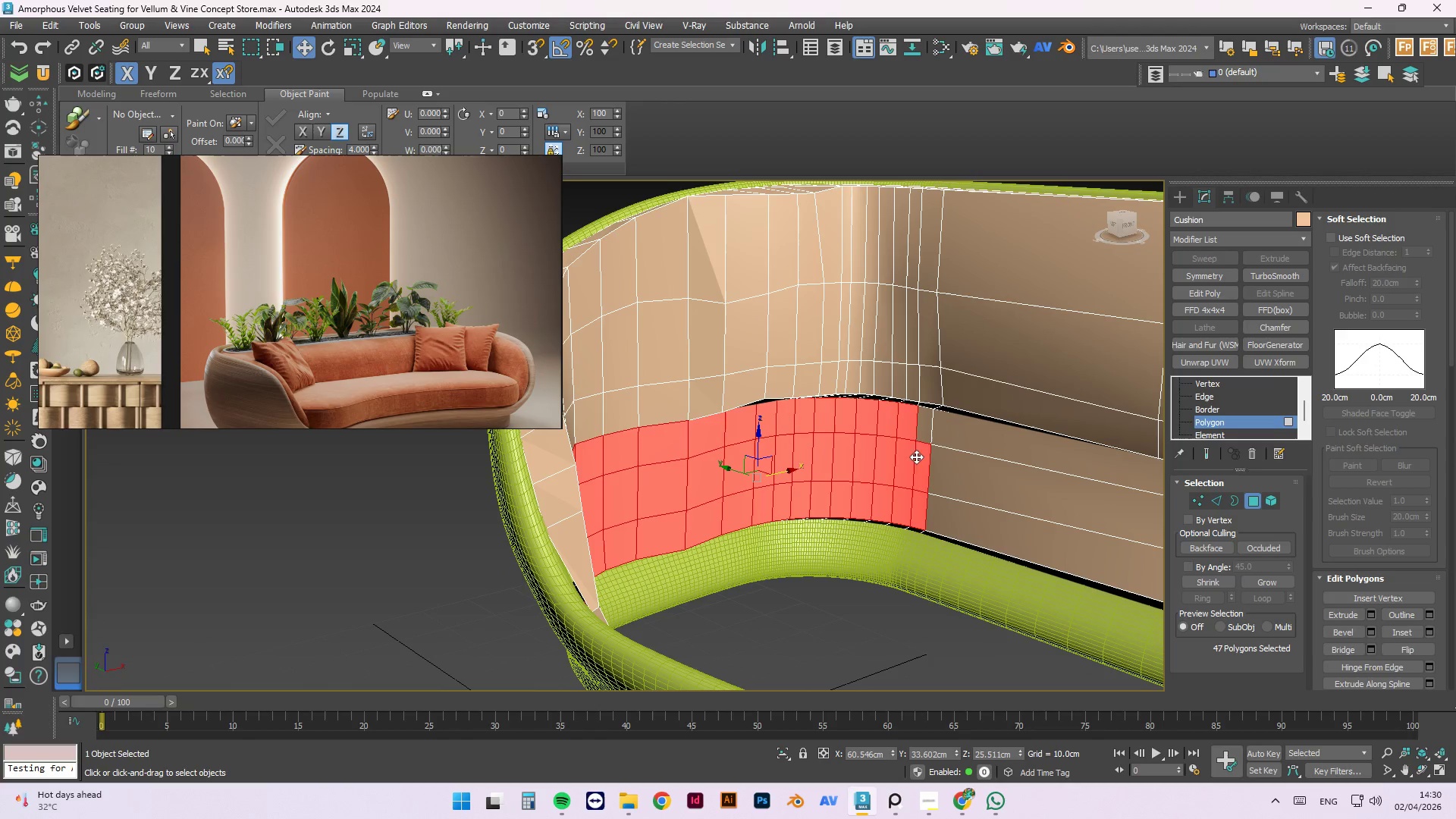 
hold_key(key=ControlLeft, duration=1.36)
triple_click([919, 430])
 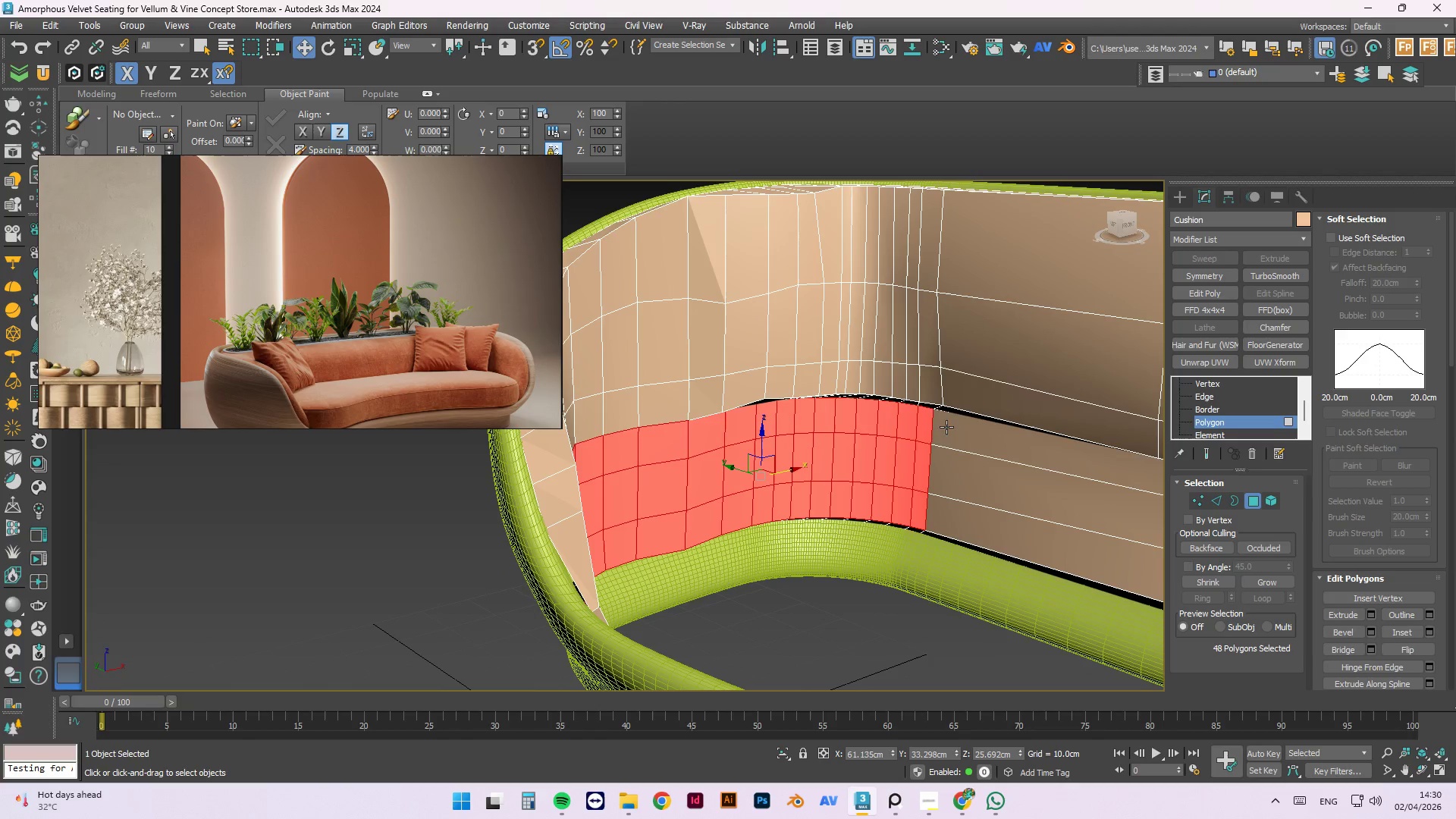 
triple_click([952, 427])
 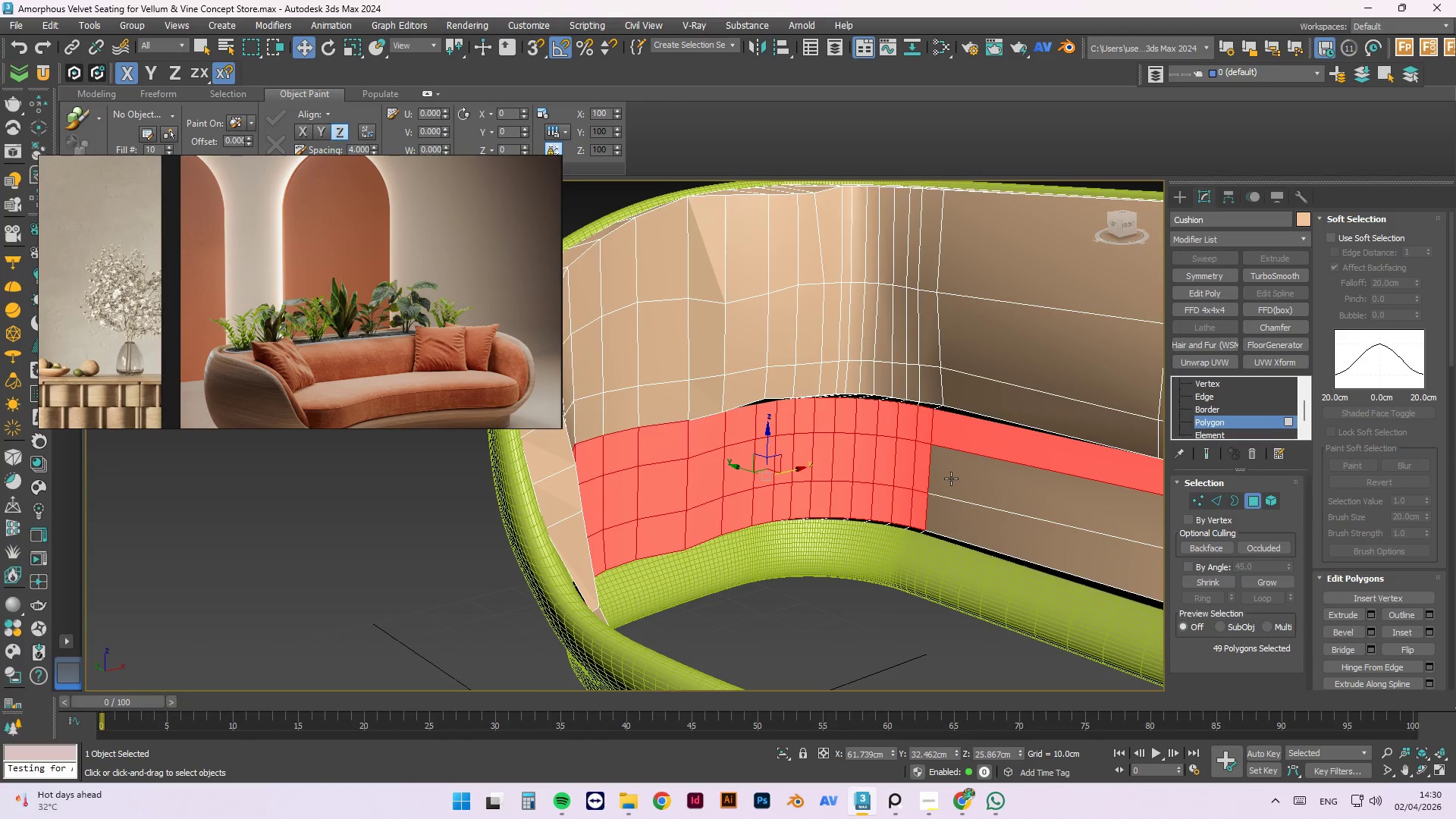 
triple_click([951, 479])
 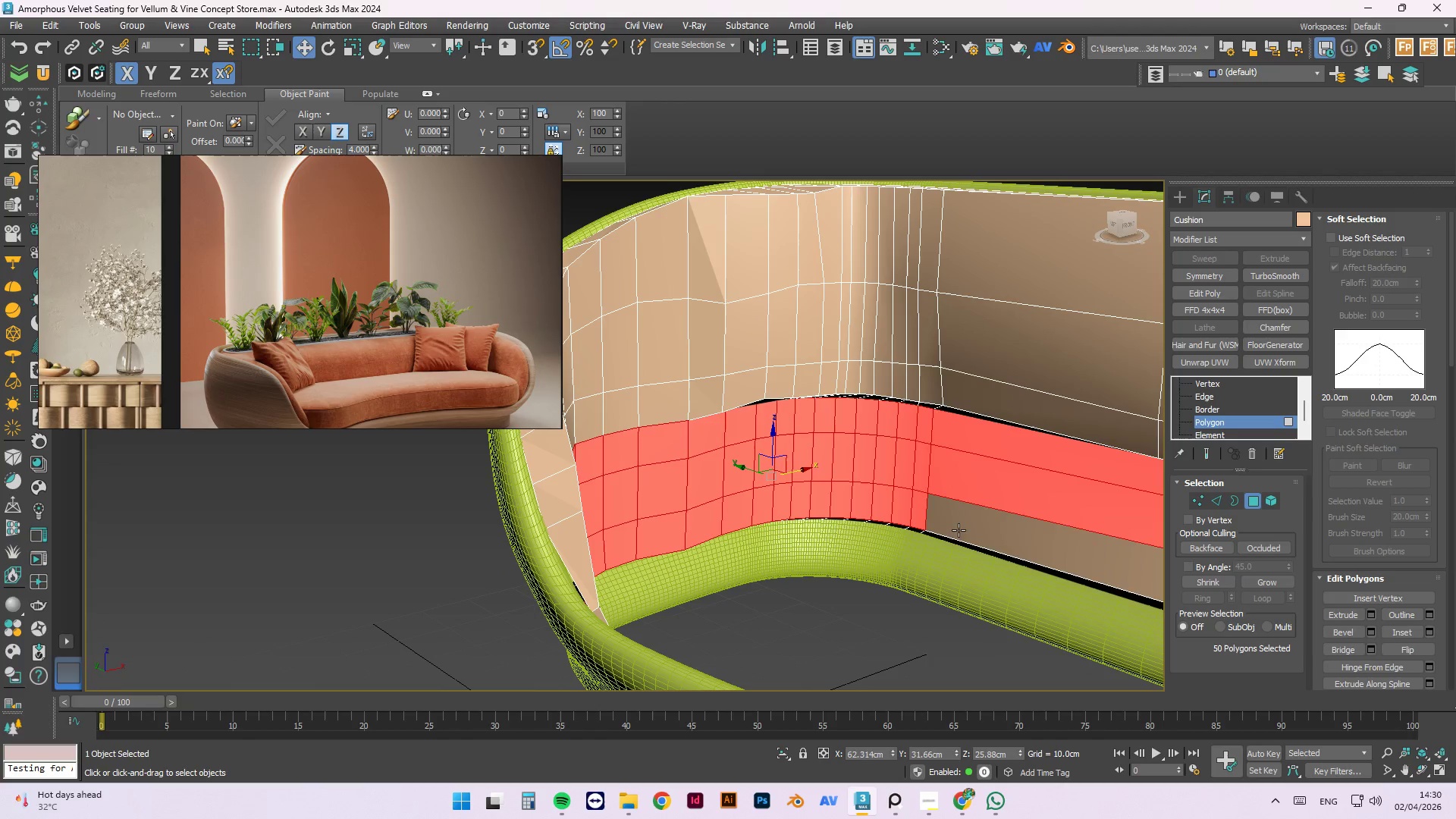 
triple_click([959, 531])
 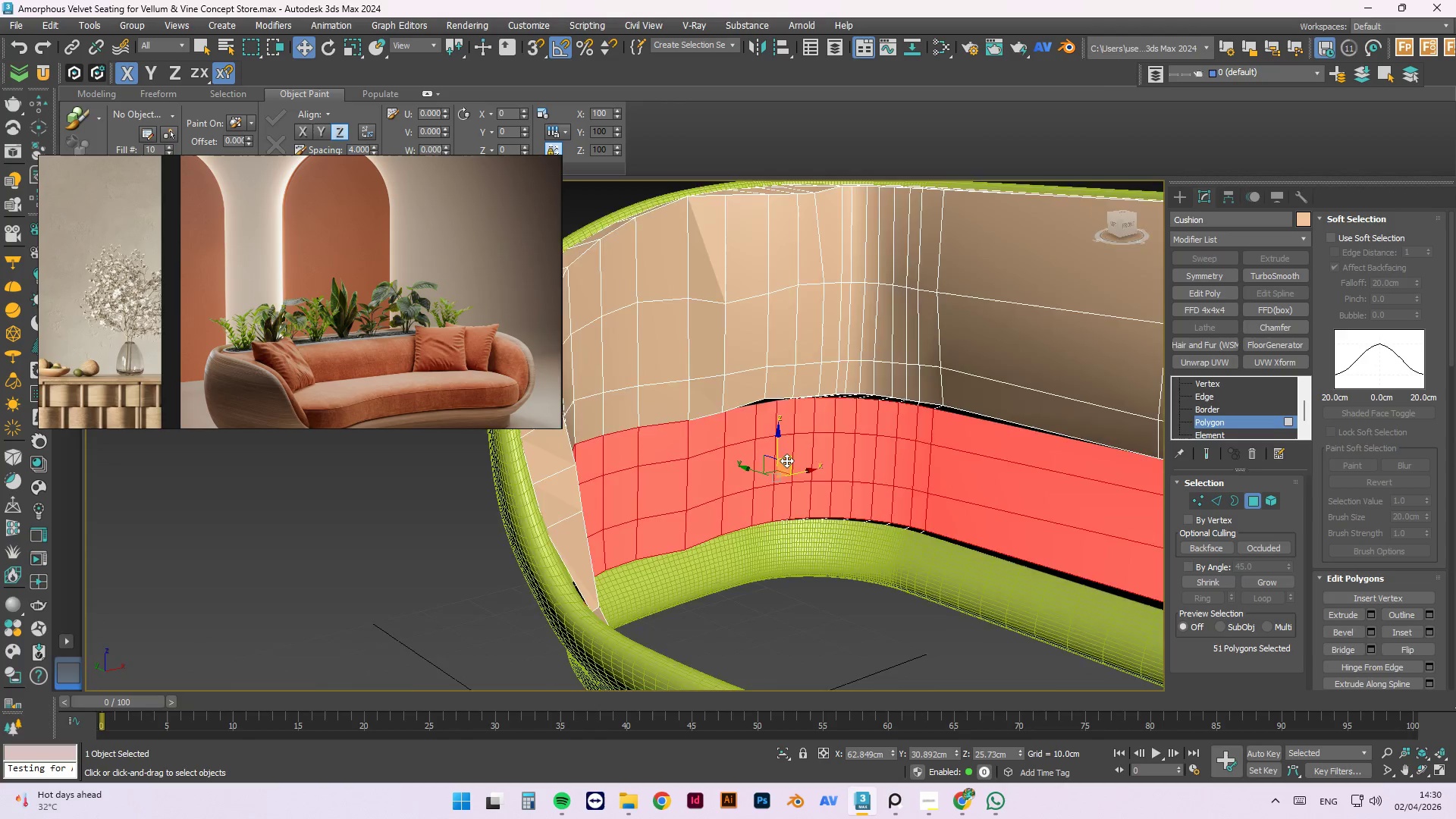 
scroll: coordinate [777, 459], scroll_direction: down, amount: 3.0
 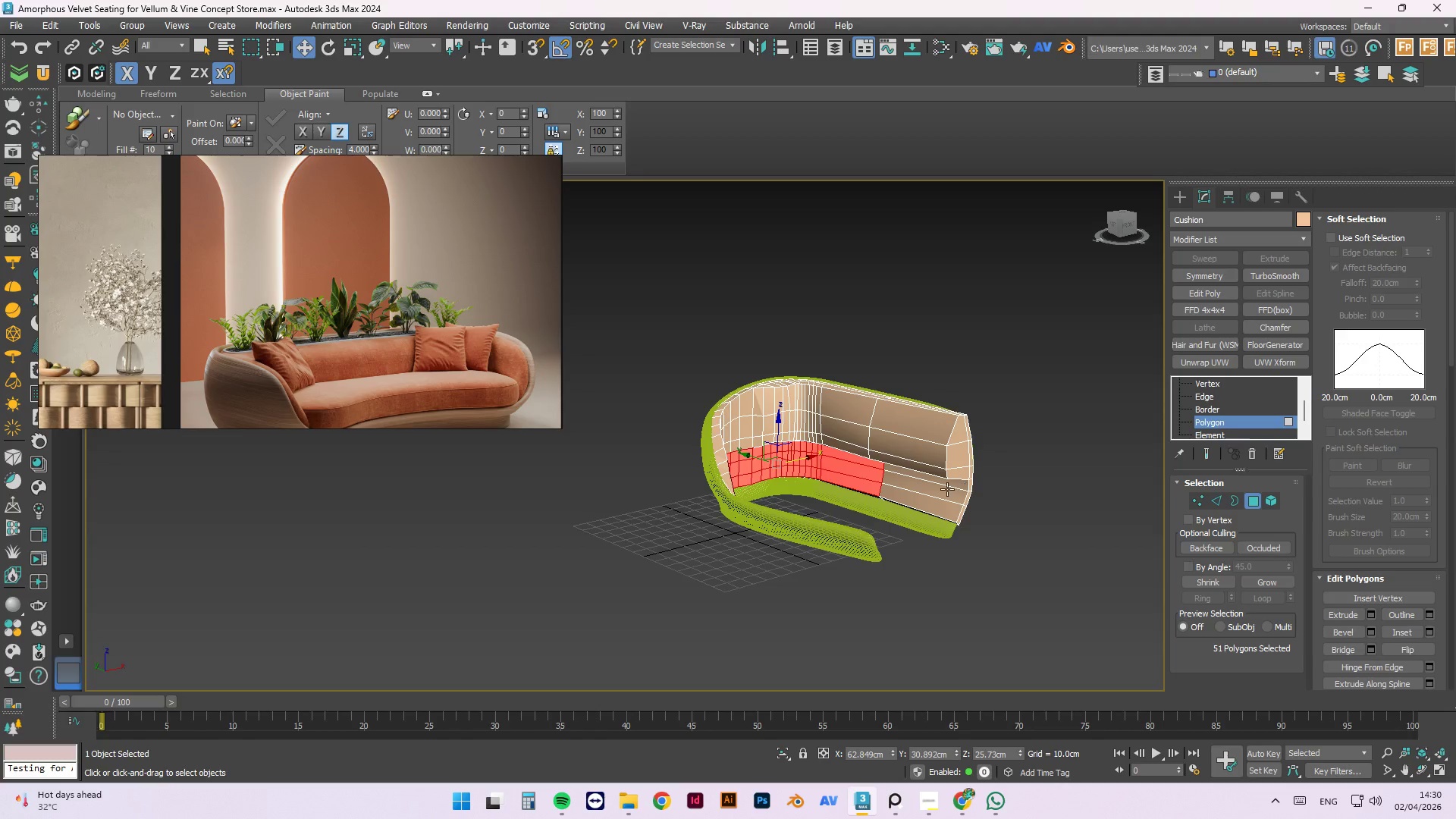 
hold_key(key=ControlLeft, duration=1.53)
left_click([845, 544])
 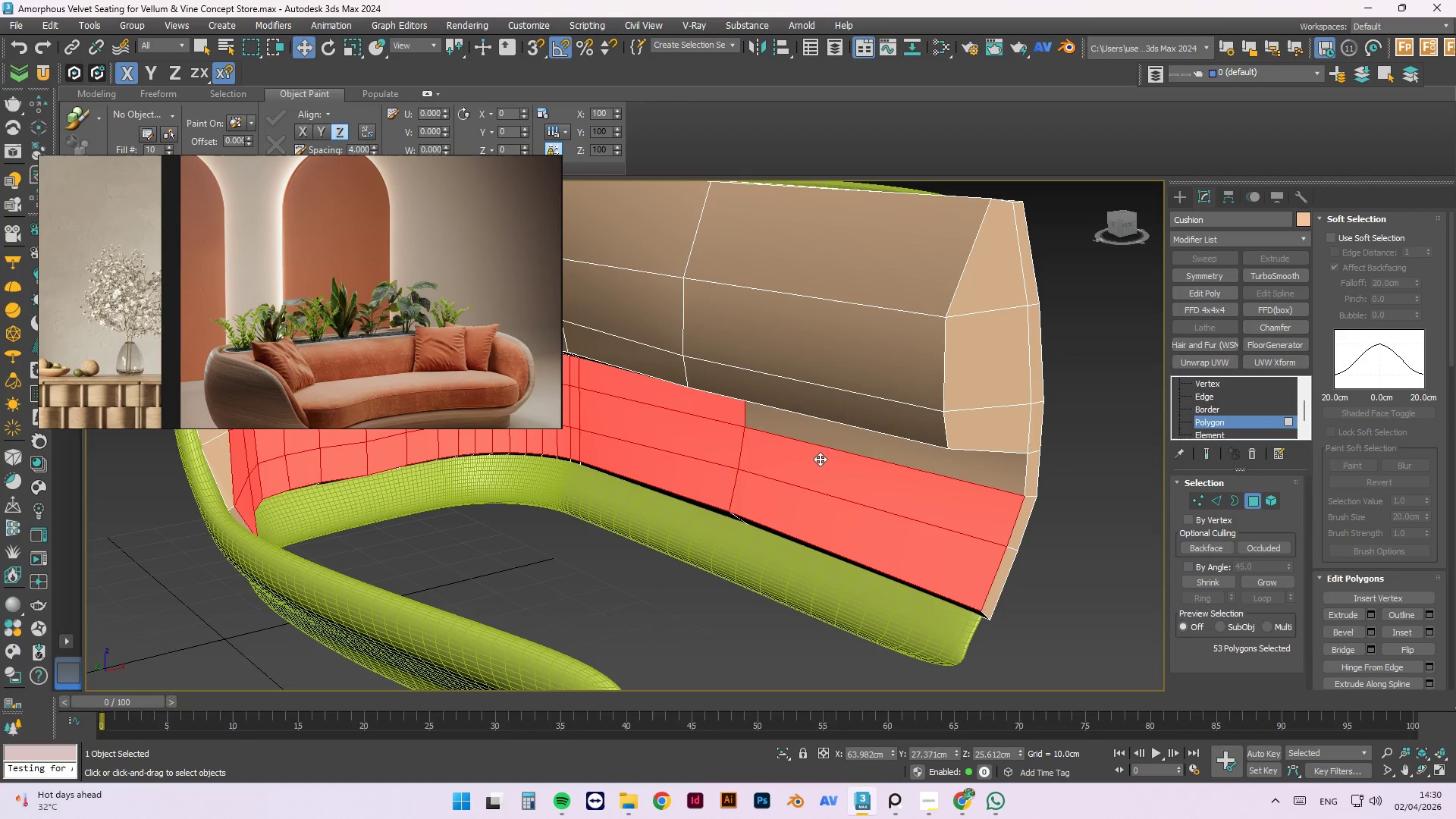 
scroll: coordinate [947, 490], scroll_direction: up, amount: 3.0
 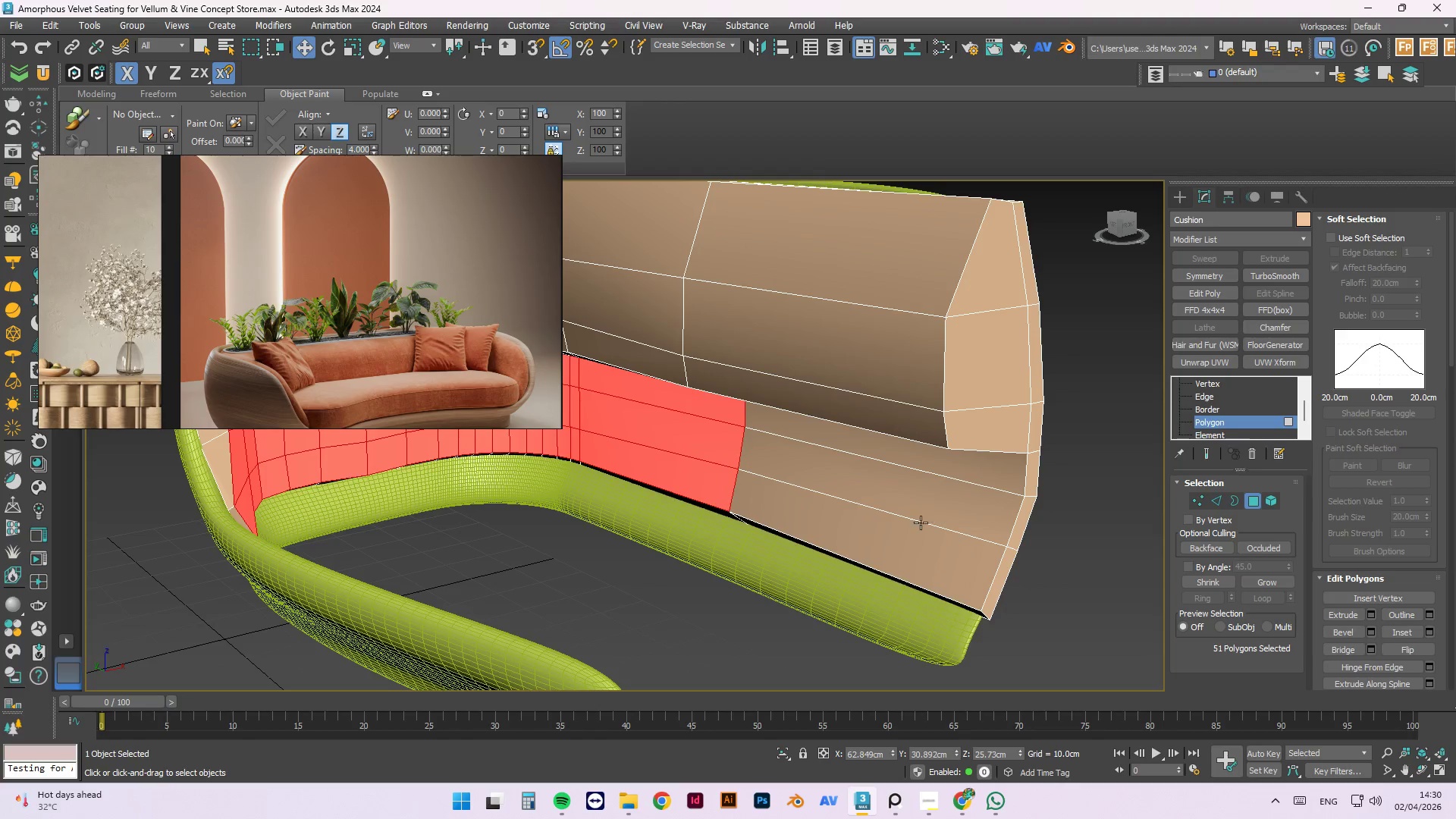 
left_click([821, 431])
 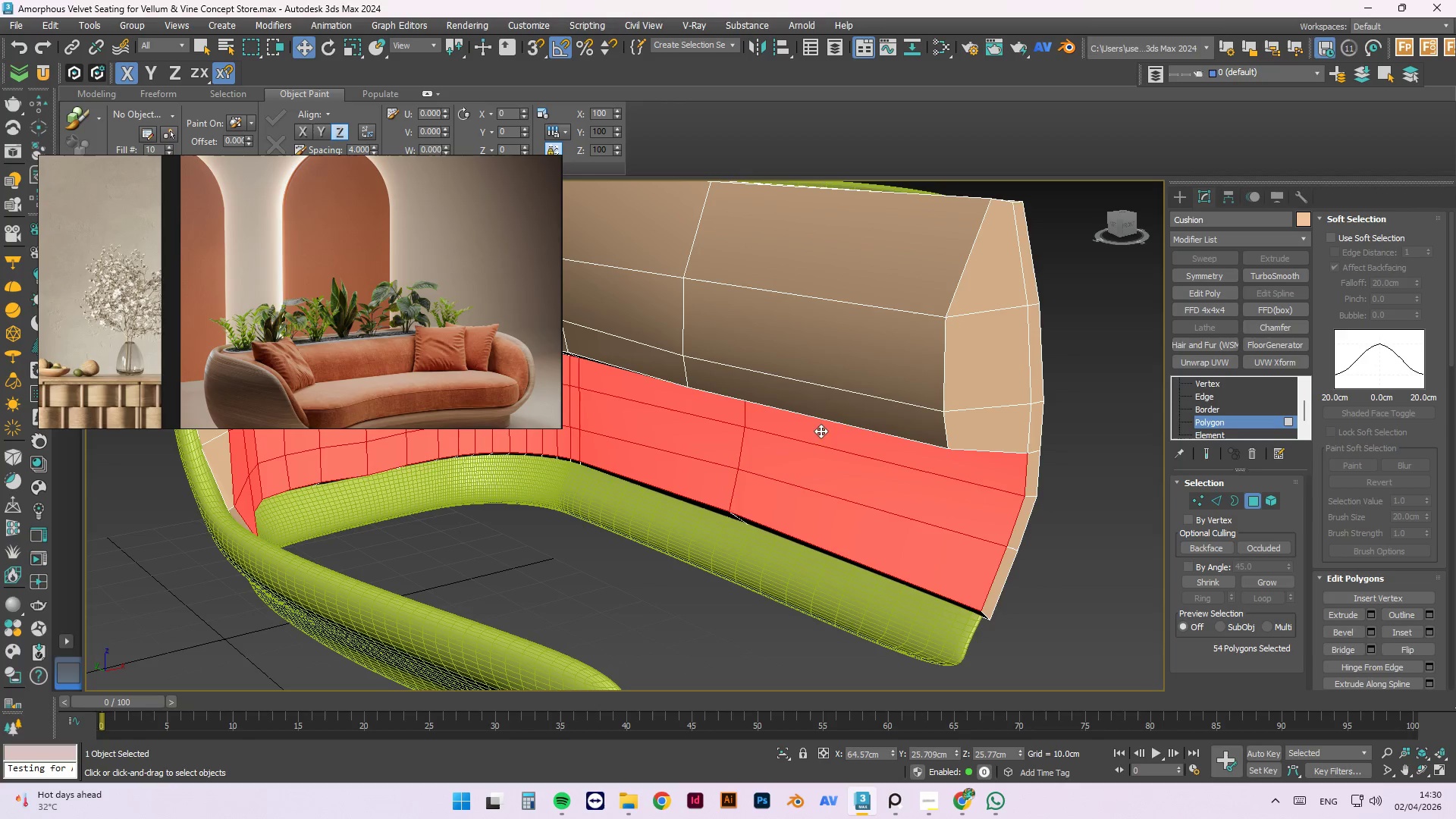 
key(Control+ControlLeft)
 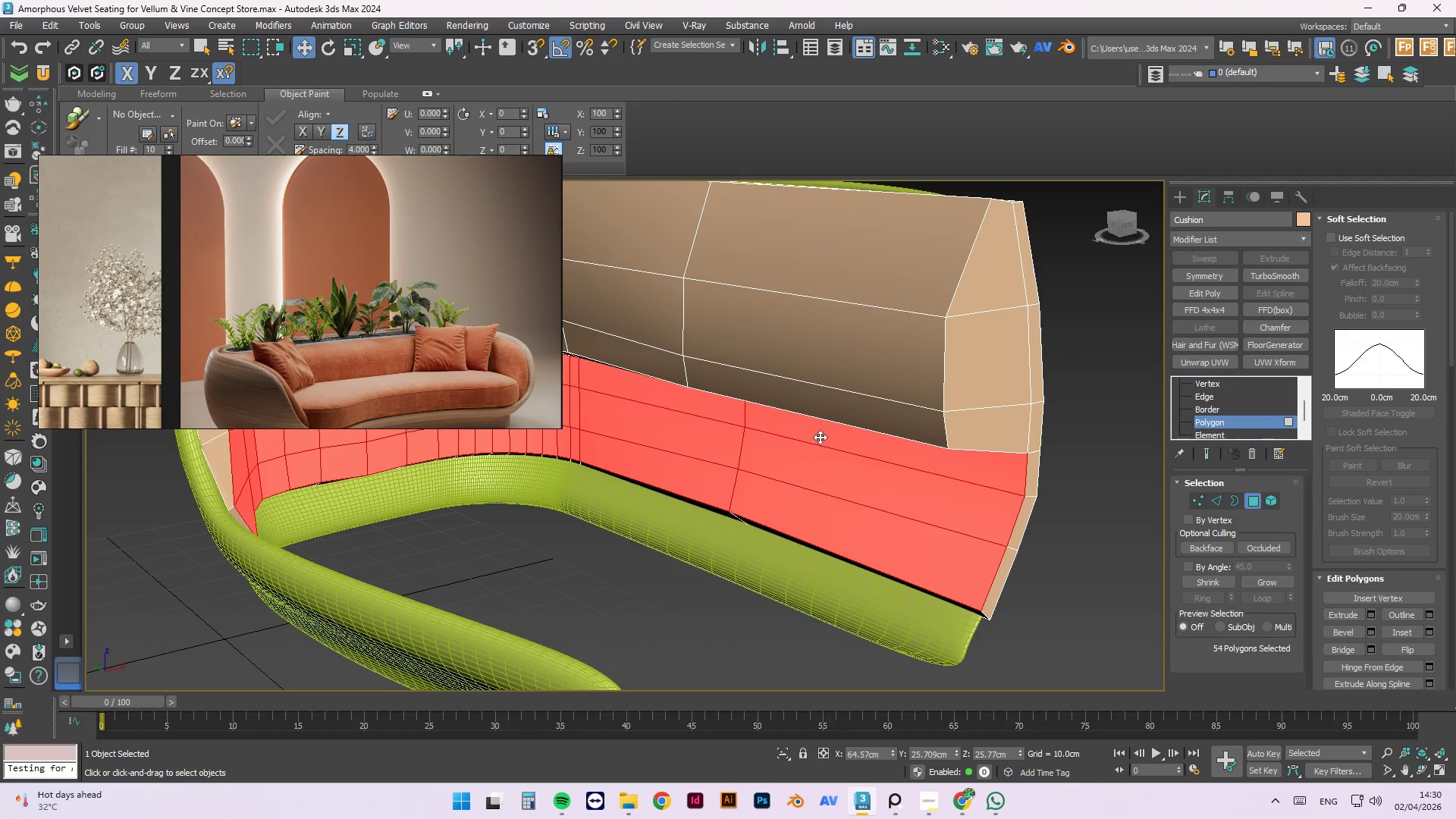 
key(Control+ControlLeft)
 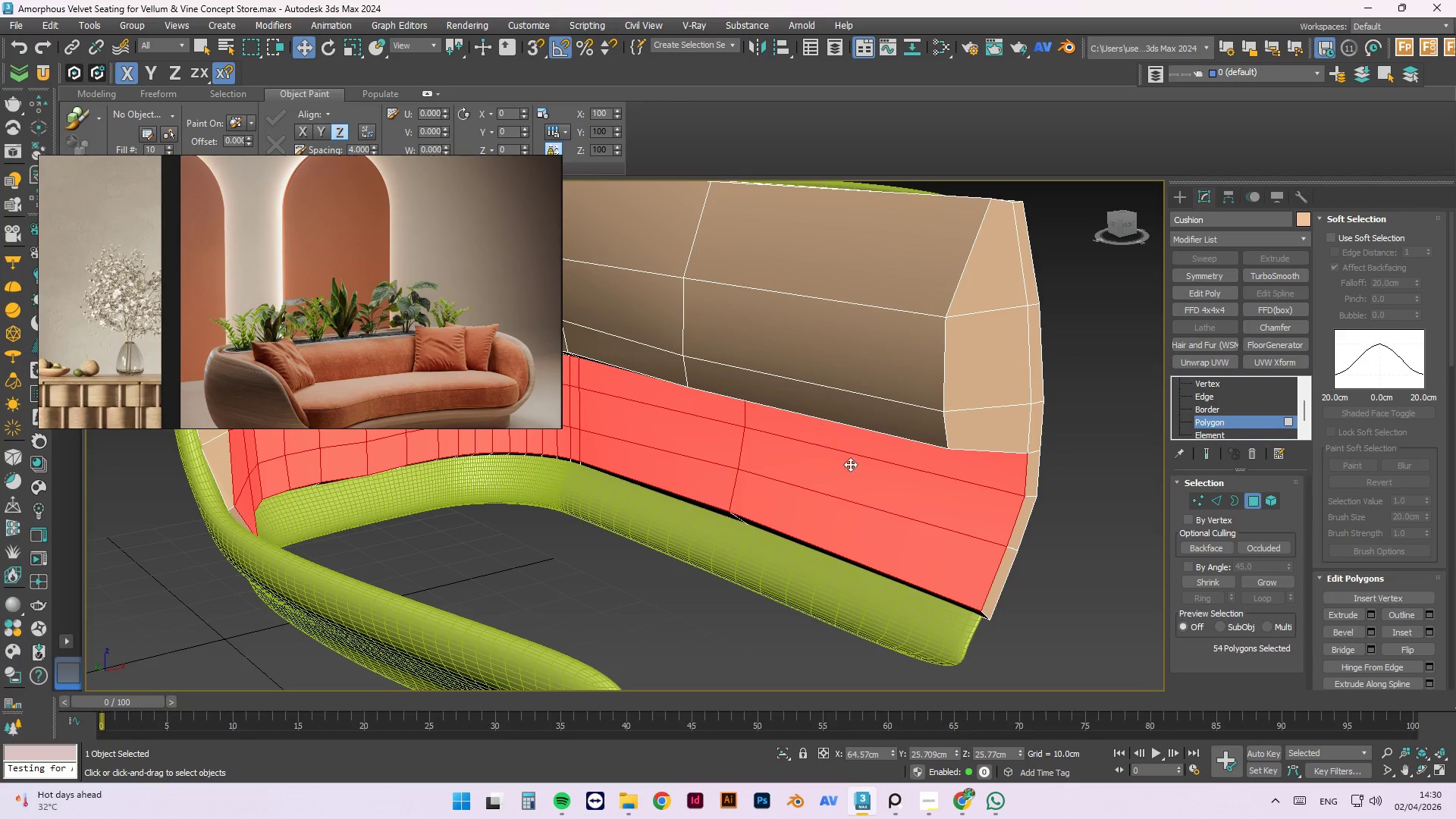 
key(Control+ControlLeft)
 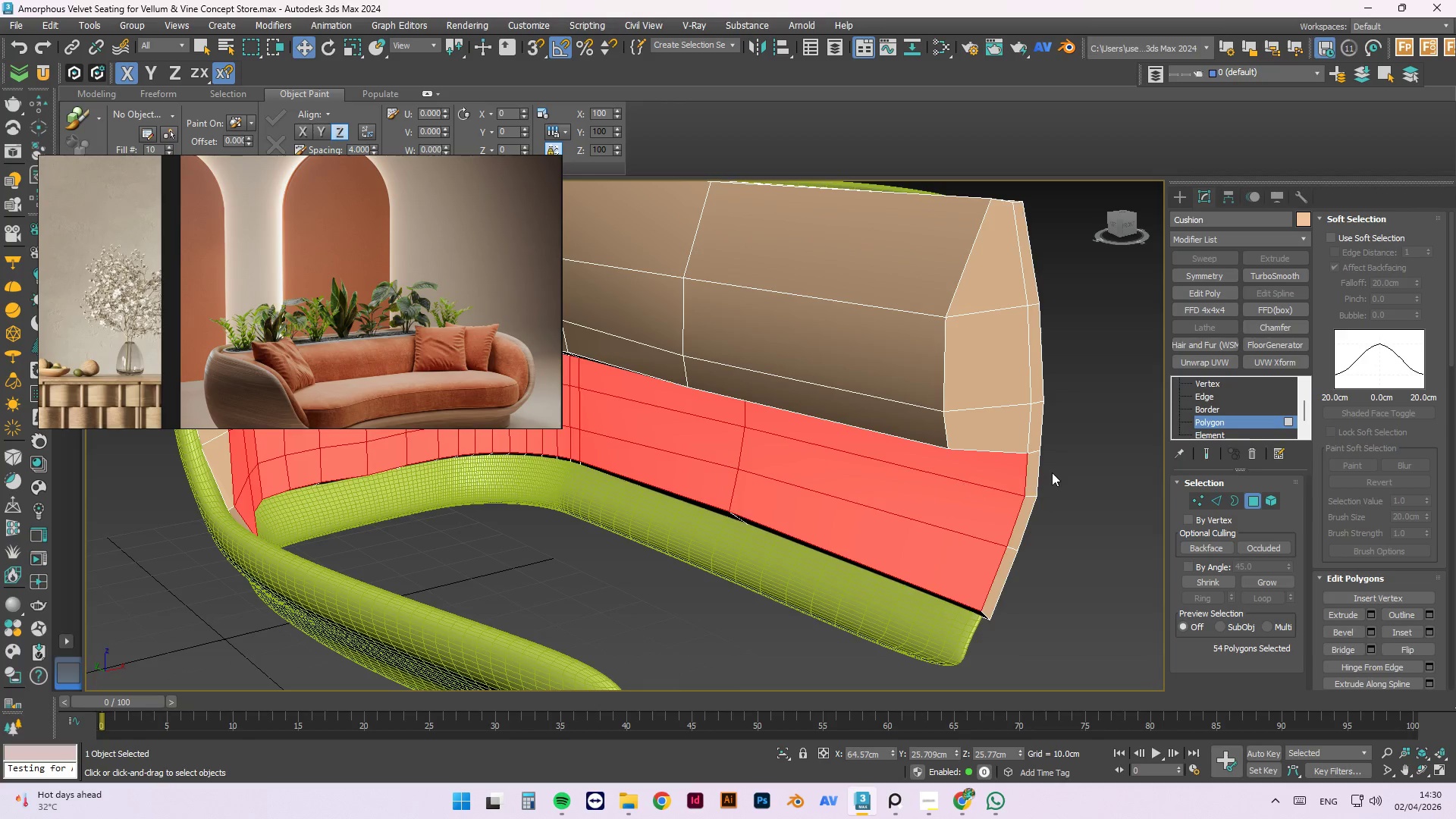 
hold_key(key=AltLeft, duration=0.95)
 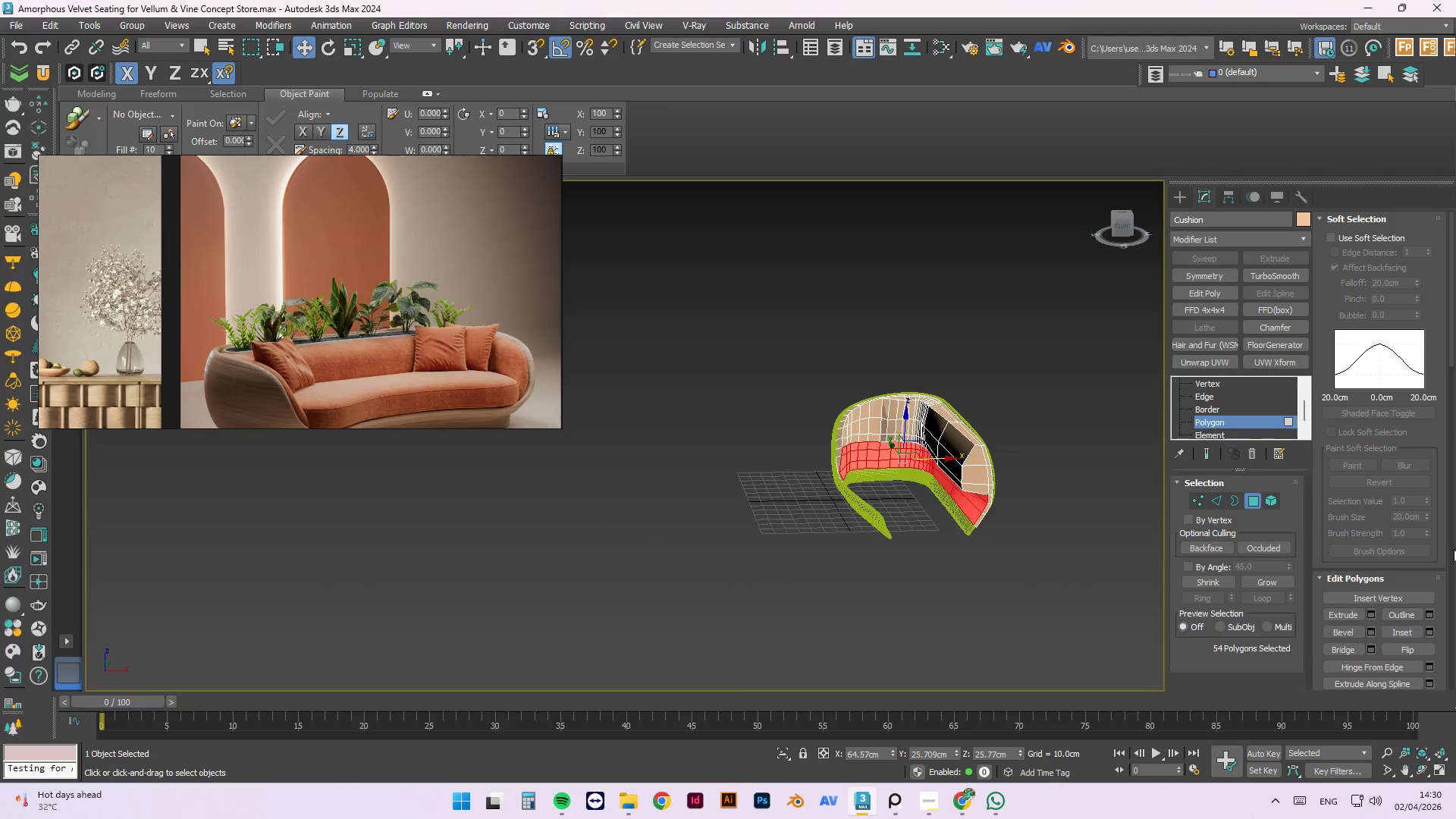 
scroll: coordinate [1052, 474], scroll_direction: down, amount: 3.0
 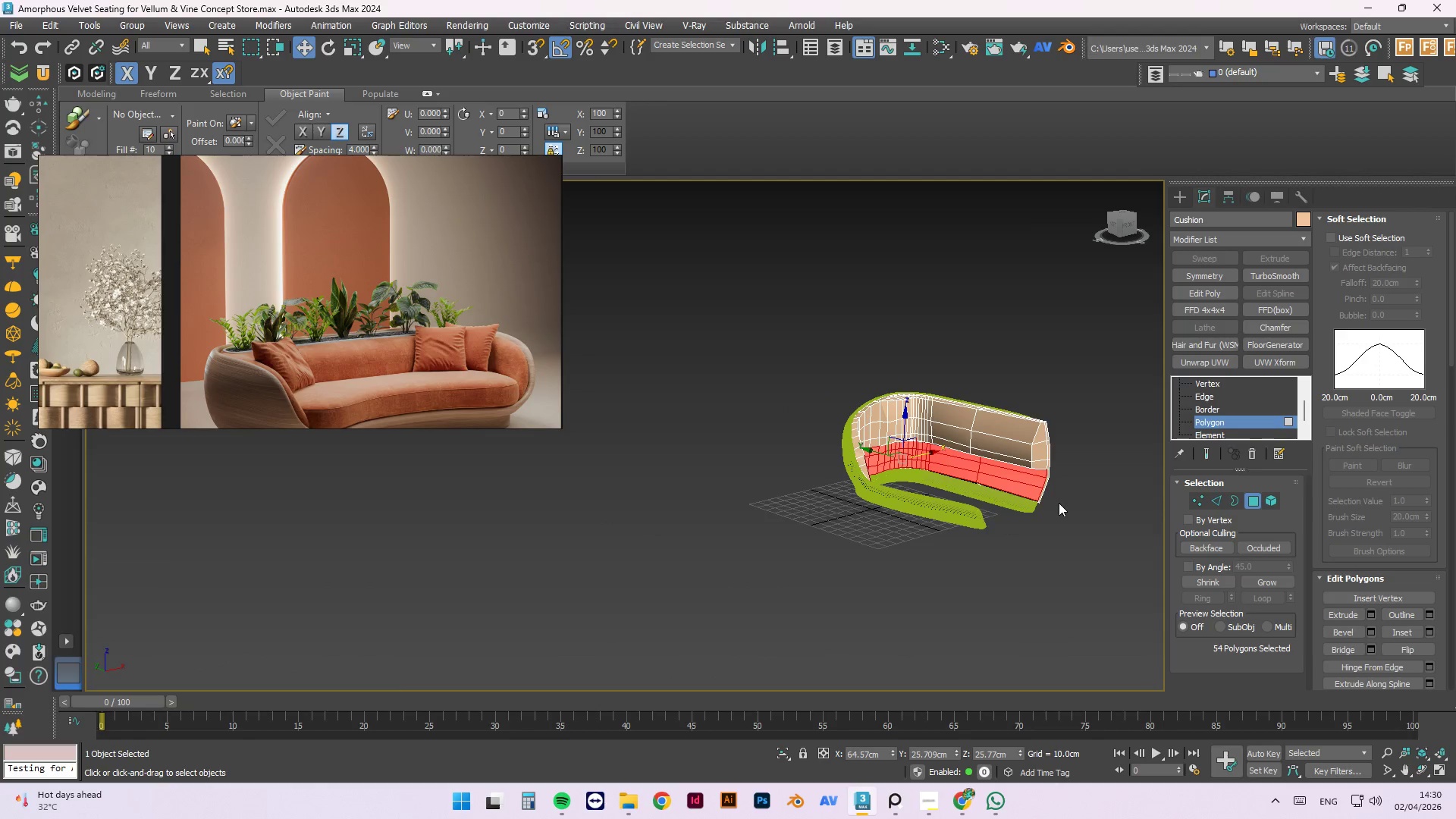 
left_click_drag(start_coordinate=[1451, 351], to_coordinate=[1455, 461])
 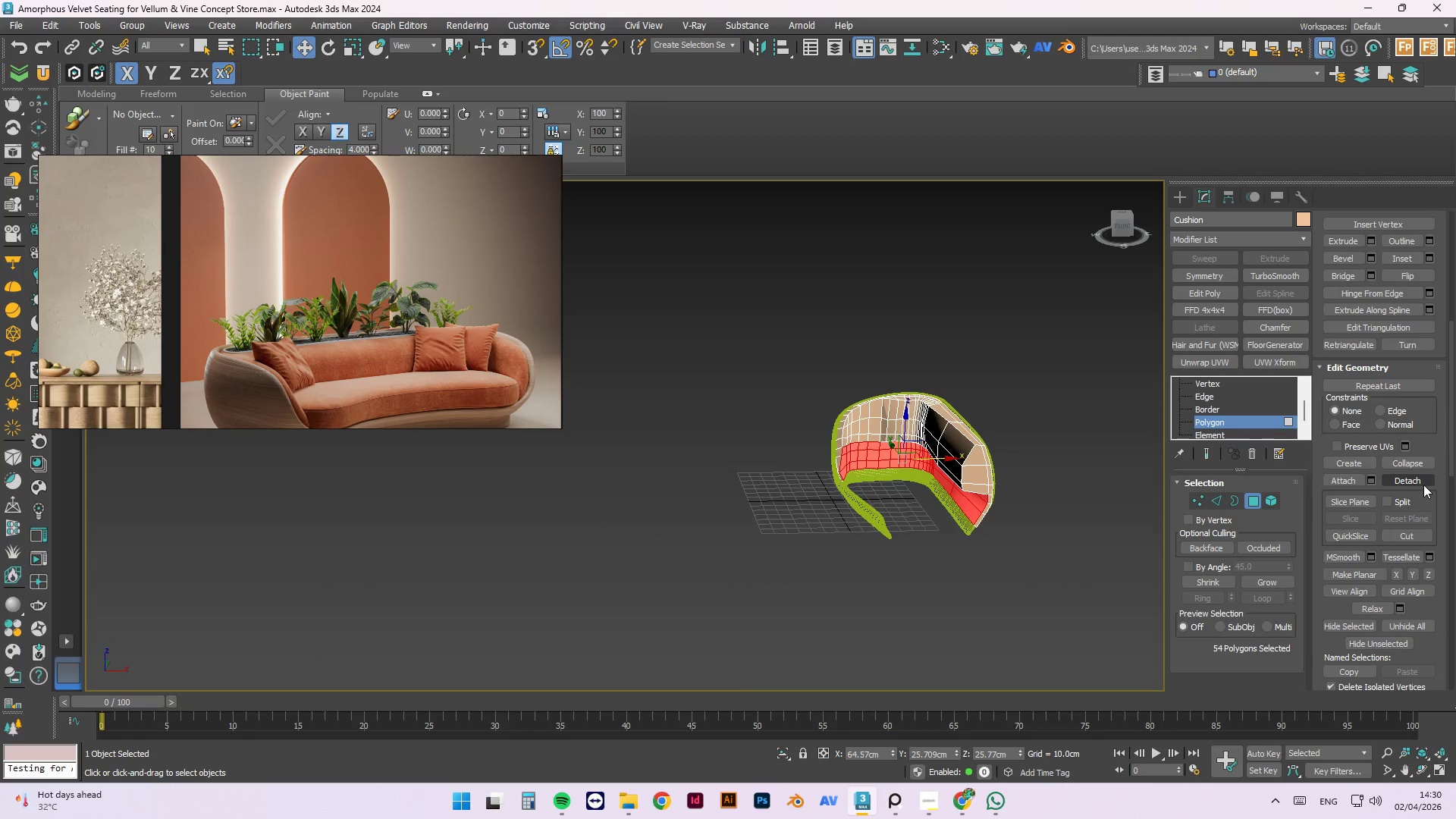 
left_click([1423, 479])
 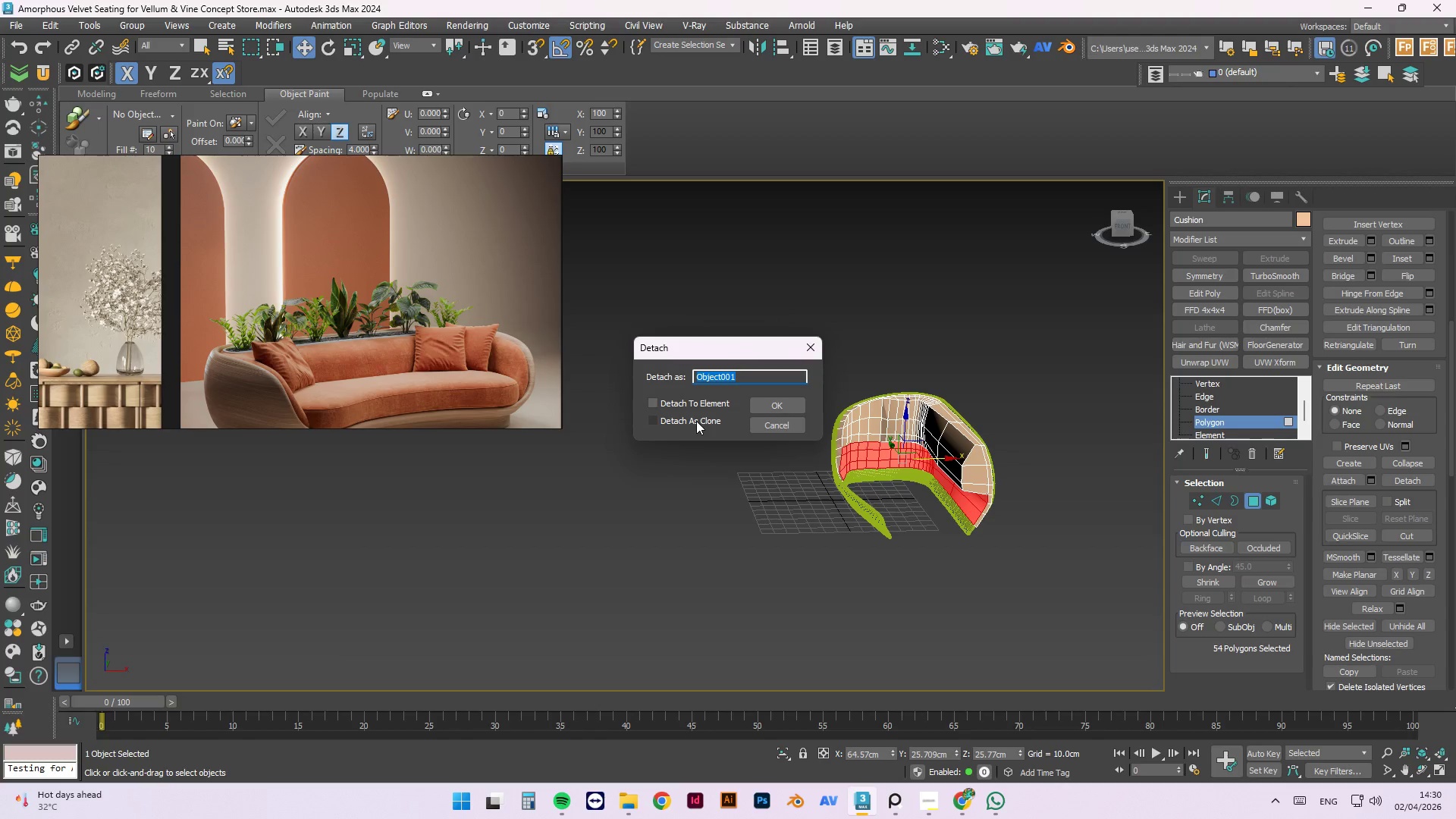 
left_click([696, 421])
 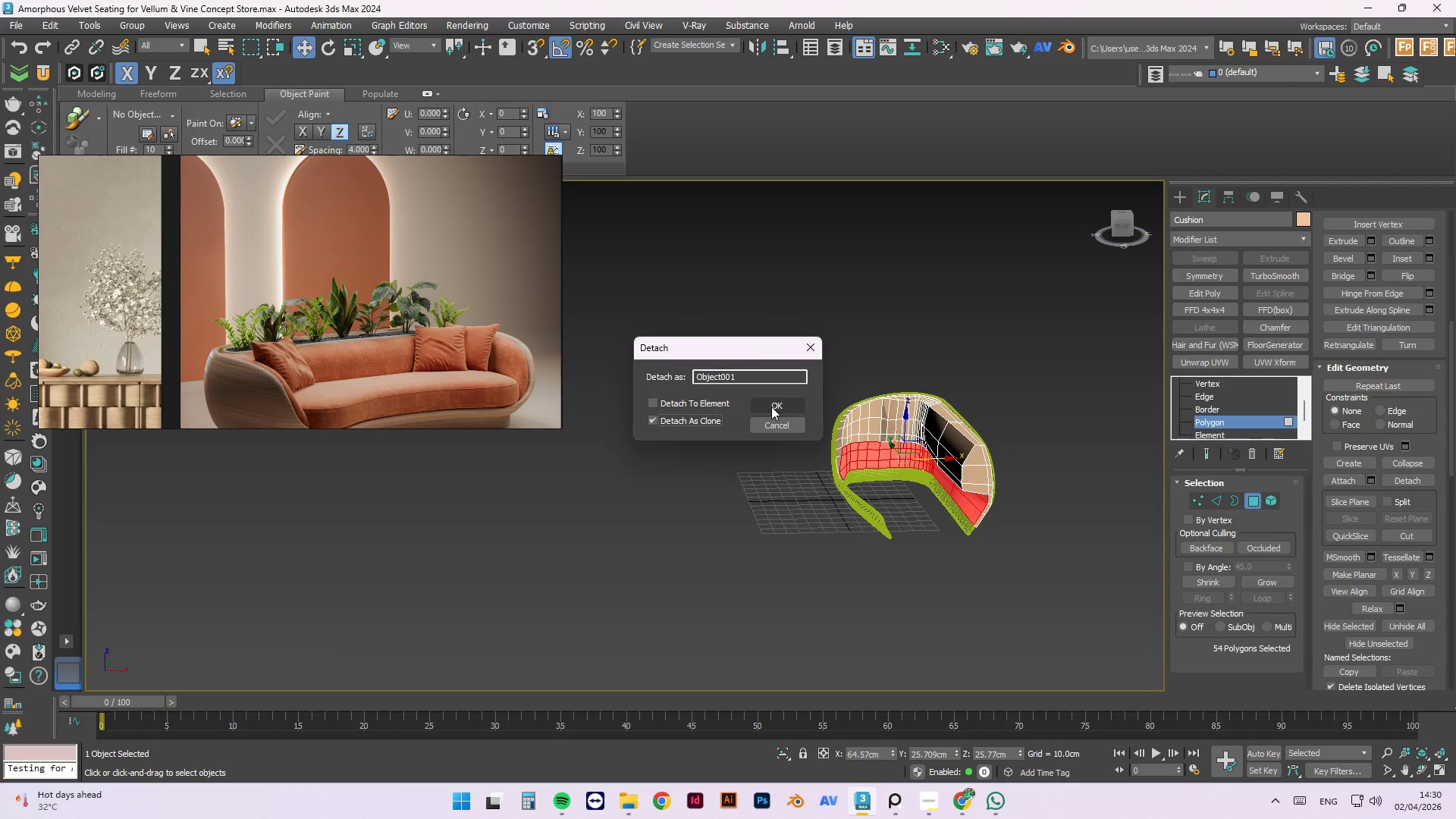 
left_click([771, 406])
 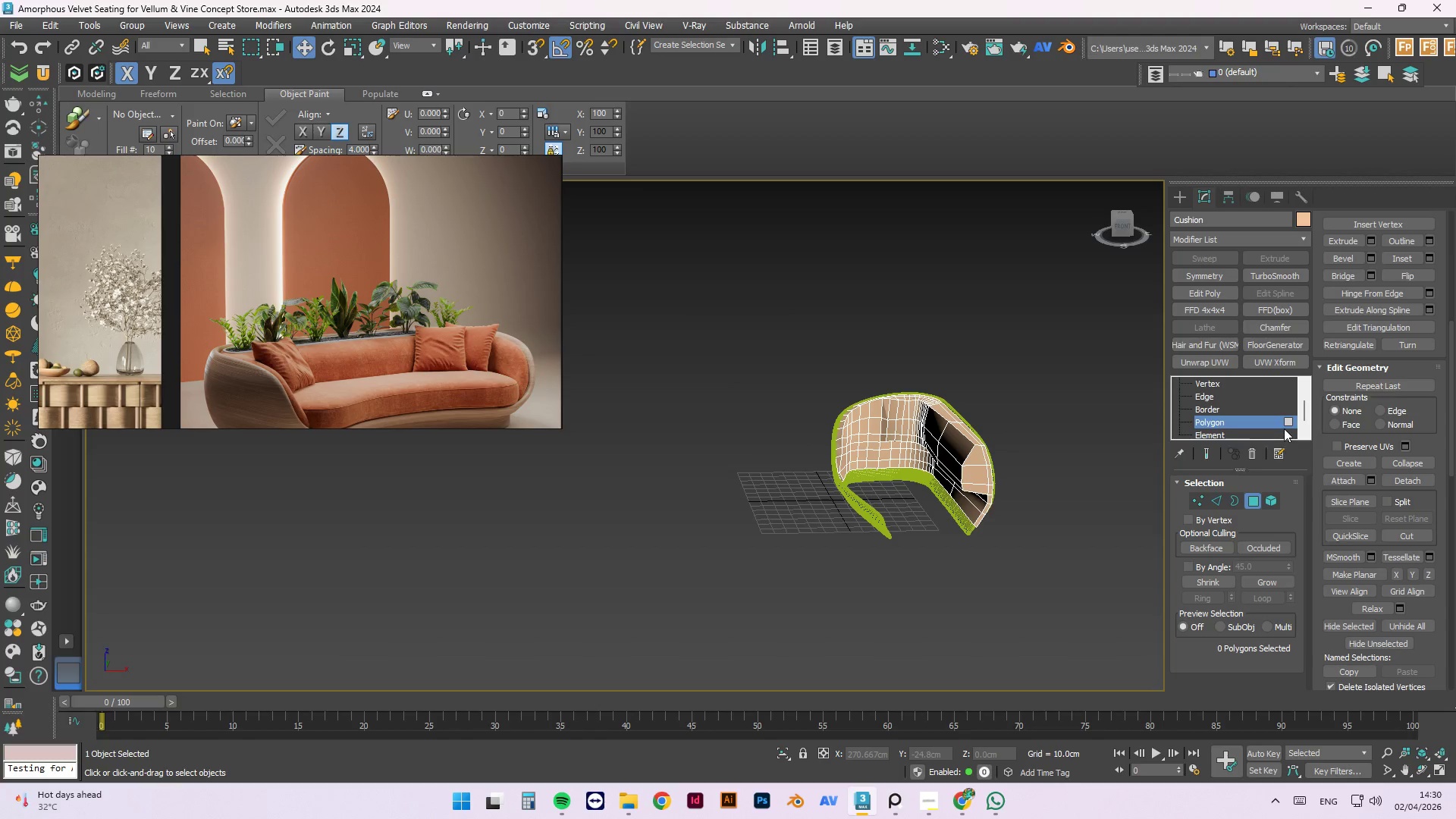 
scroll: coordinate [1285, 417], scroll_direction: up, amount: 2.0
 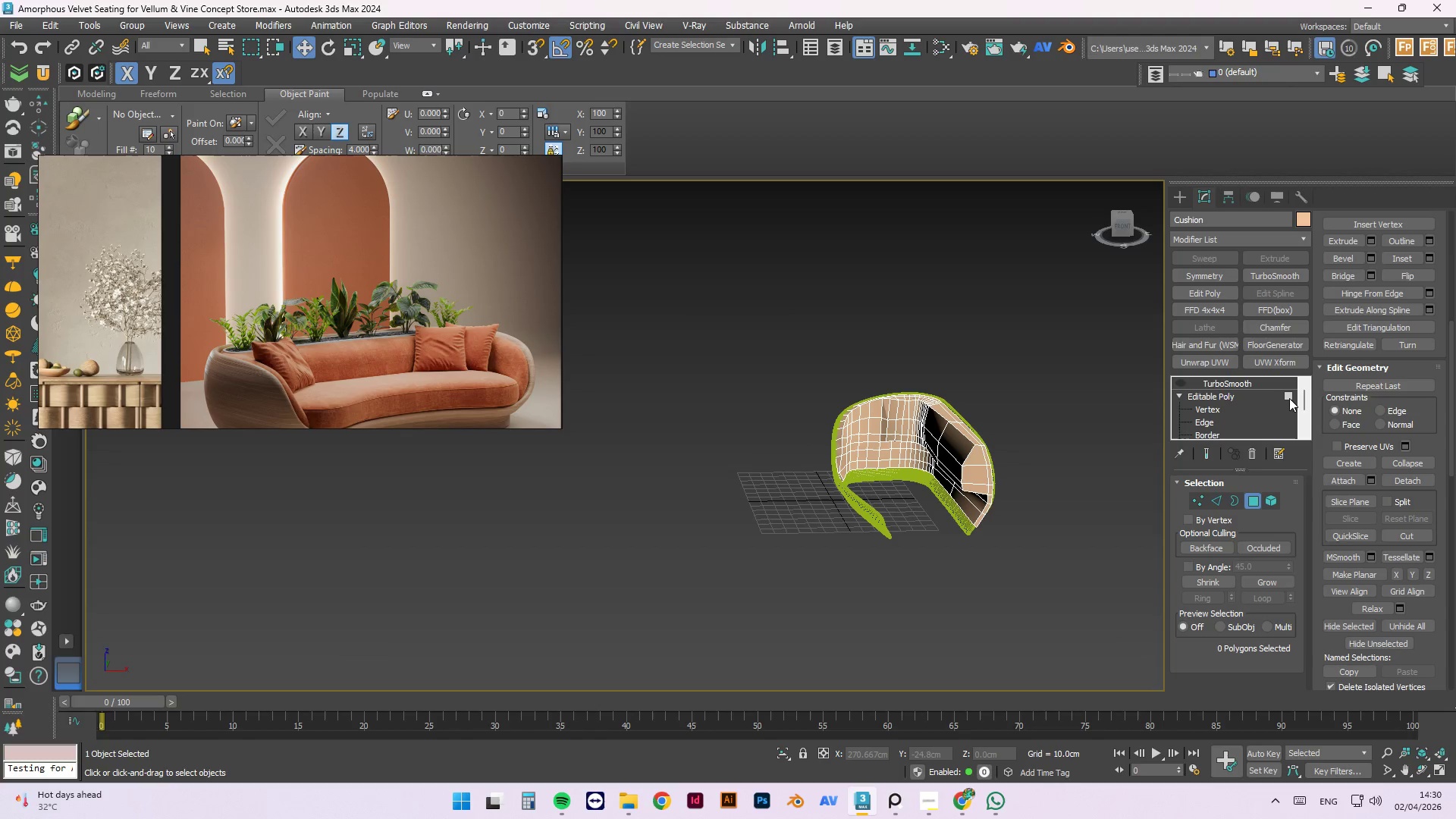 
left_click([1289, 398])
 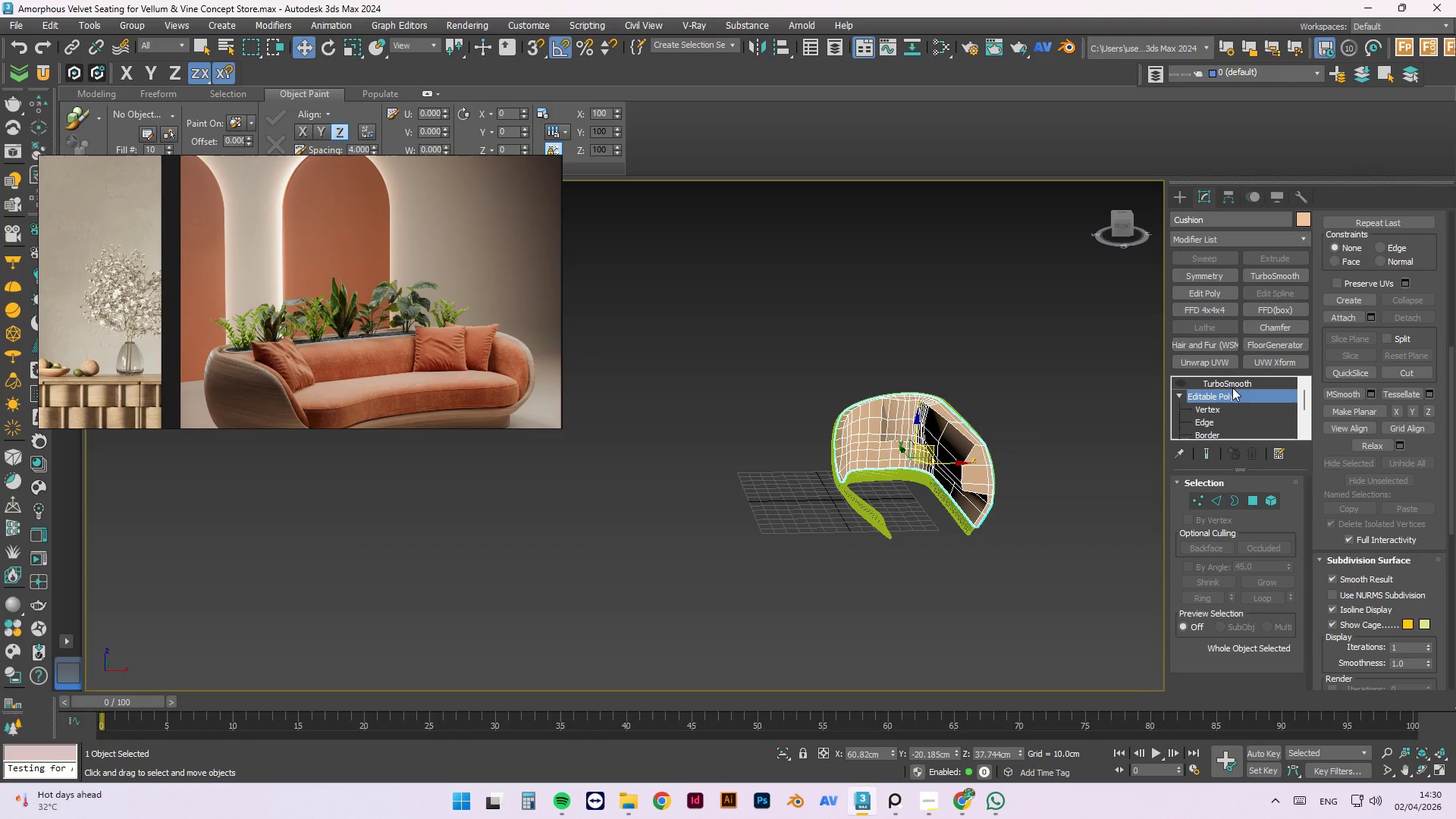 
left_click([1227, 382])
 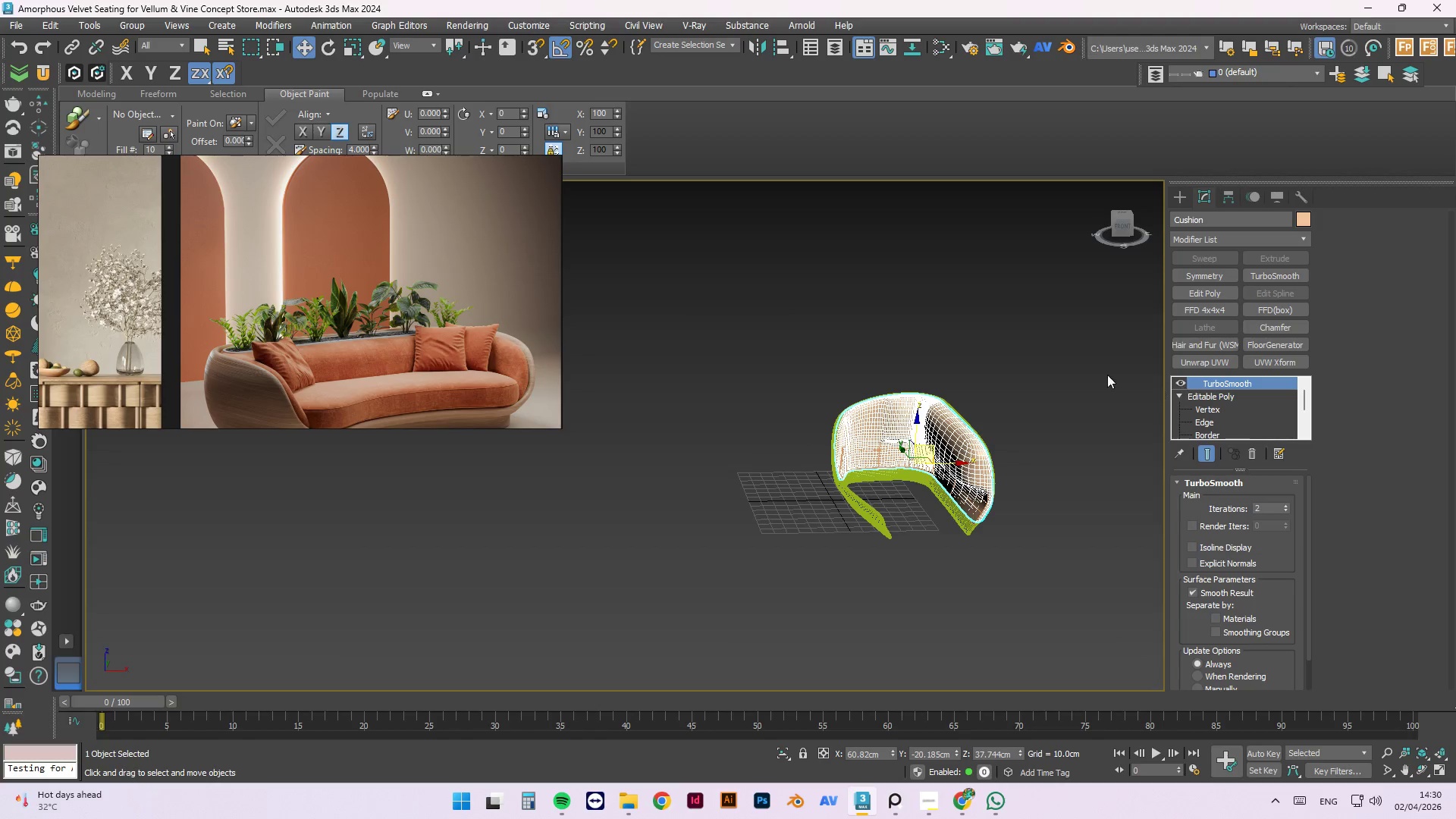 
left_click([1070, 365])
 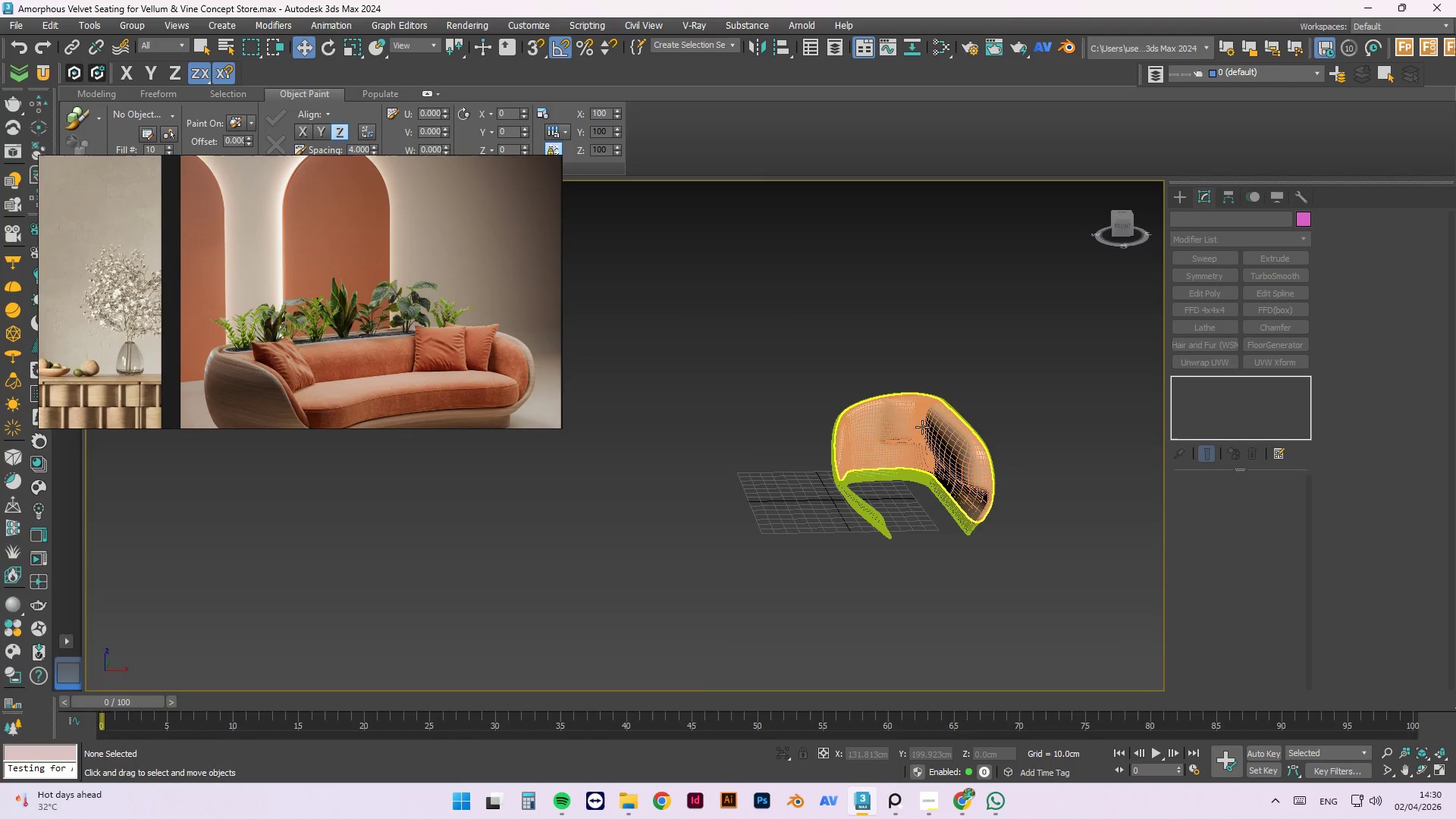 
left_click([883, 479])
 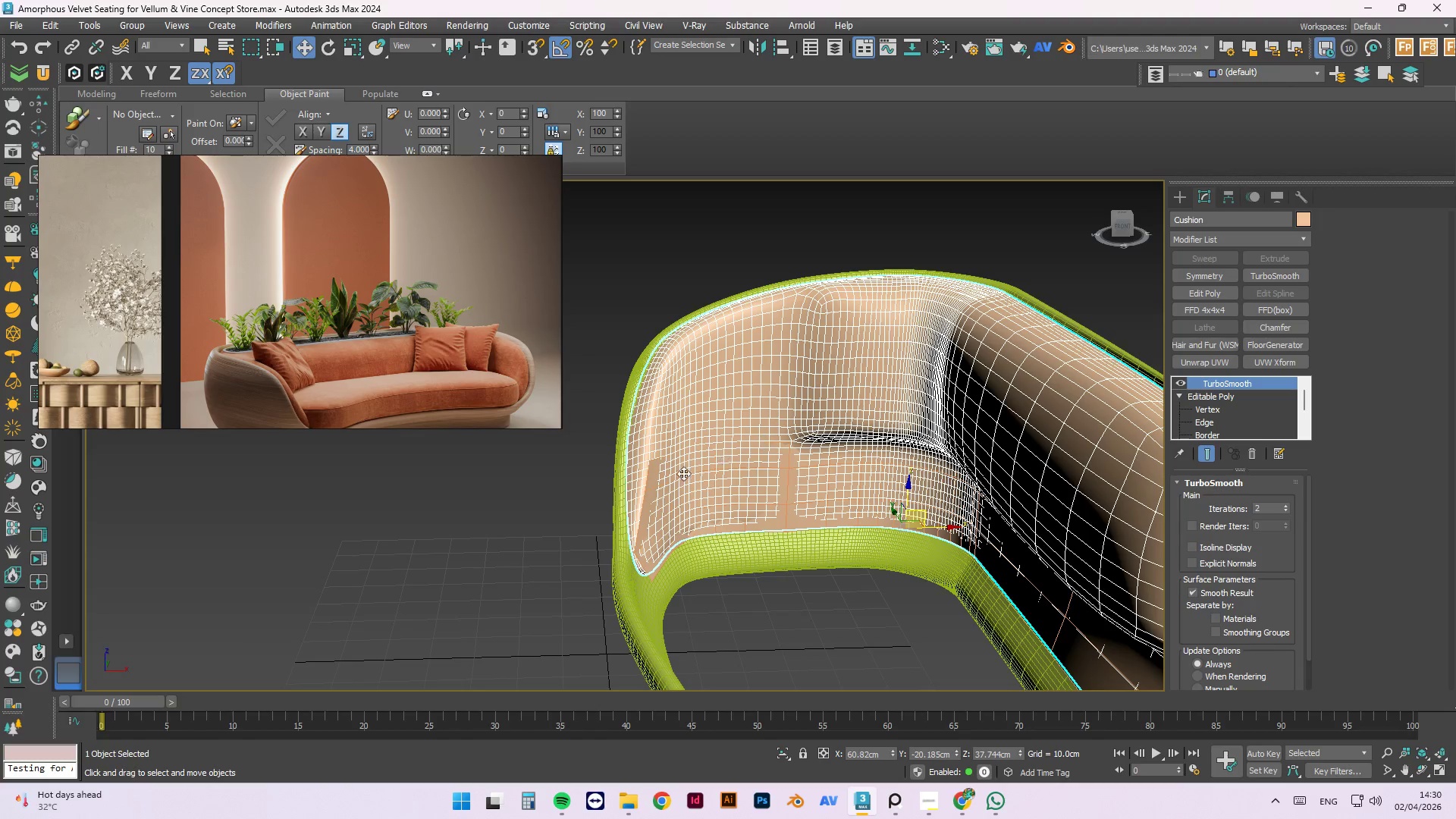 
scroll: coordinate [915, 447], scroll_direction: up, amount: 3.0
 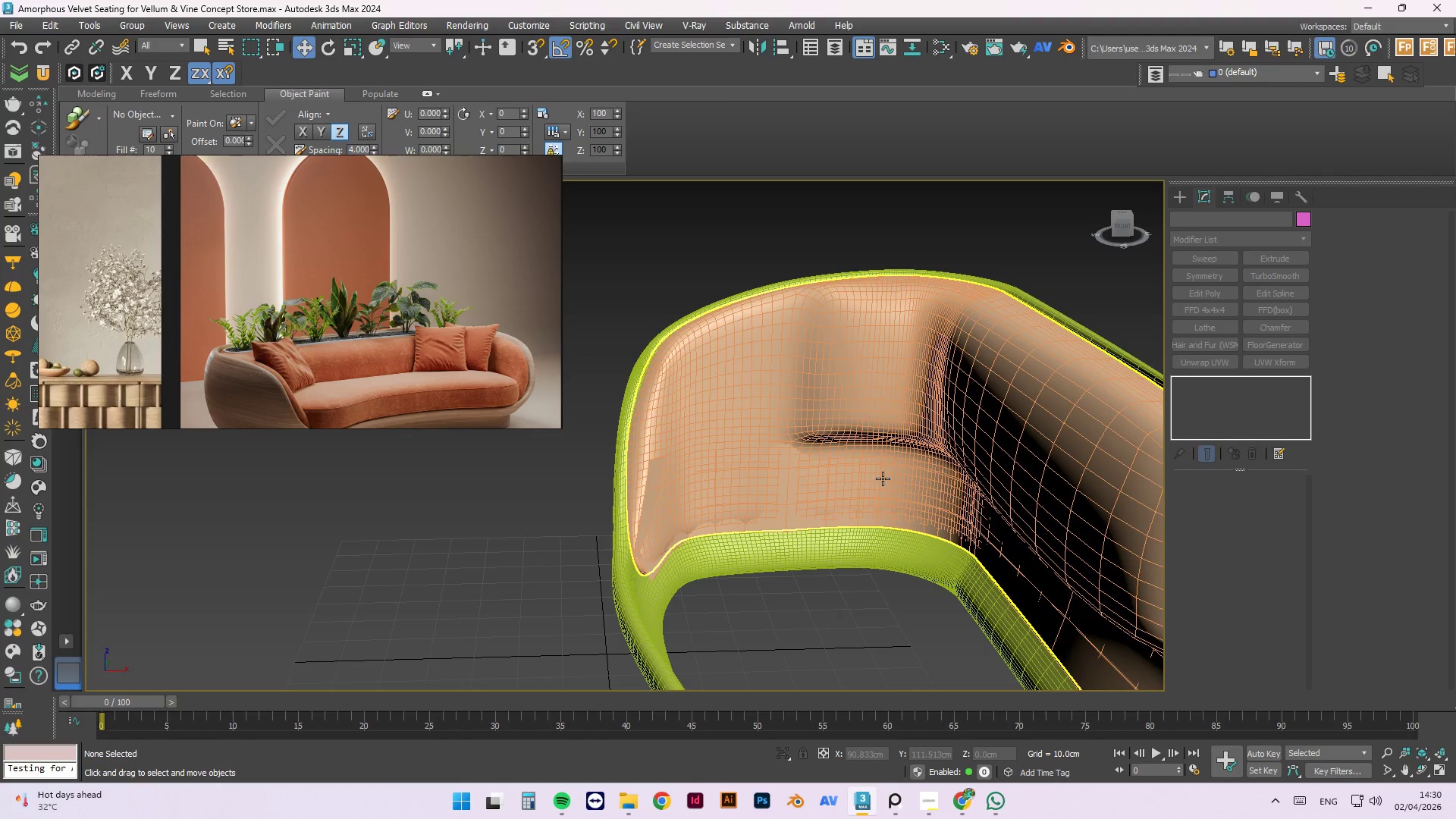 
left_click([647, 500])
 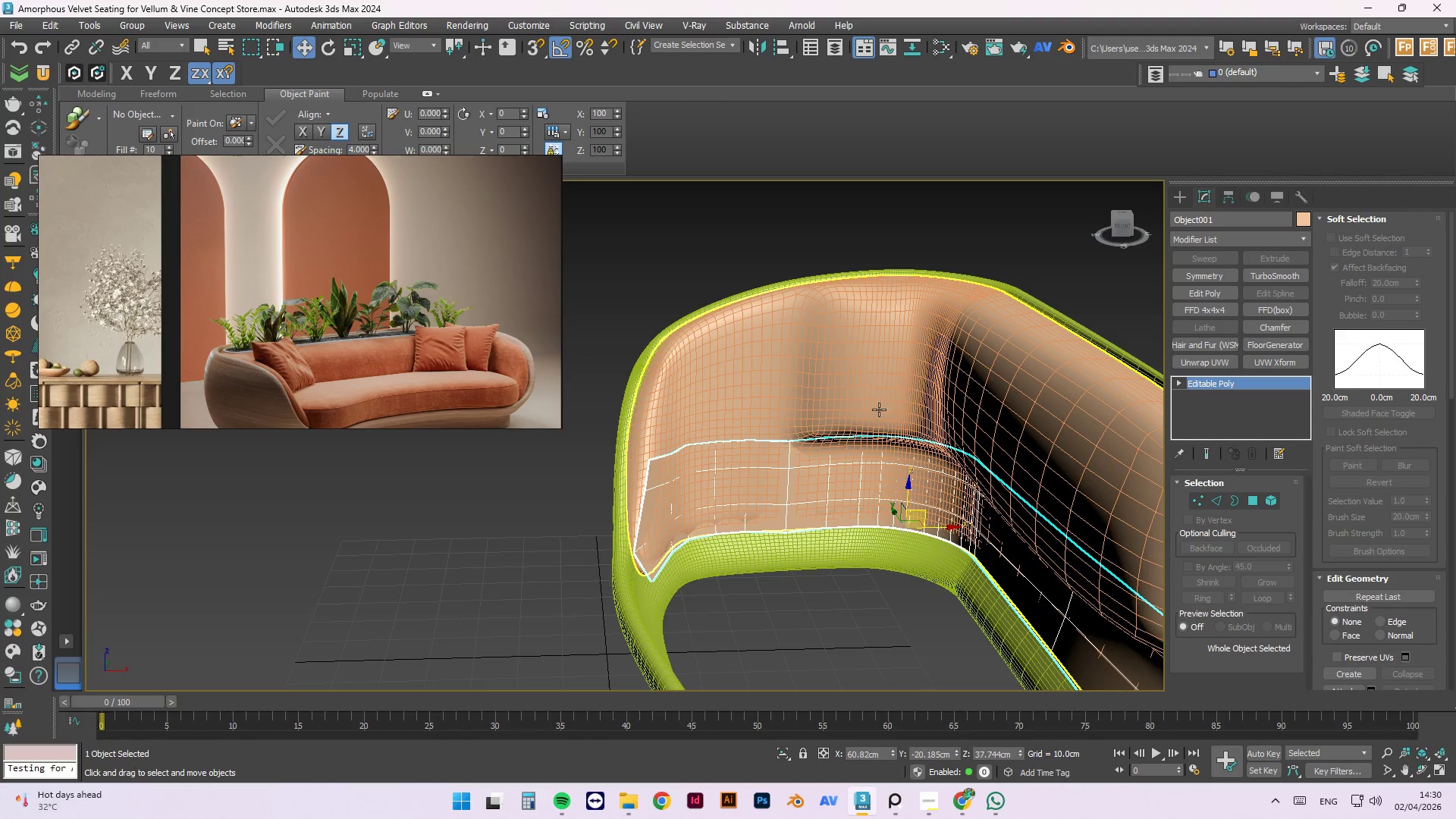 
scroll: coordinate [866, 428], scroll_direction: down, amount: 2.0
 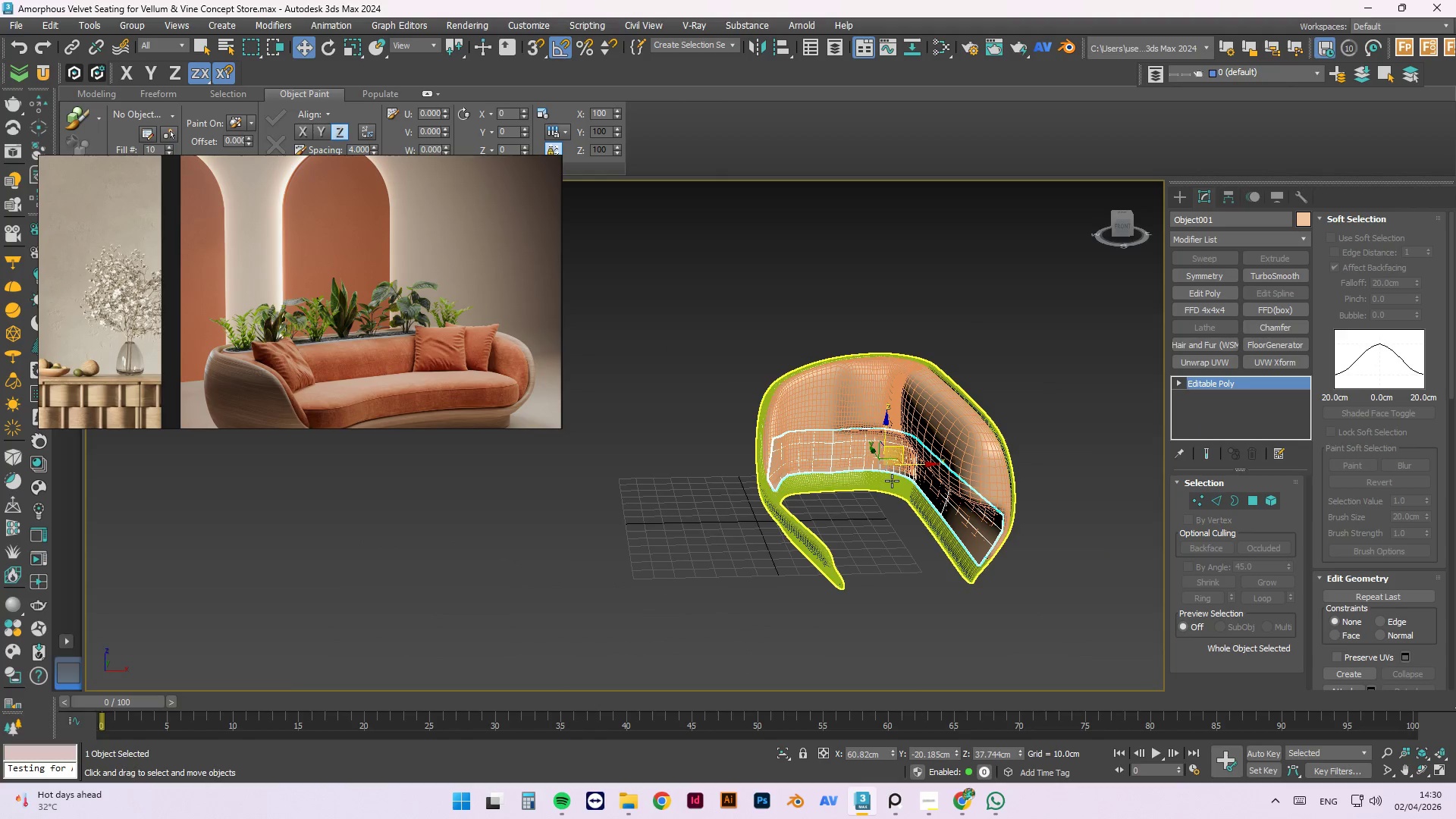 
hold_key(key=AltLeft, duration=1.5)
 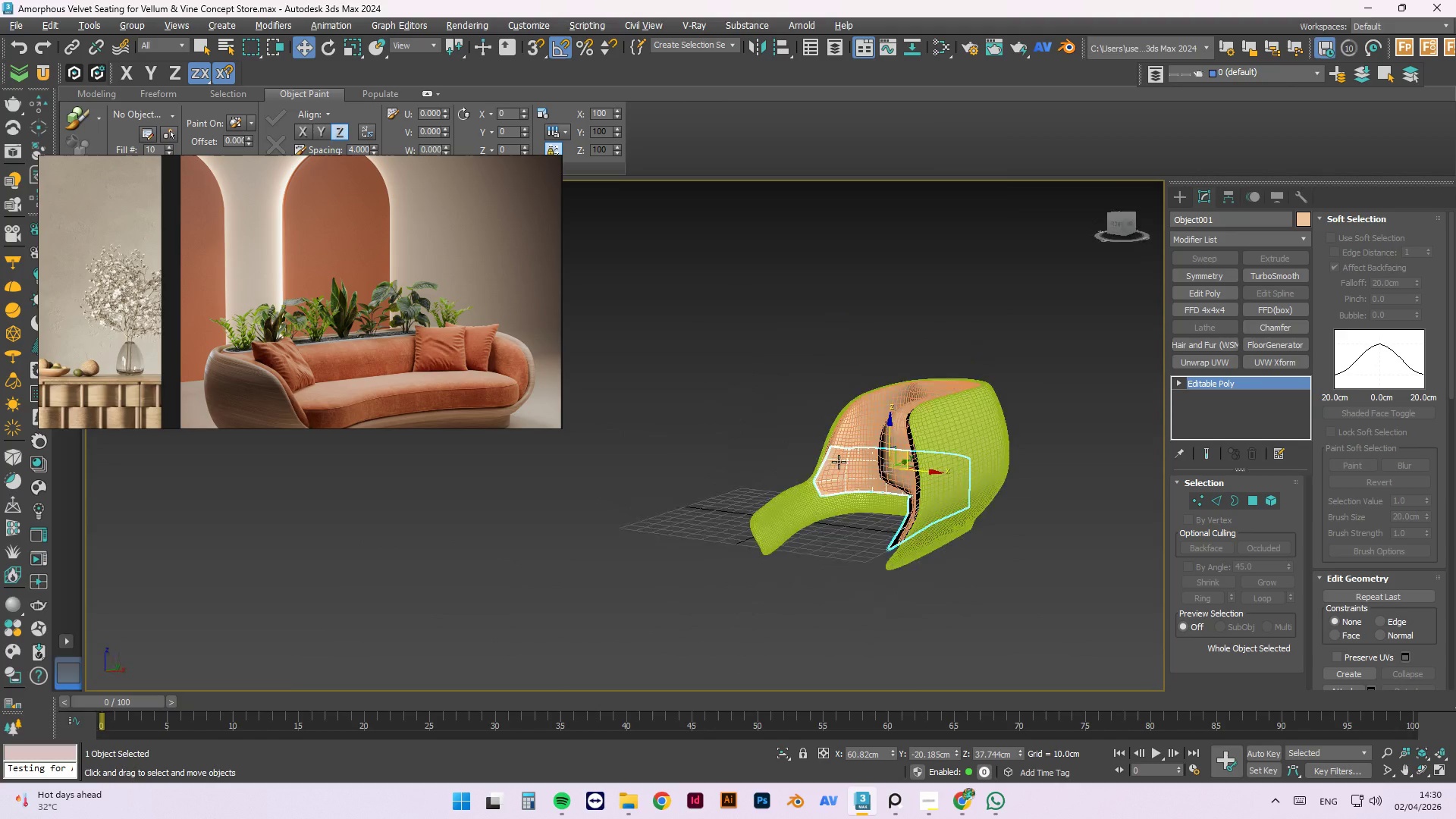 
hold_key(key=AltLeft, duration=1.51)
 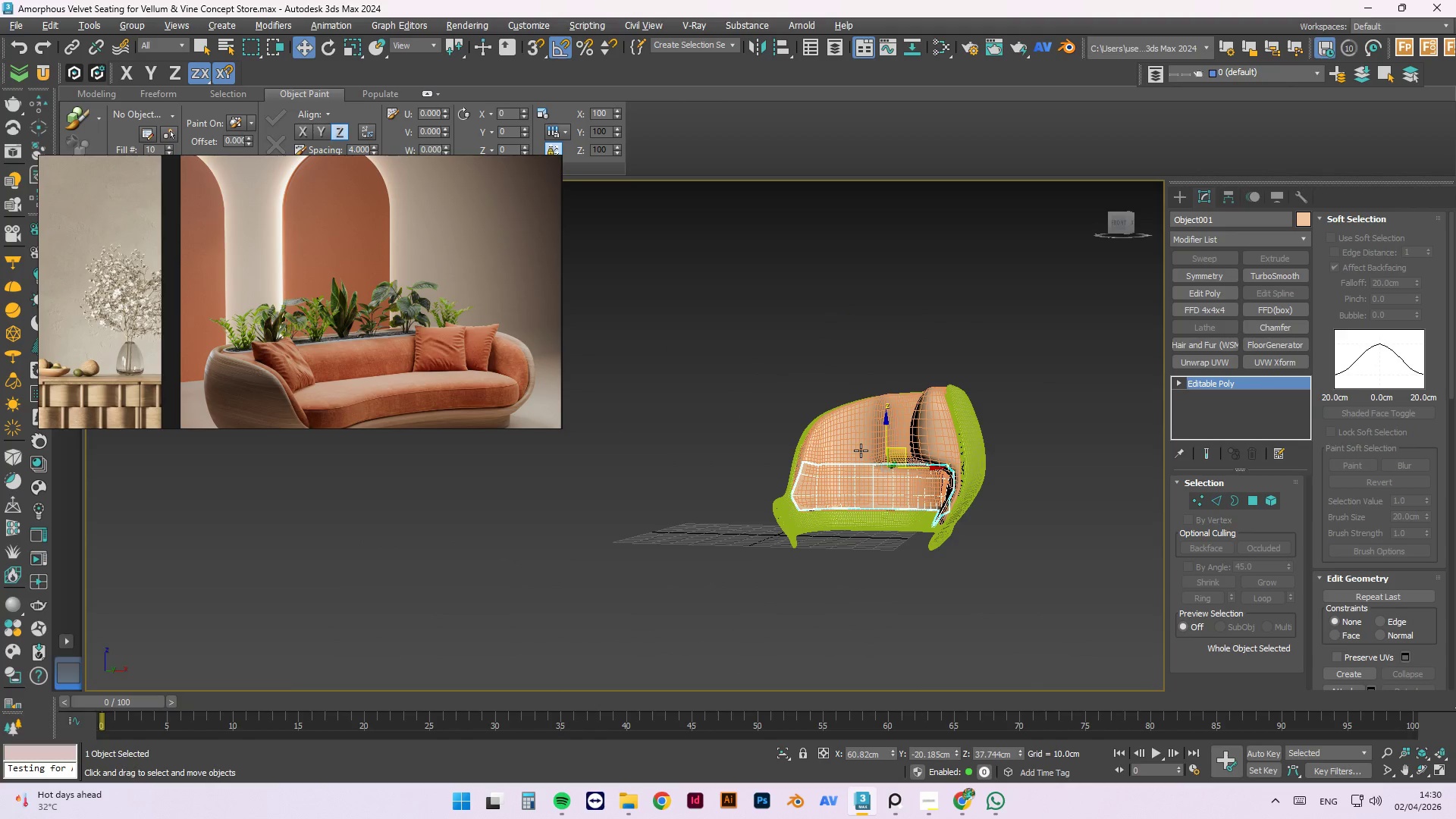 
hold_key(key=AltLeft, duration=1.52)
 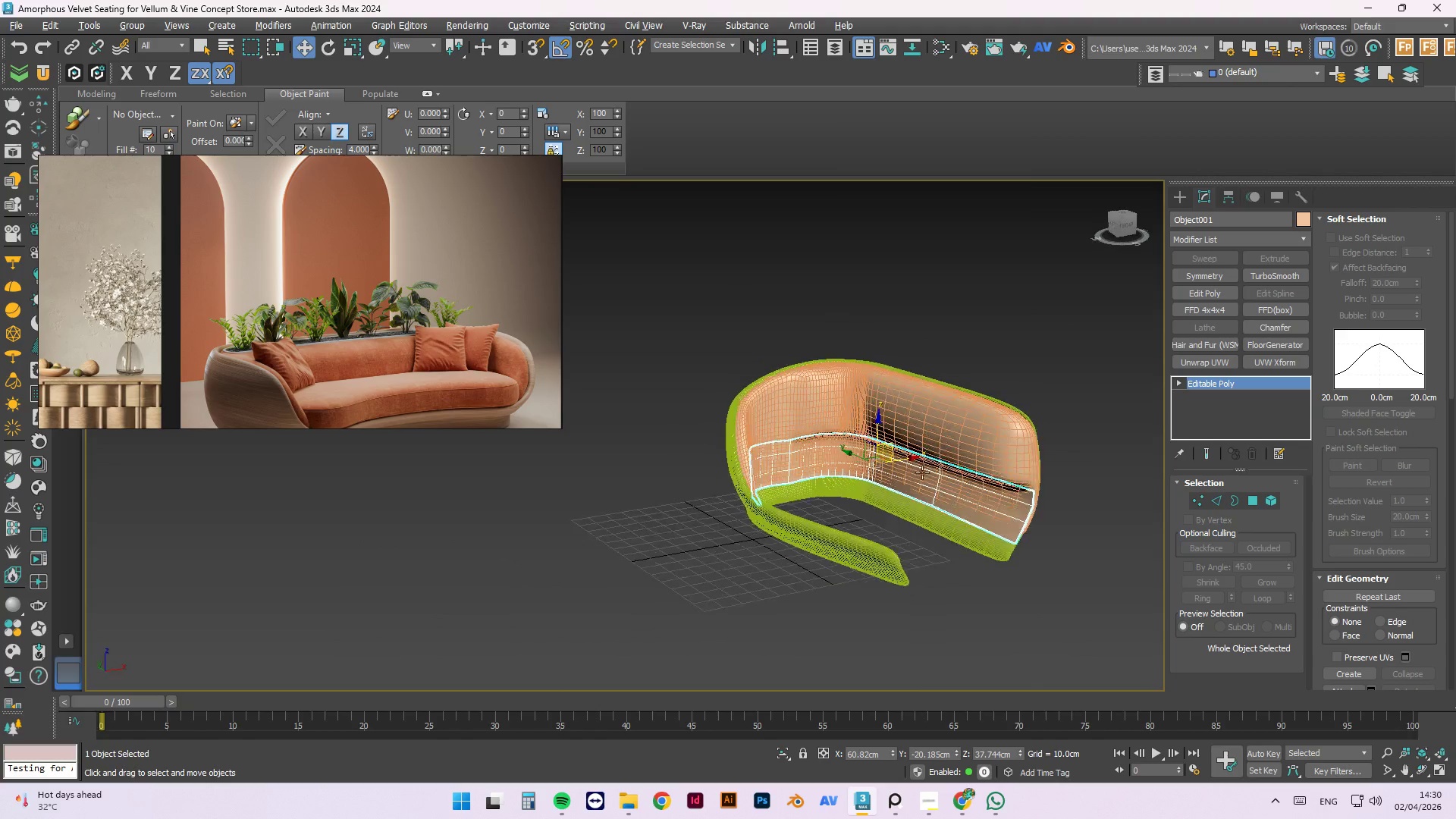 
hold_key(key=AltLeft, duration=1.51)
 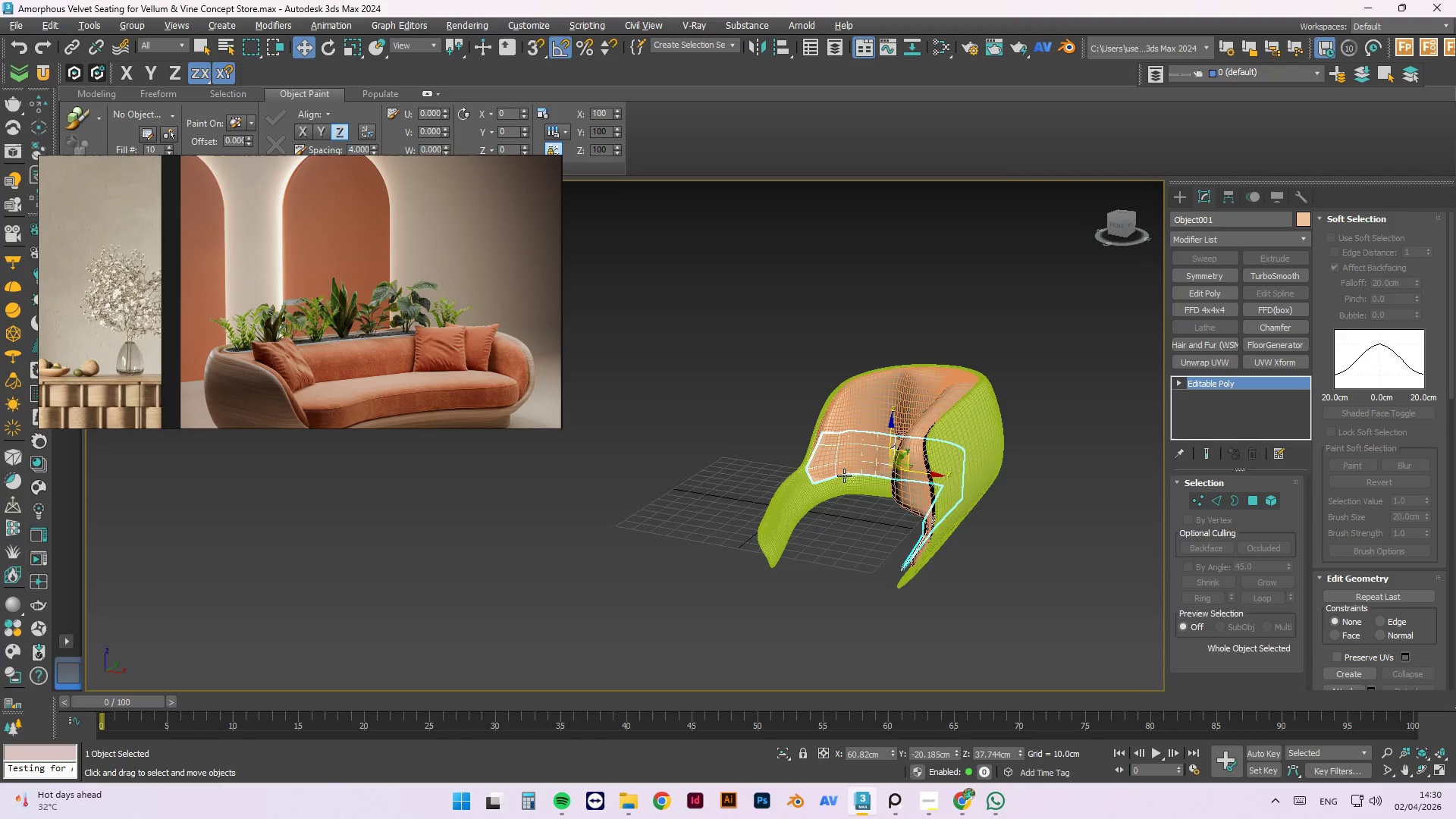 
hold_key(key=AltLeft, duration=0.89)
 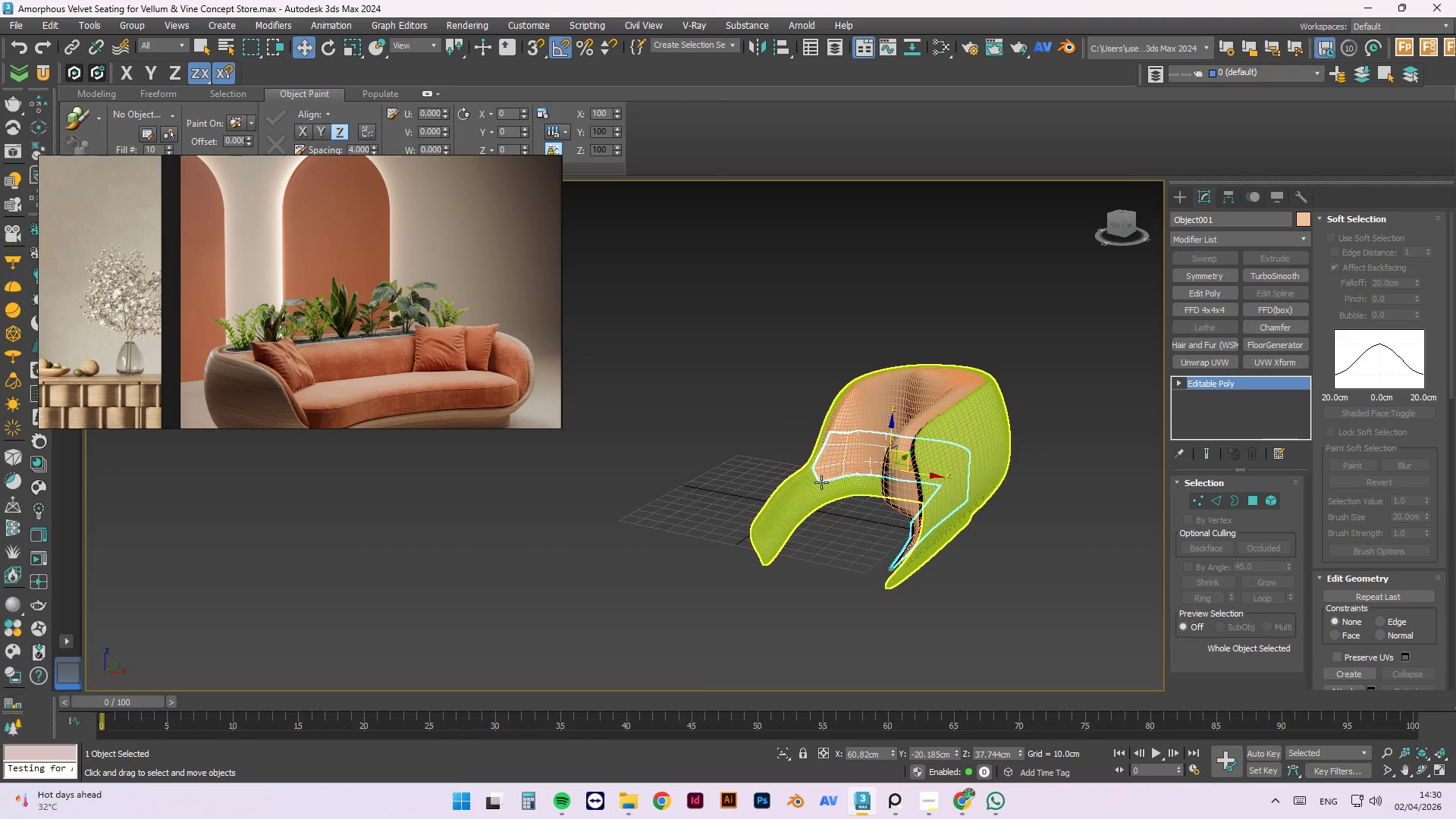 
left_click([792, 467])
 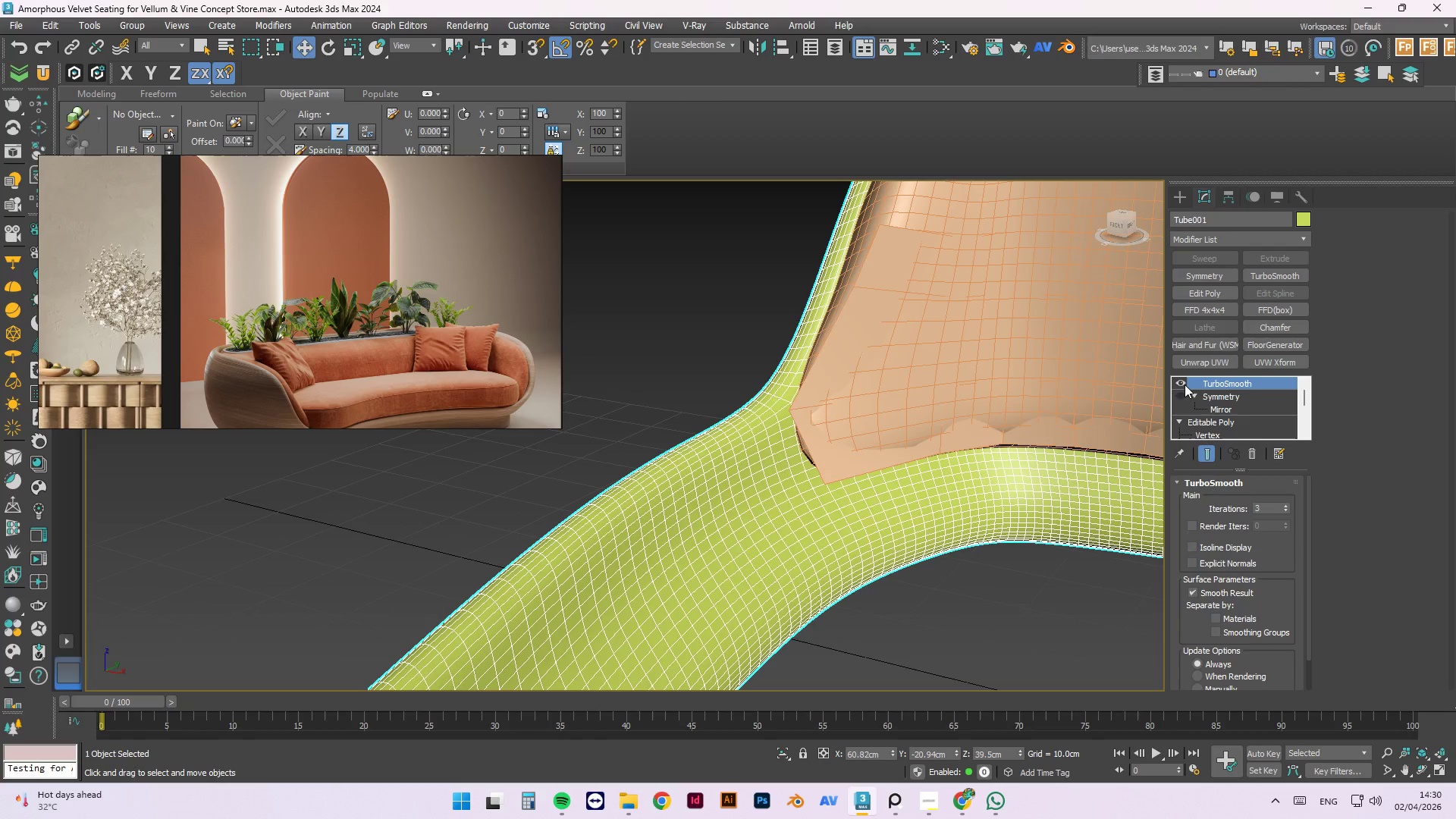 
scroll: coordinate [800, 476], scroll_direction: up, amount: 4.0
 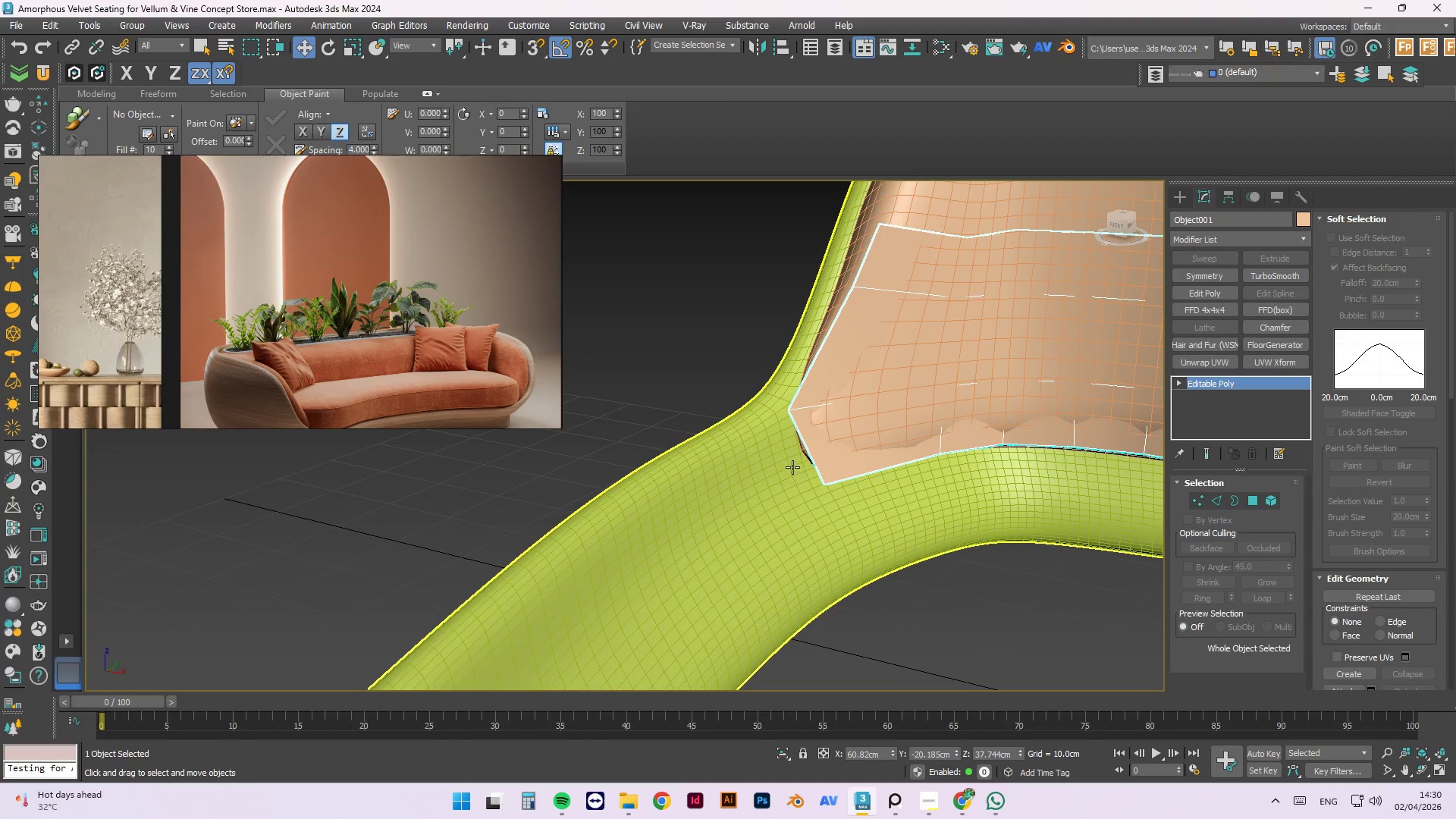 
left_click([1181, 381])
 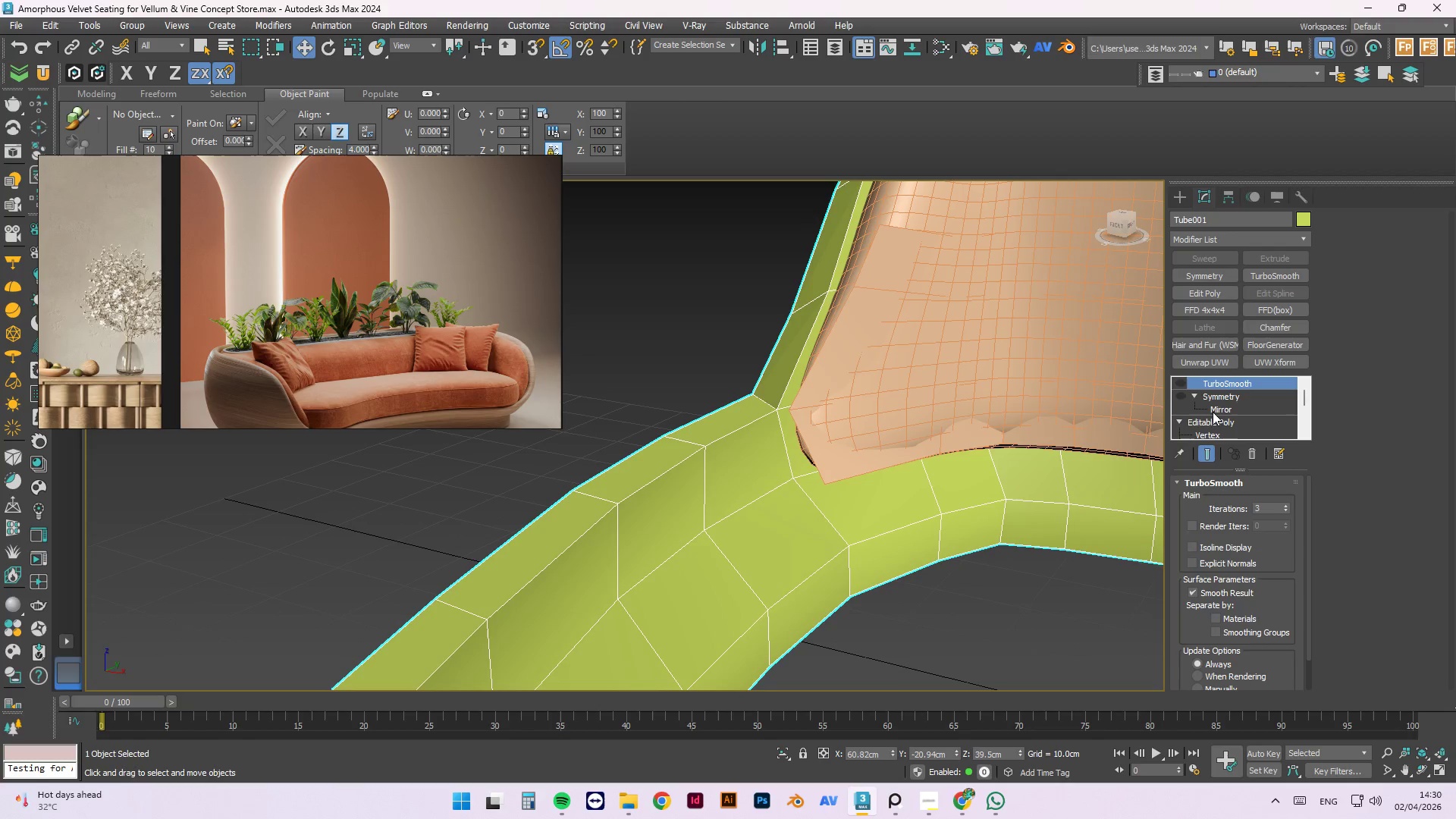 
scroll: coordinate [1207, 402], scroll_direction: down, amount: 2.0
 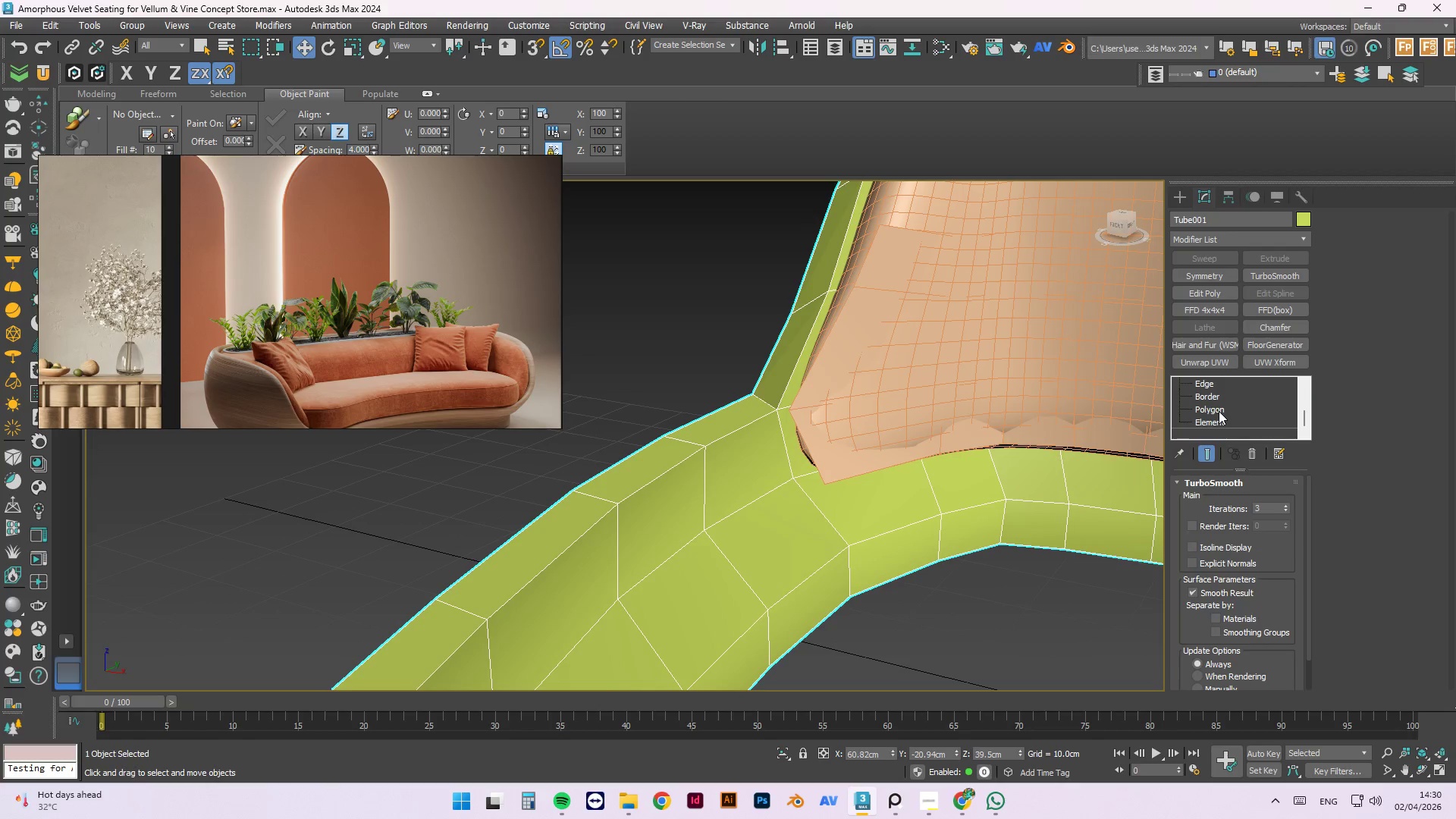 
left_click([1219, 409])
 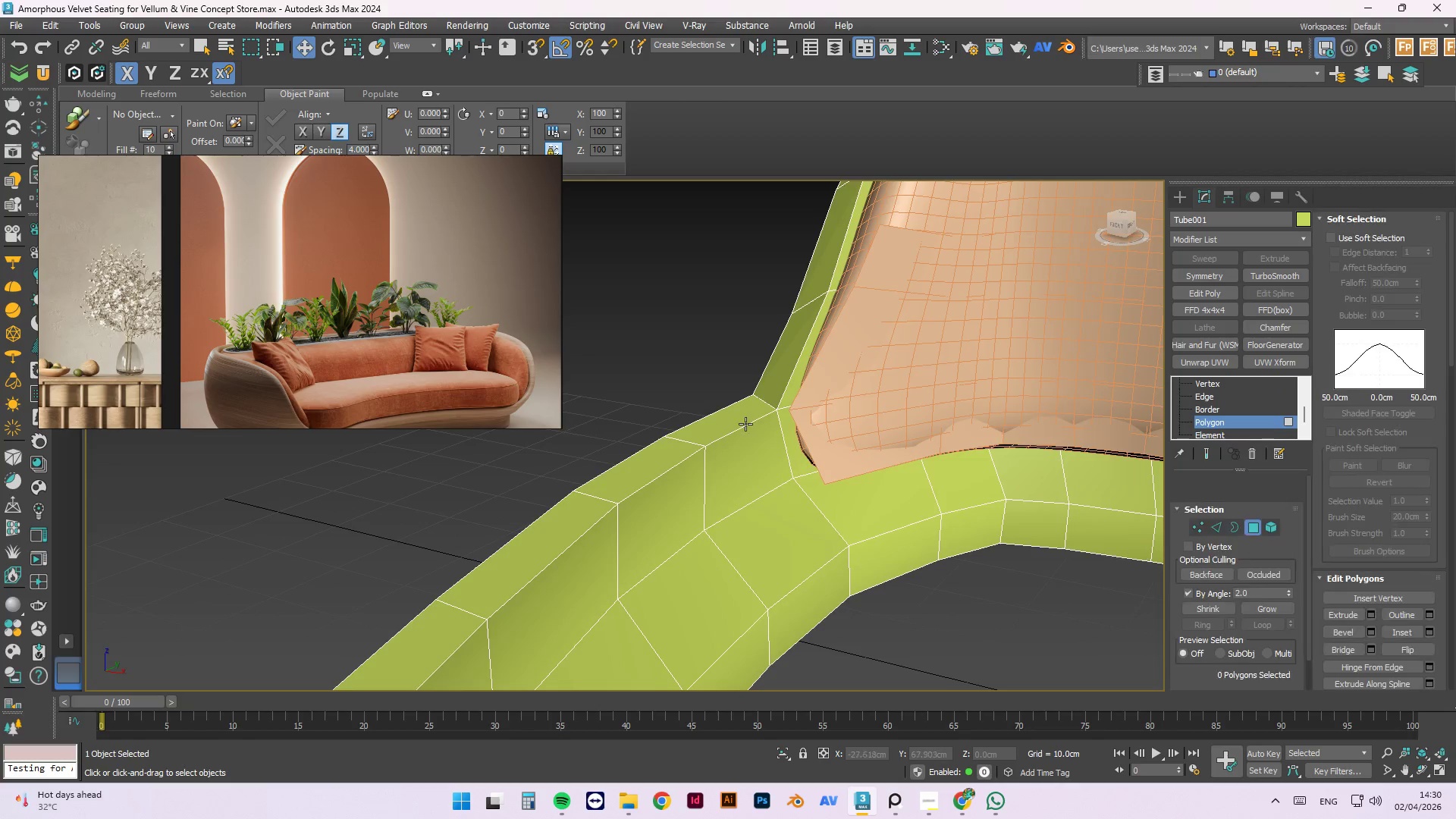 
scroll: coordinate [746, 422], scroll_direction: down, amount: 2.0
 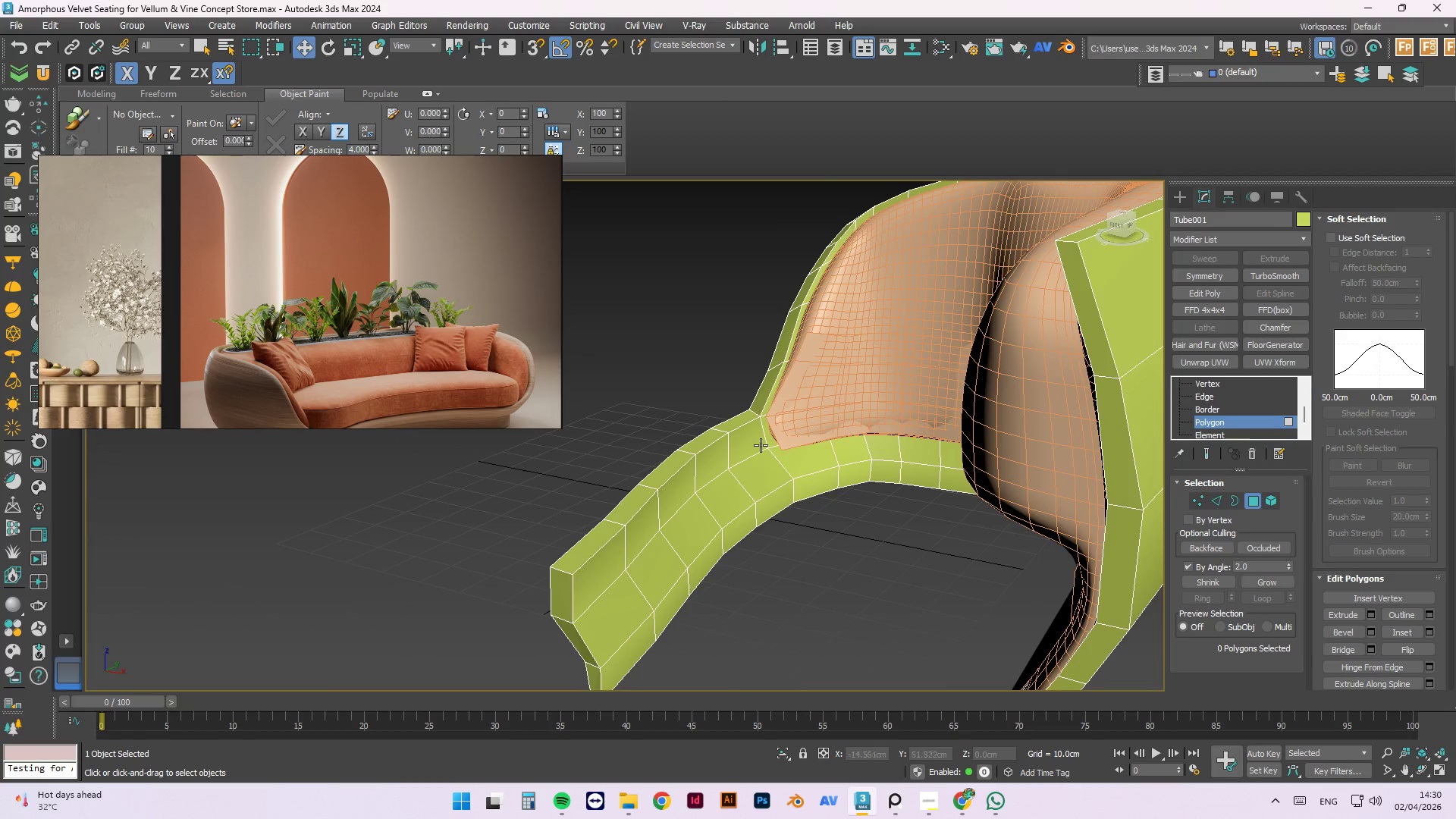 
left_click([758, 443])
 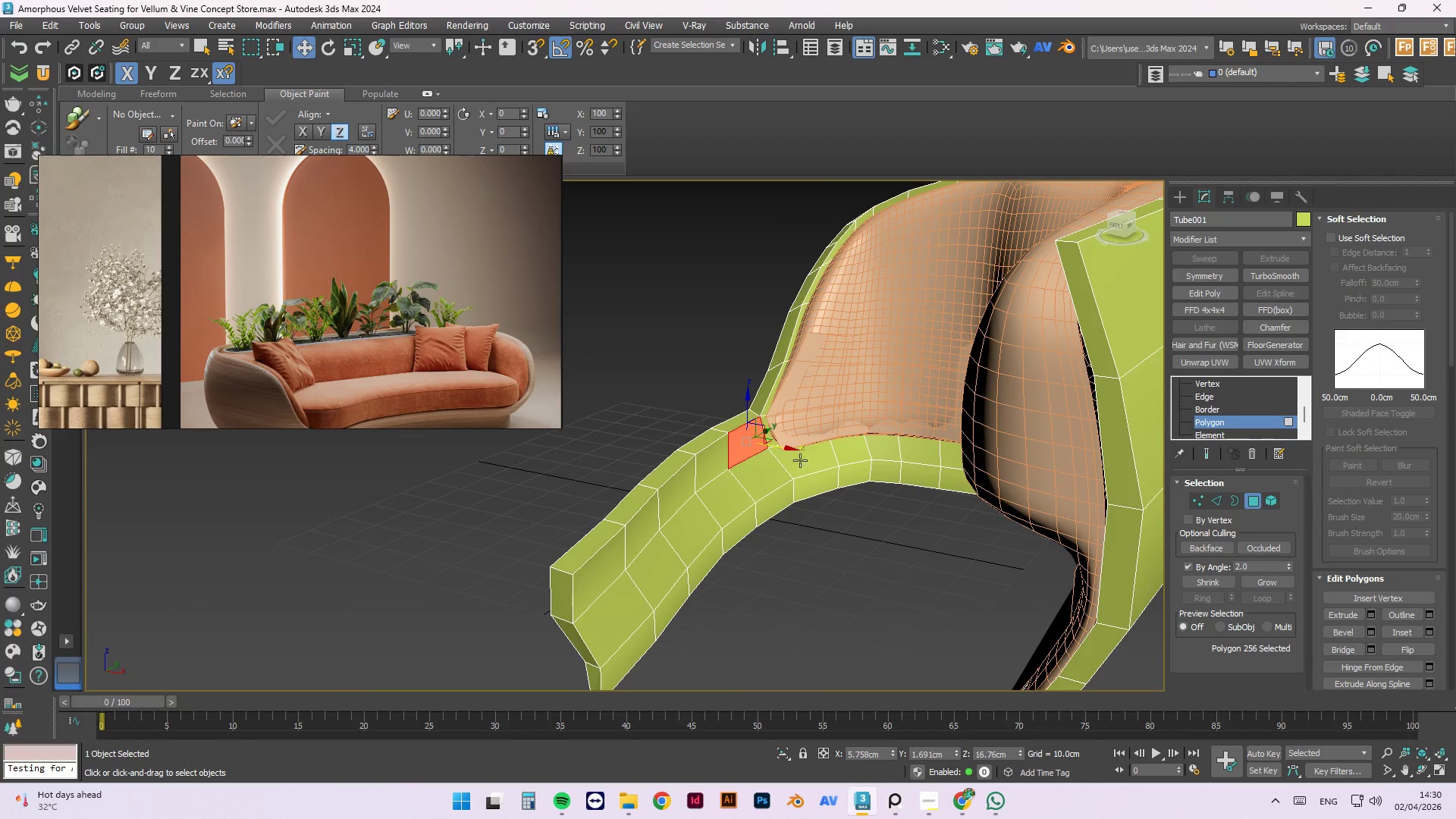 
hold_key(key=AltLeft, duration=1.5)
 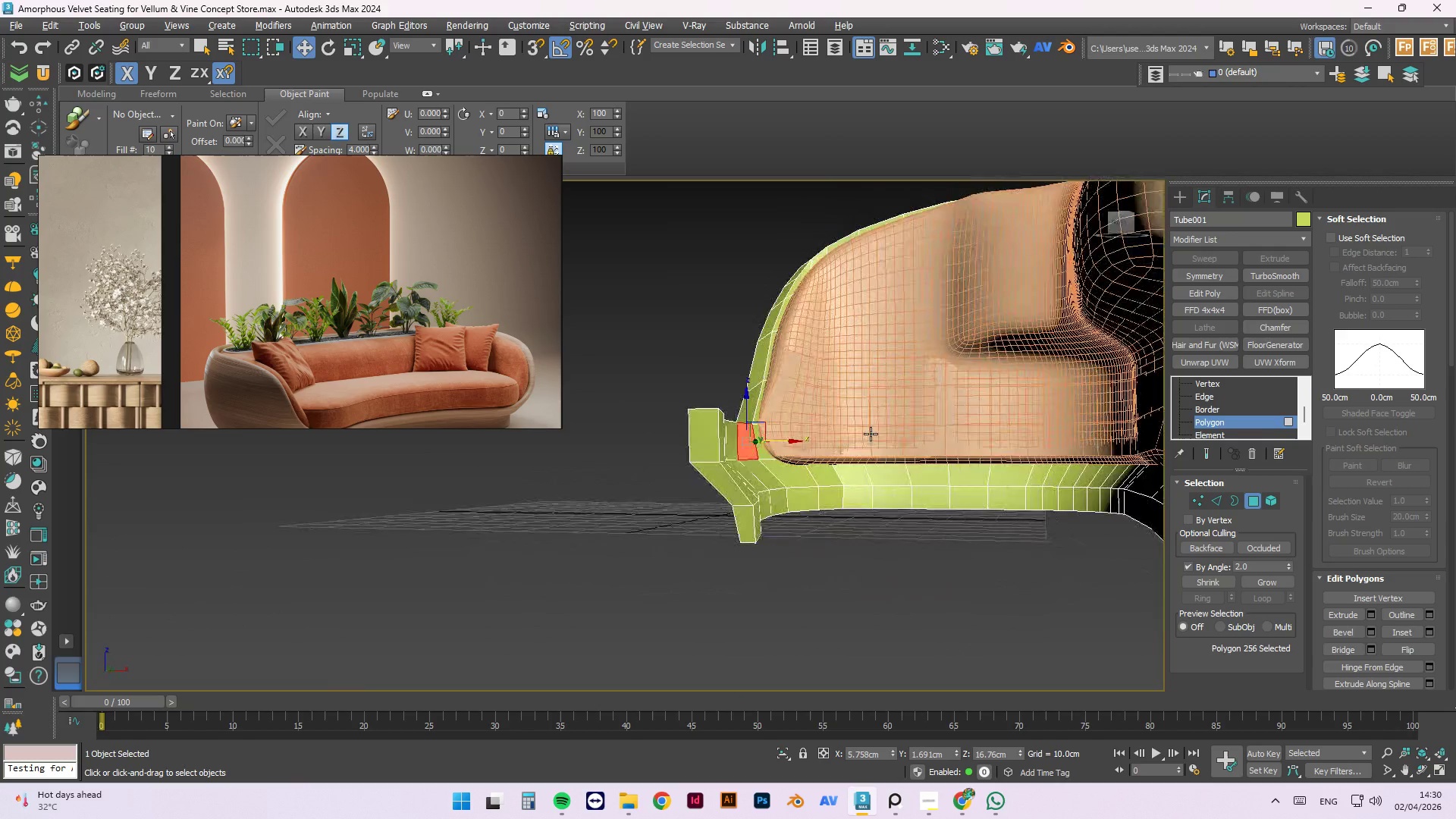 
hold_key(key=AltLeft, duration=1.5)
 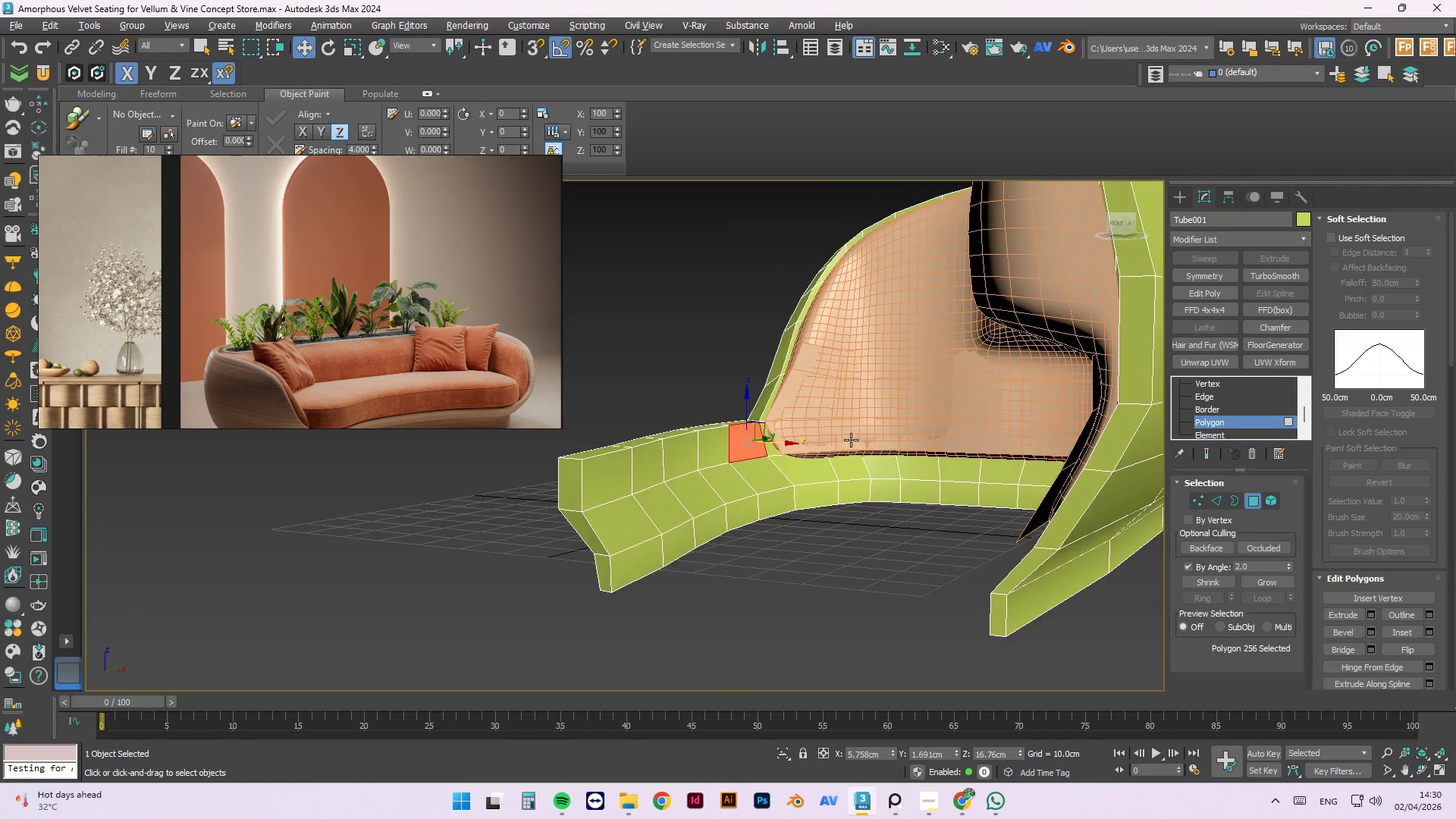 
hold_key(key=AltLeft, duration=1.5)
 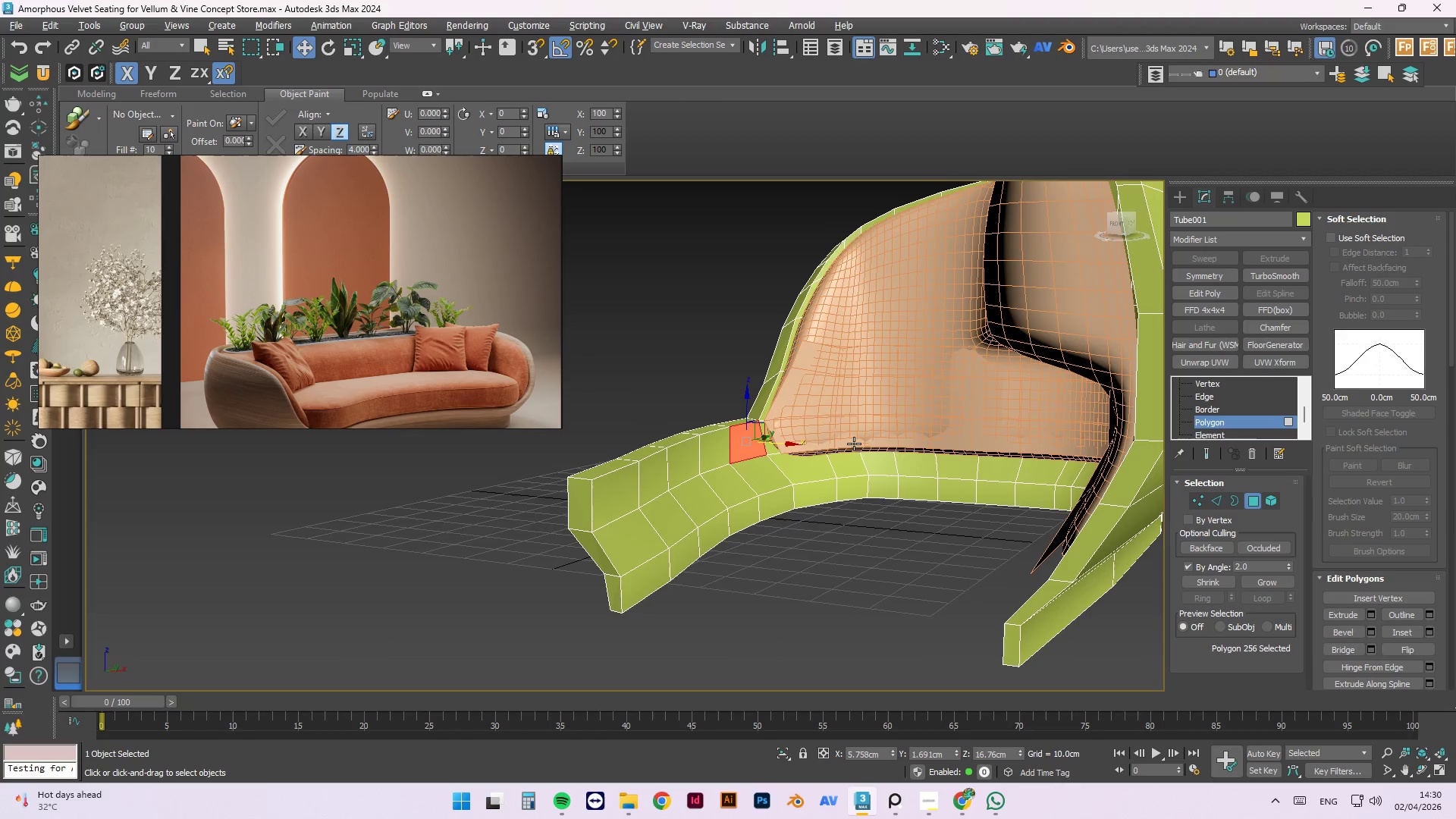 
hold_key(key=AltLeft, duration=1.52)
 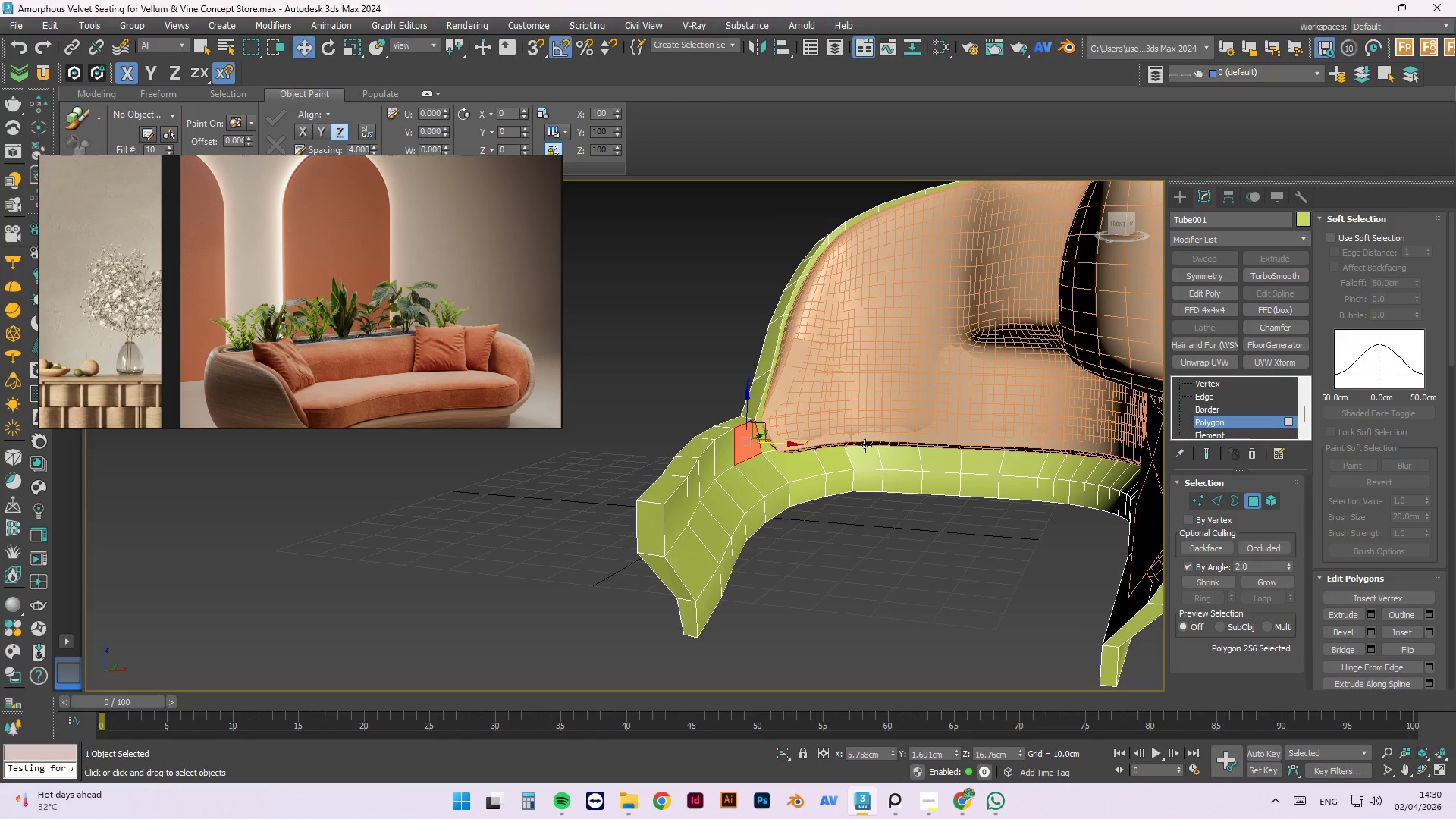 
hold_key(key=AltLeft, duration=1.5)
 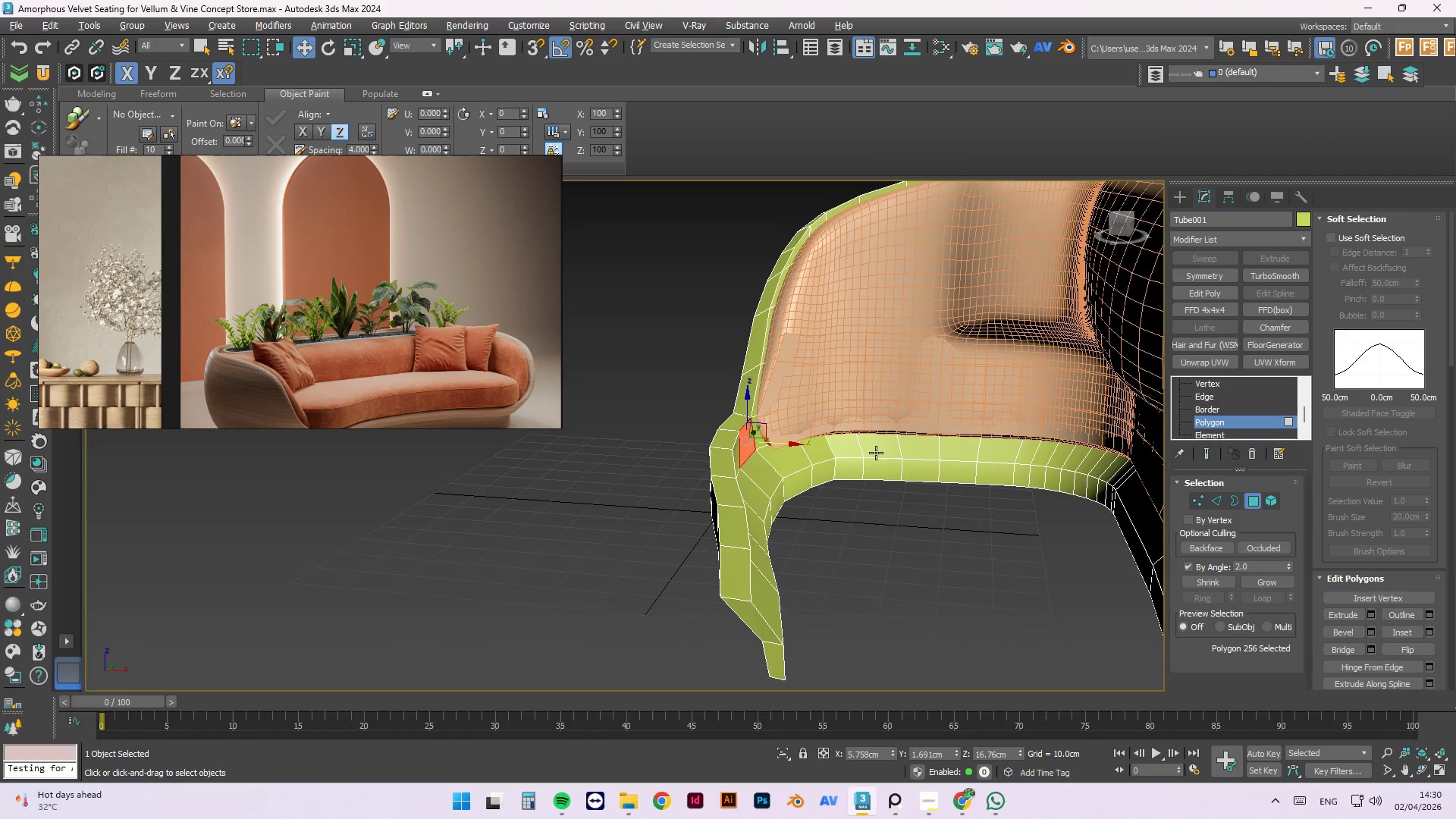 
hold_key(key=AltLeft, duration=1.22)
 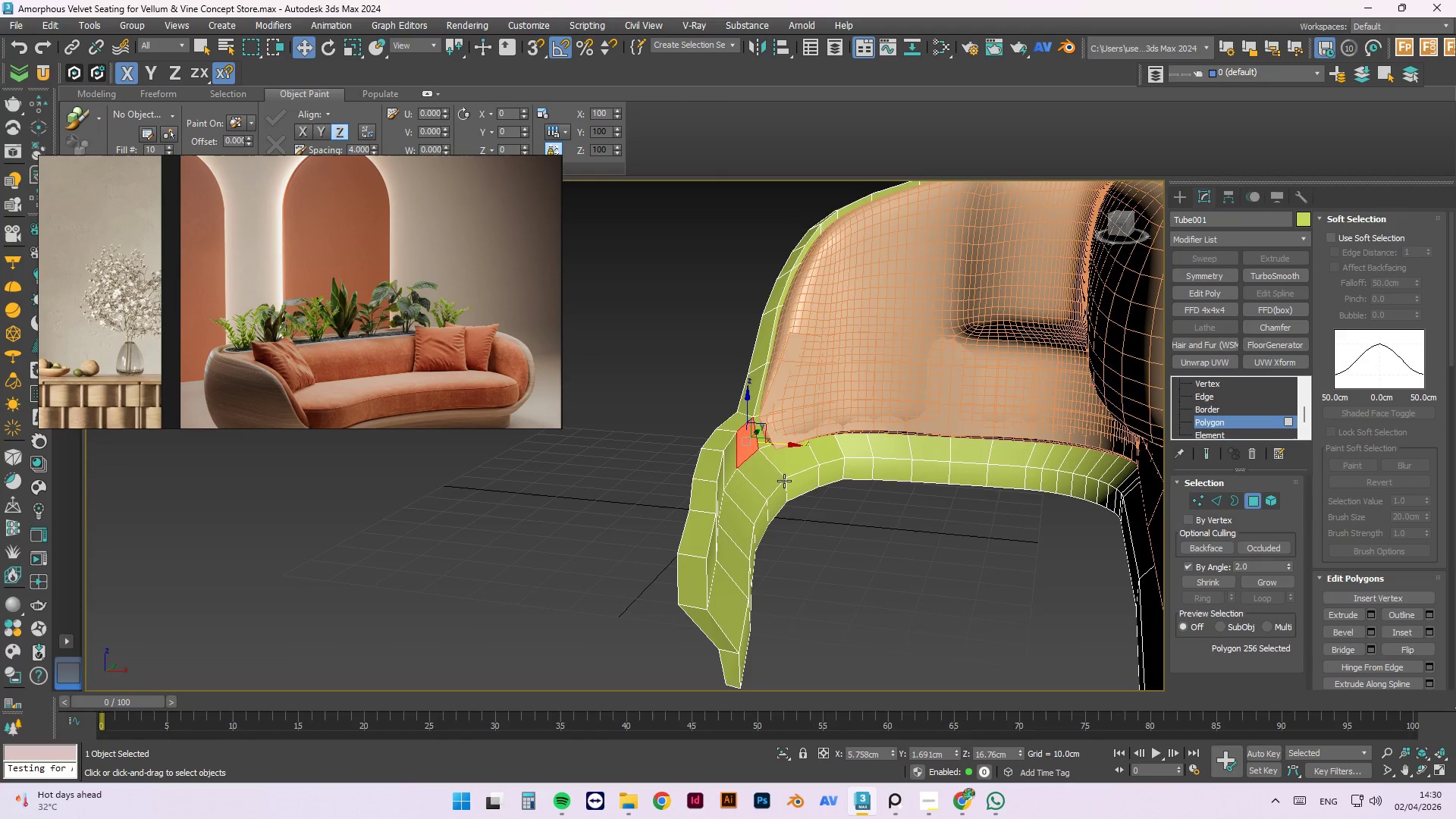 
hold_key(key=AltLeft, duration=0.42)
 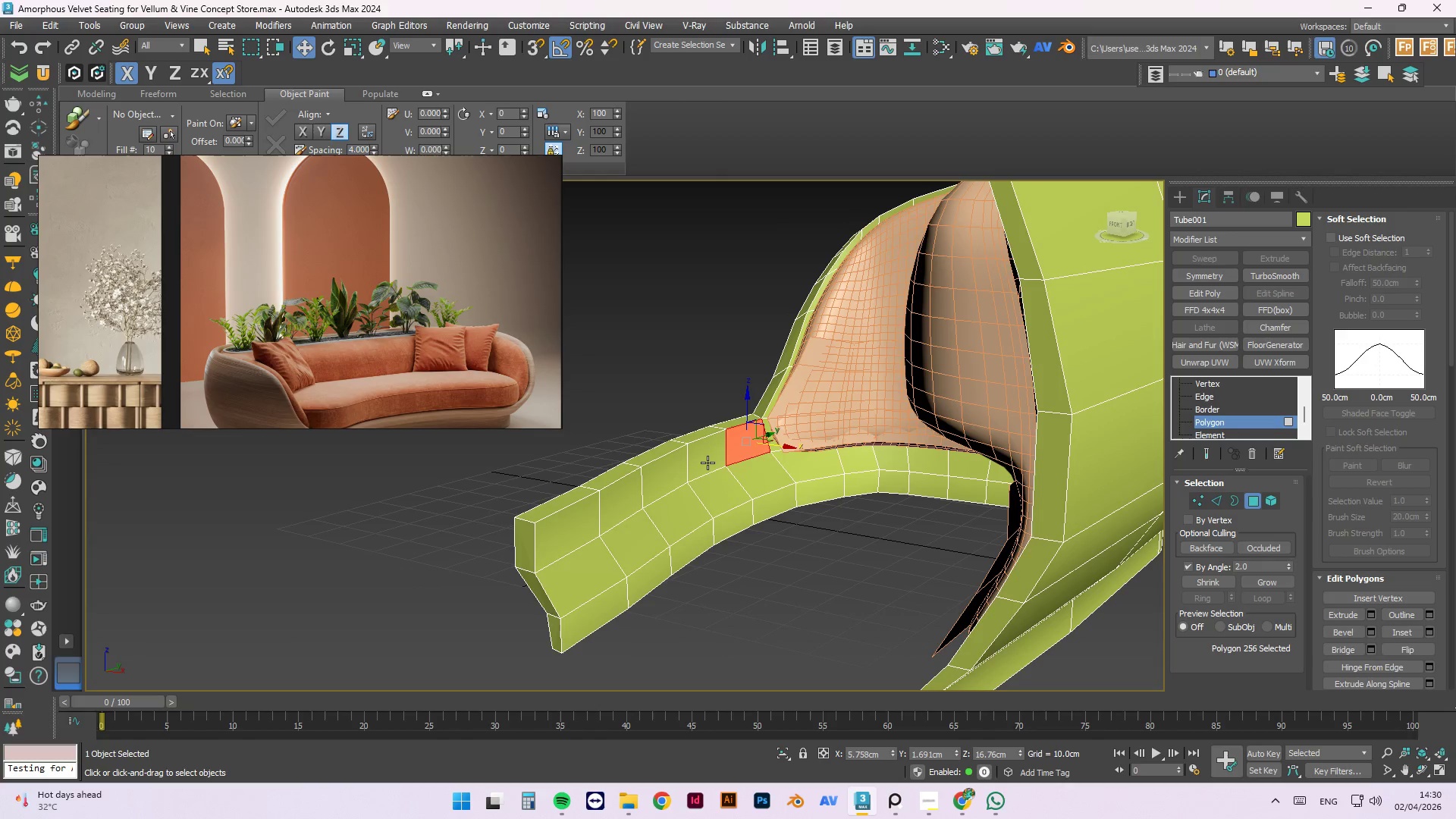 
hold_key(key=ControlLeft, duration=1.5)
left_click([710, 458])
 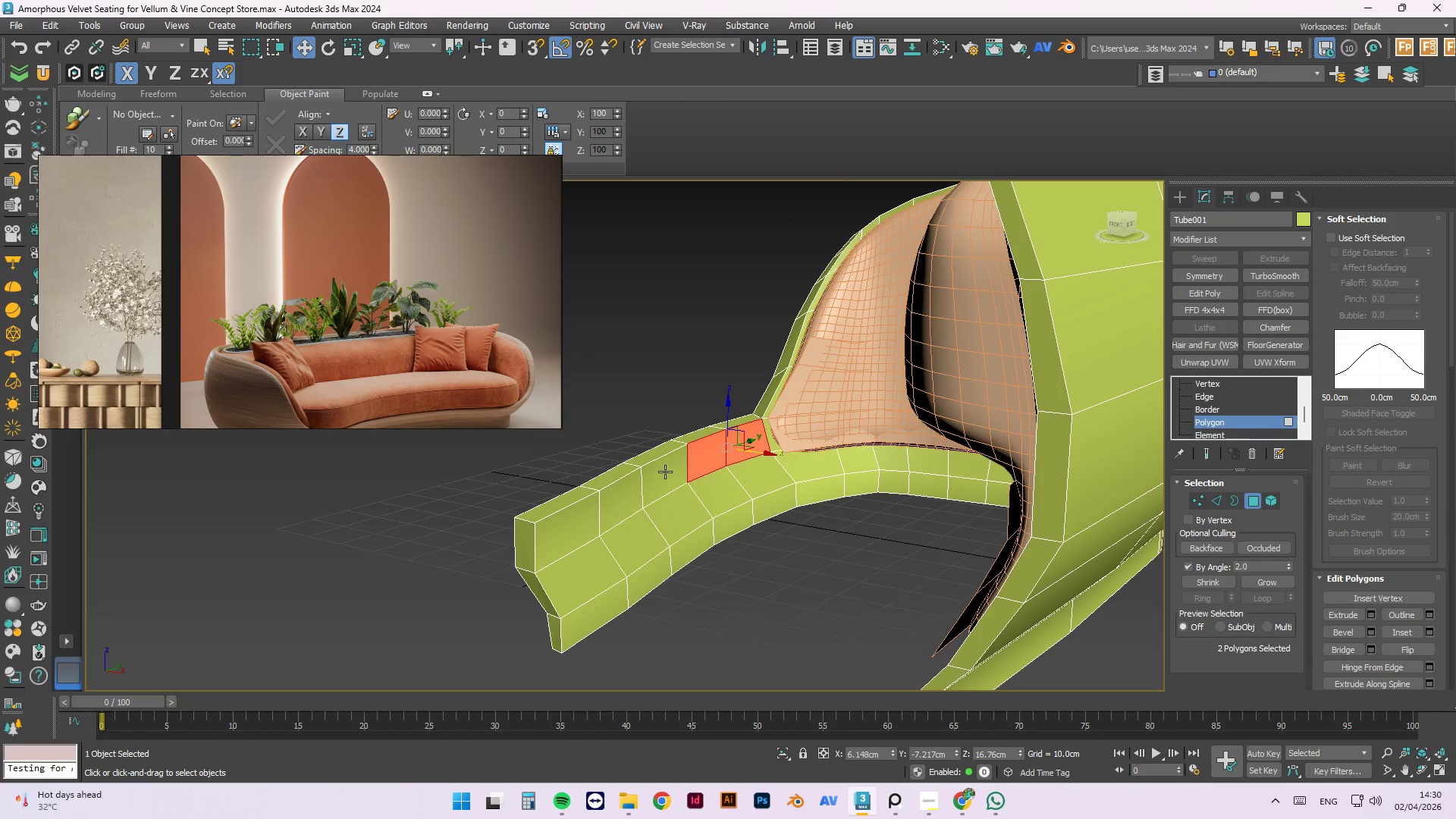 
double_click([665, 472])
 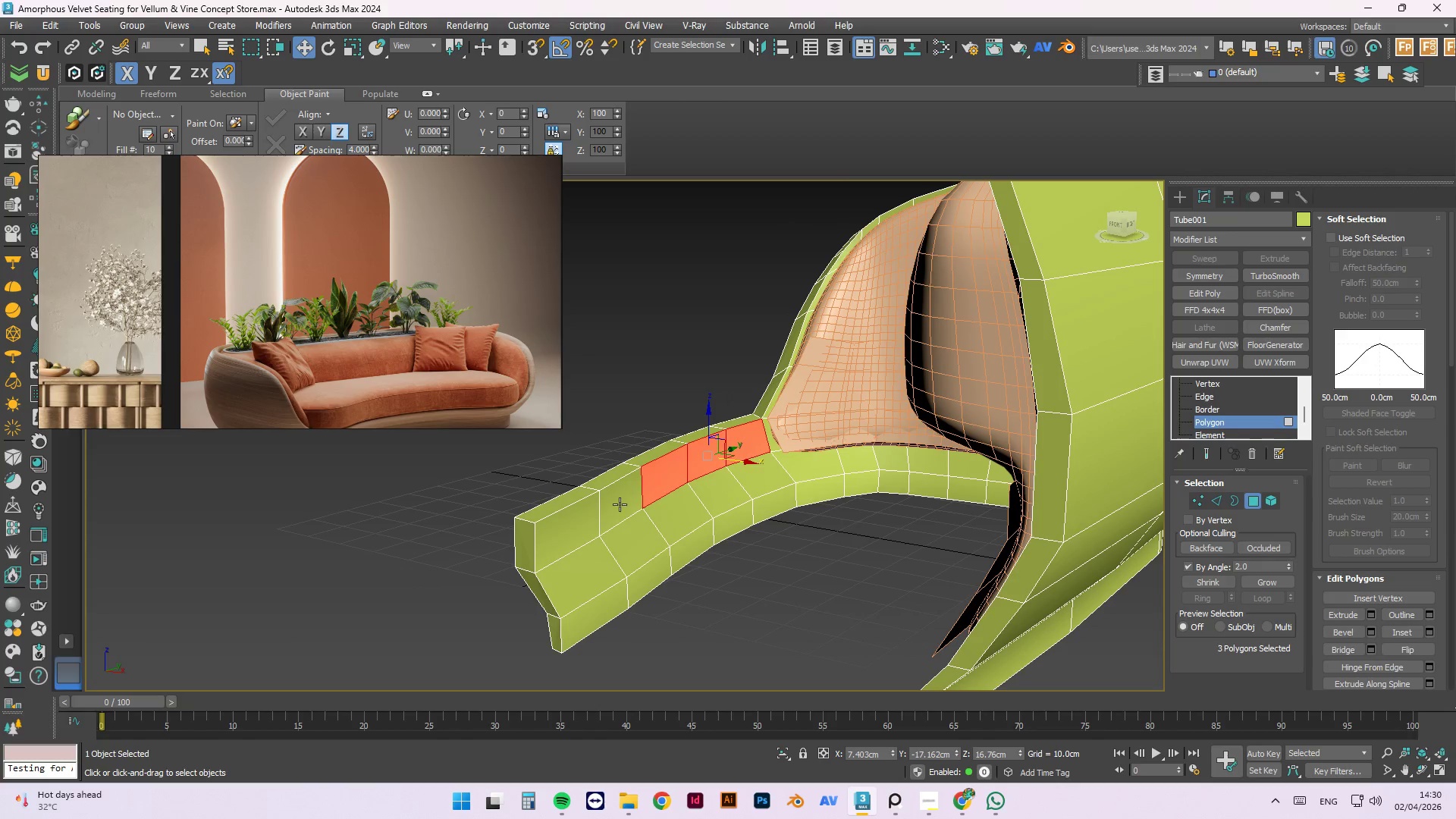 
triple_click([613, 508])
 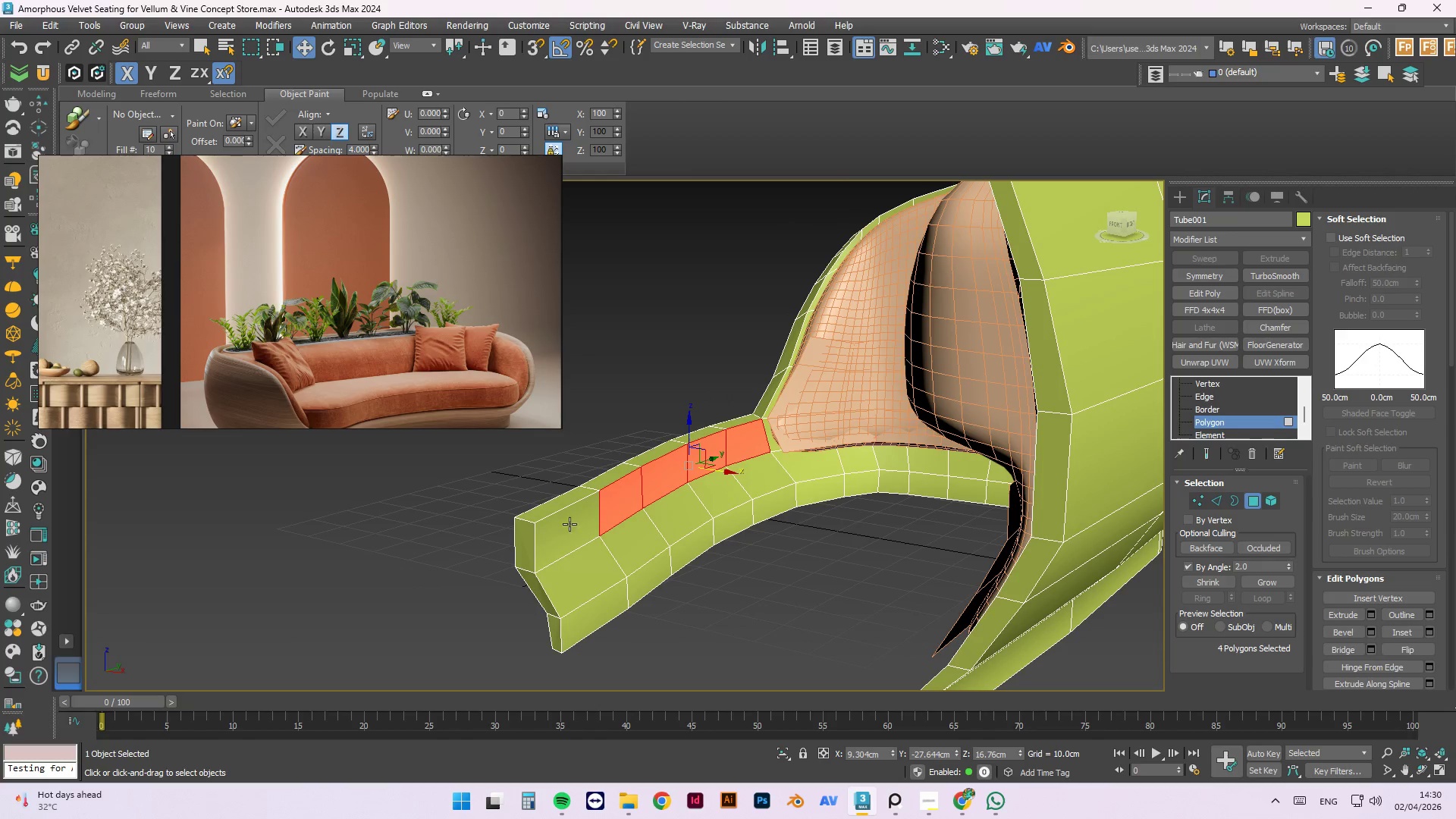 
triple_click([569, 525])
 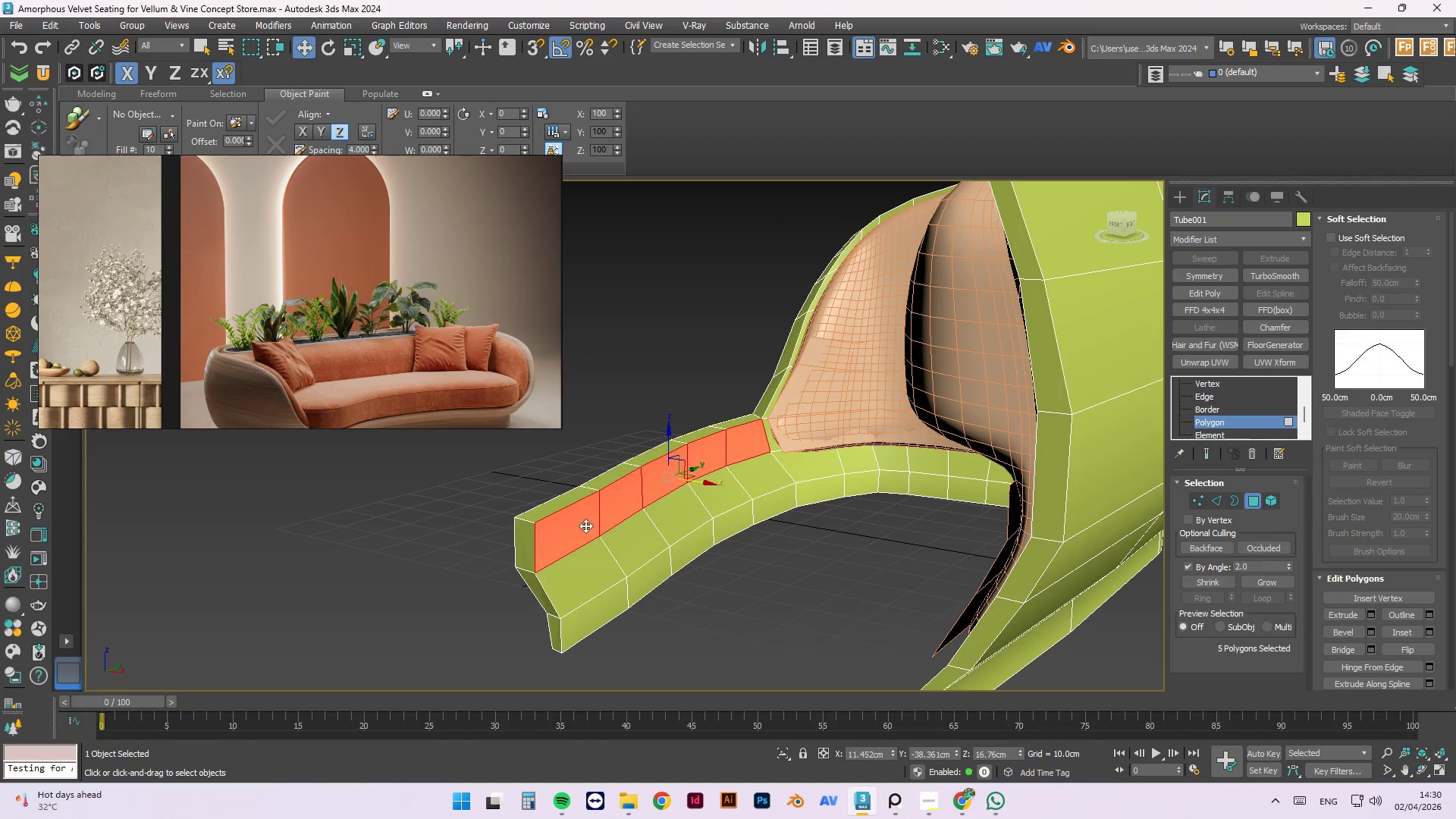 
key(Control+ControlLeft)
 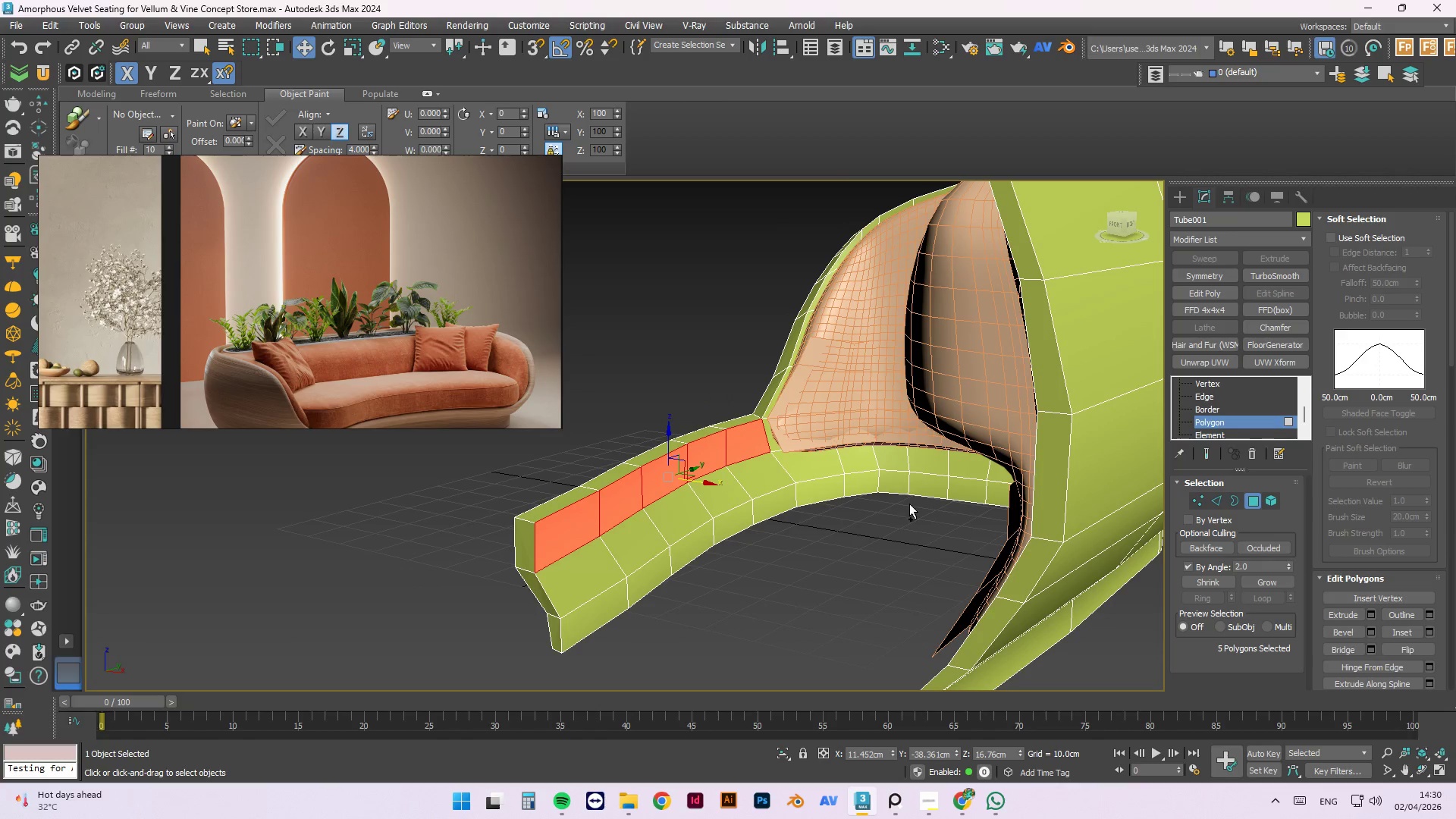 
key(Control+ControlLeft)
 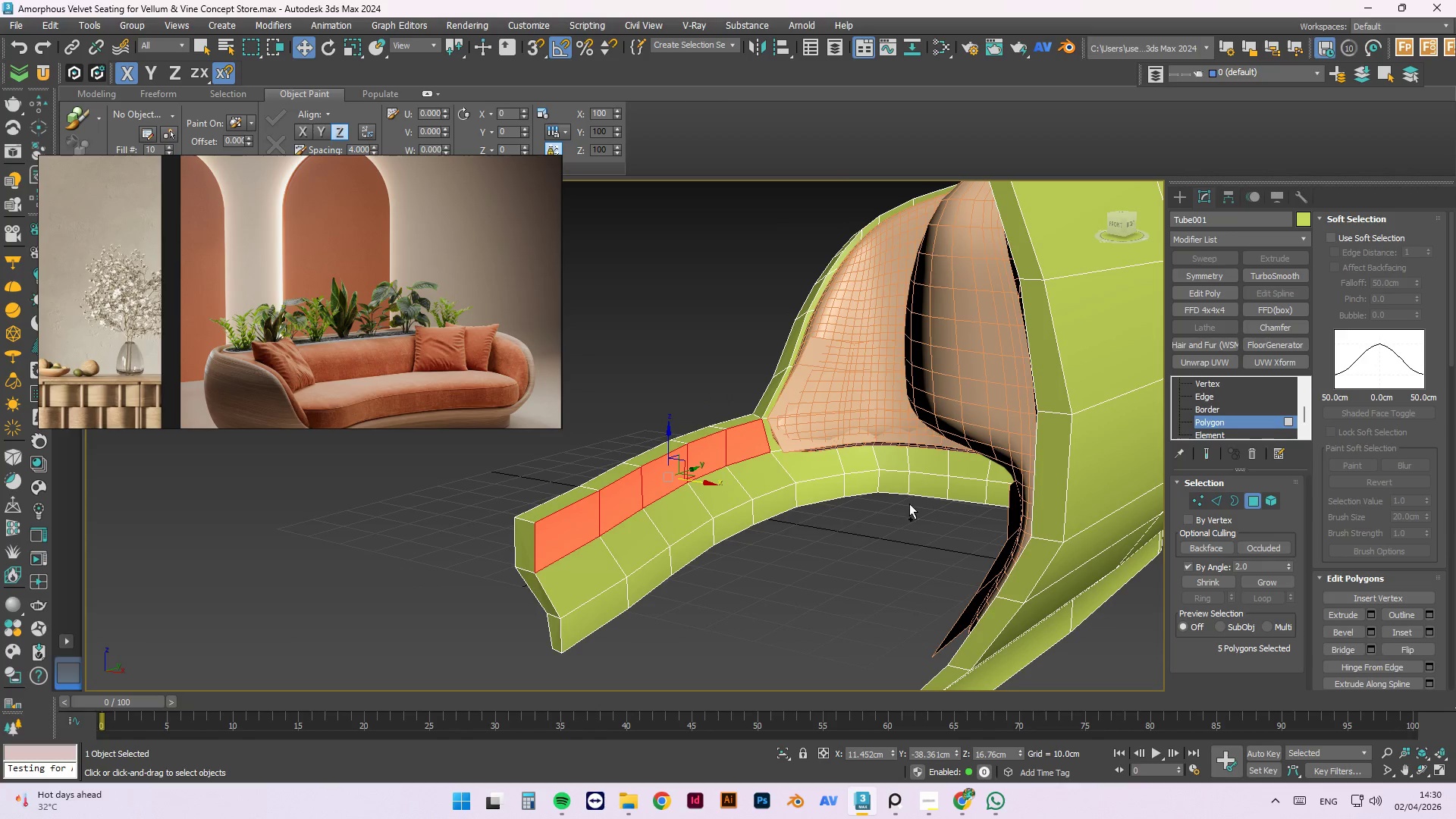 
key(Control+ControlLeft)
 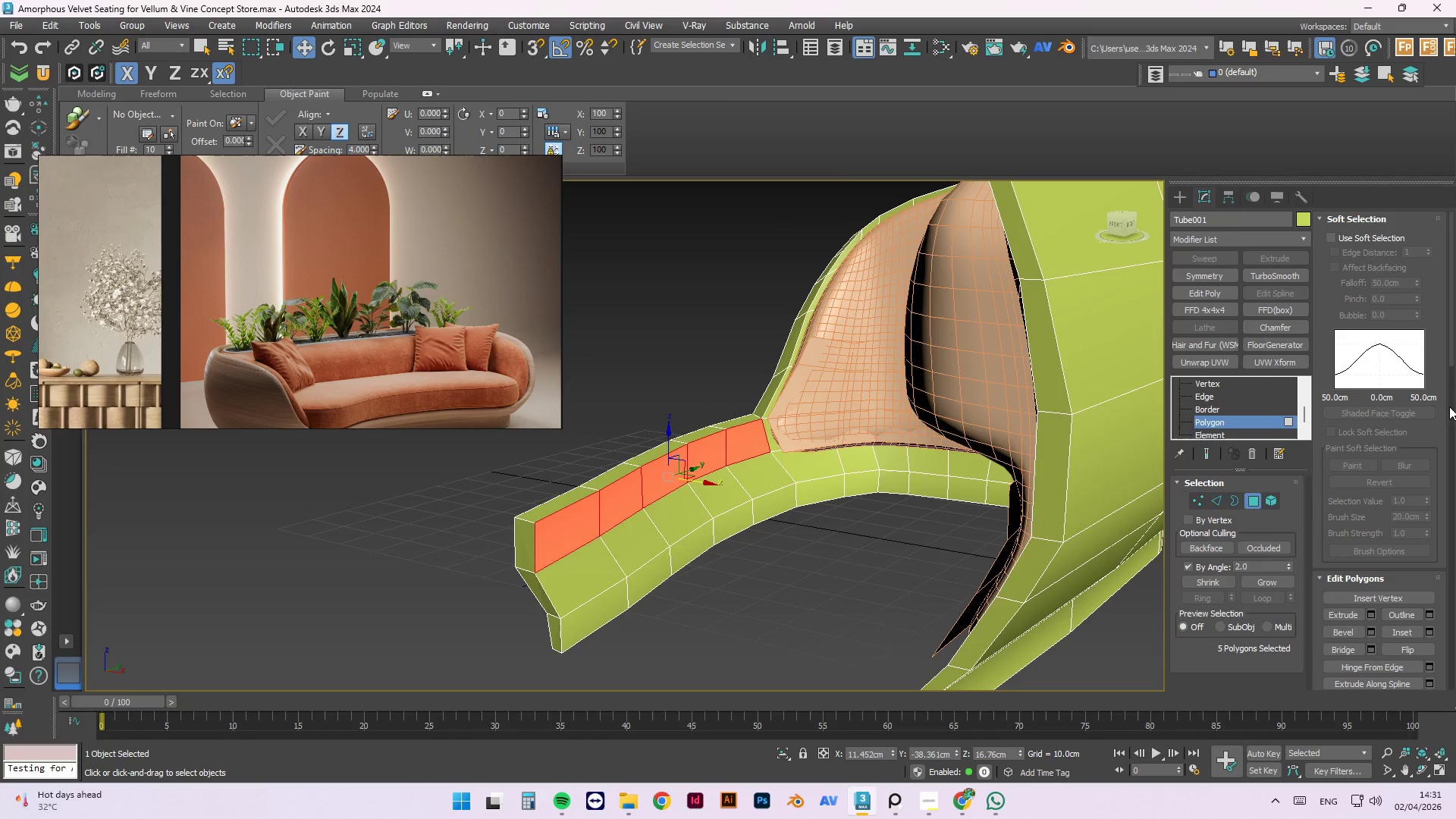 
left_click_drag(start_coordinate=[1453, 356], to_coordinate=[1455, 457])
 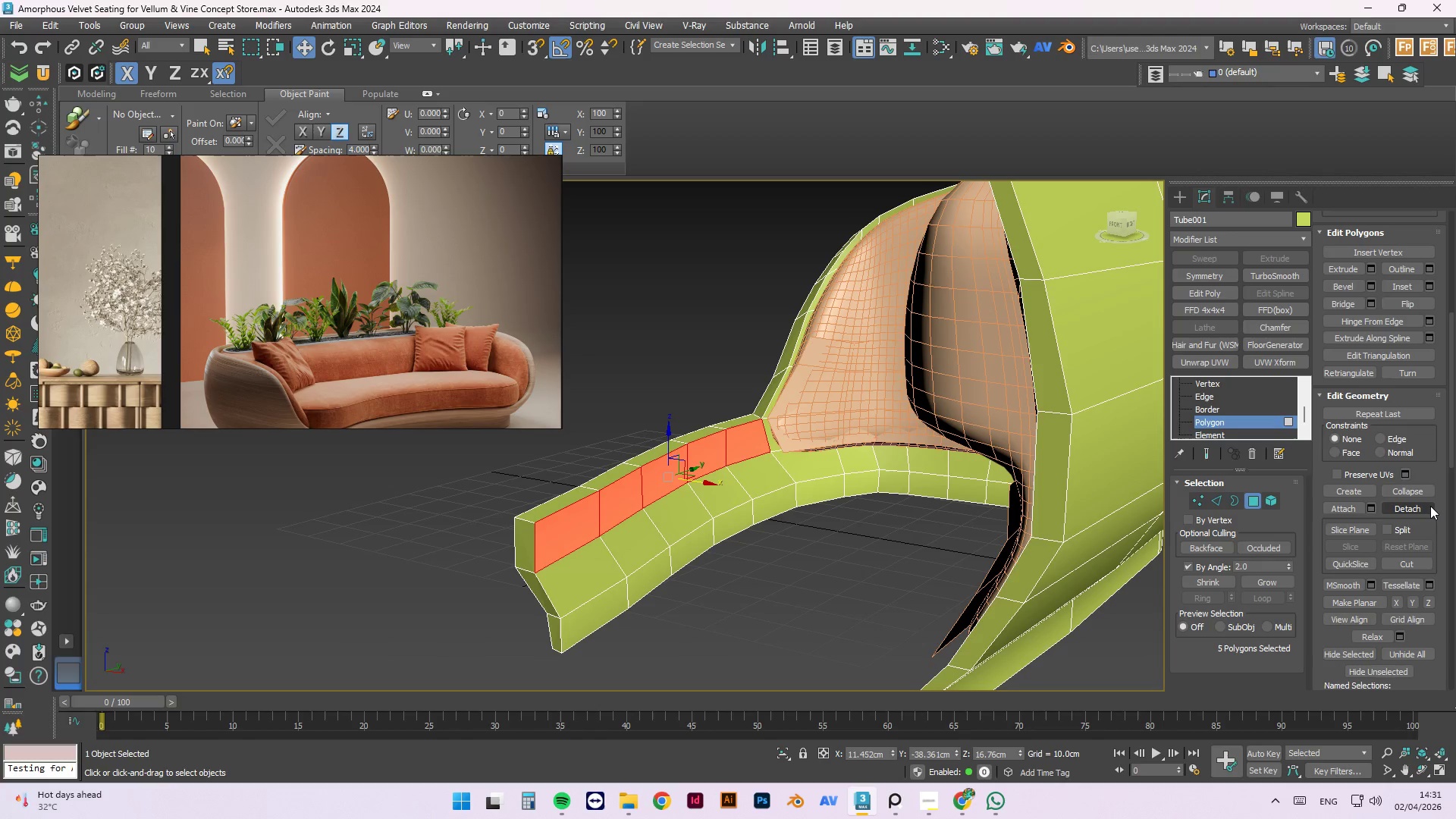 
left_click([1430, 506])
 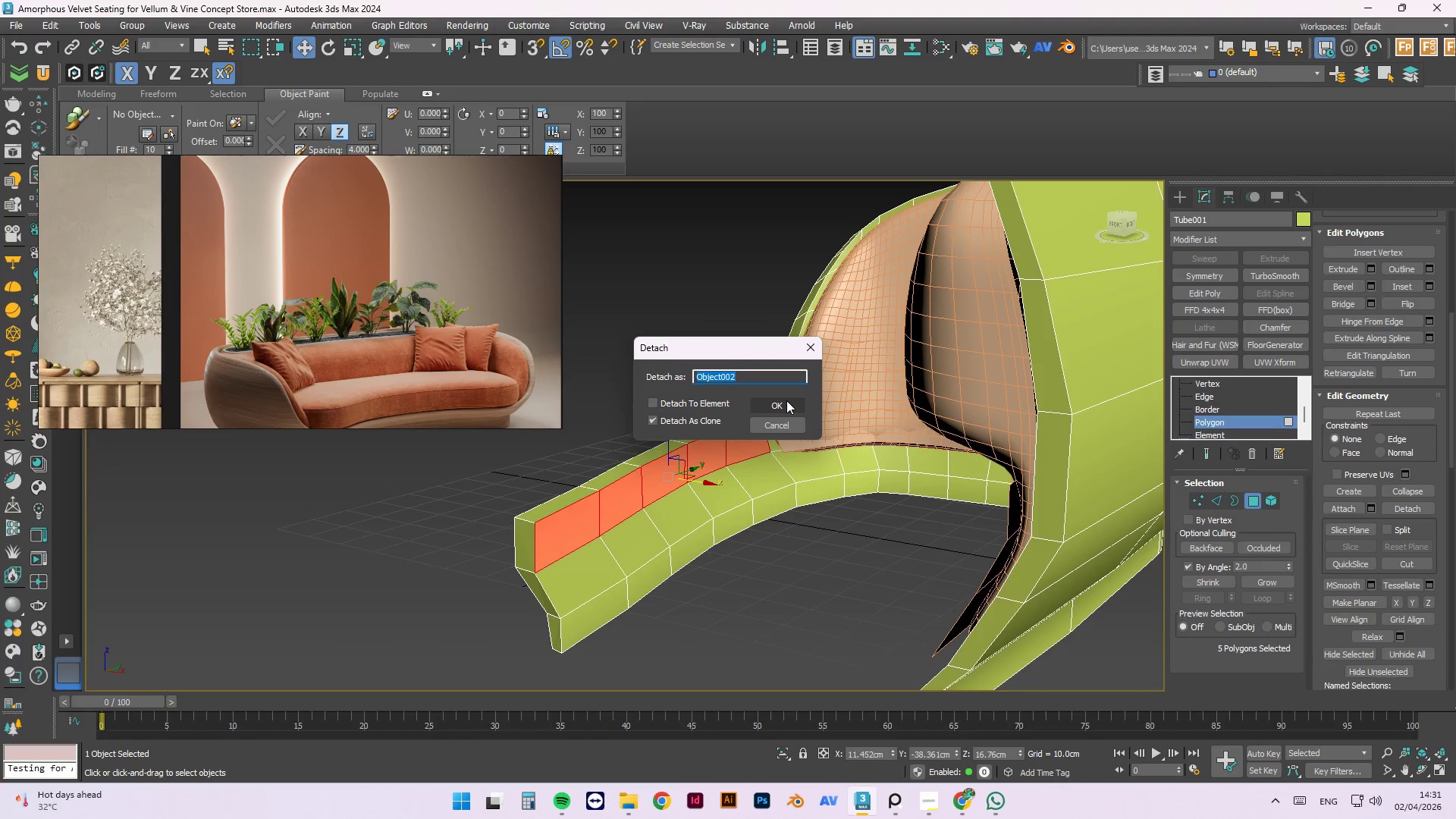 
scroll: coordinate [1295, 420], scroll_direction: up, amount: 3.0
 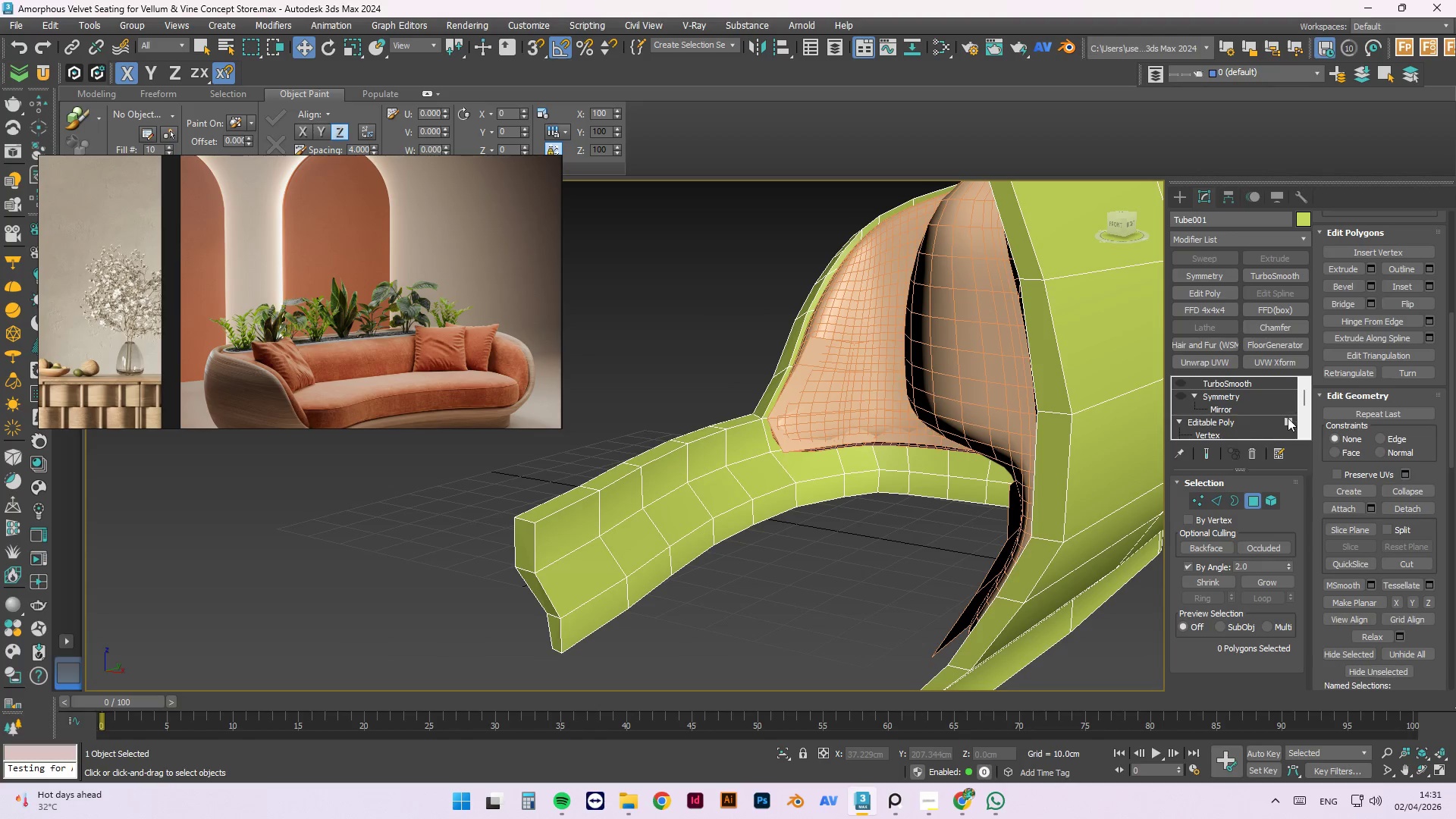 
left_click([1288, 419])
 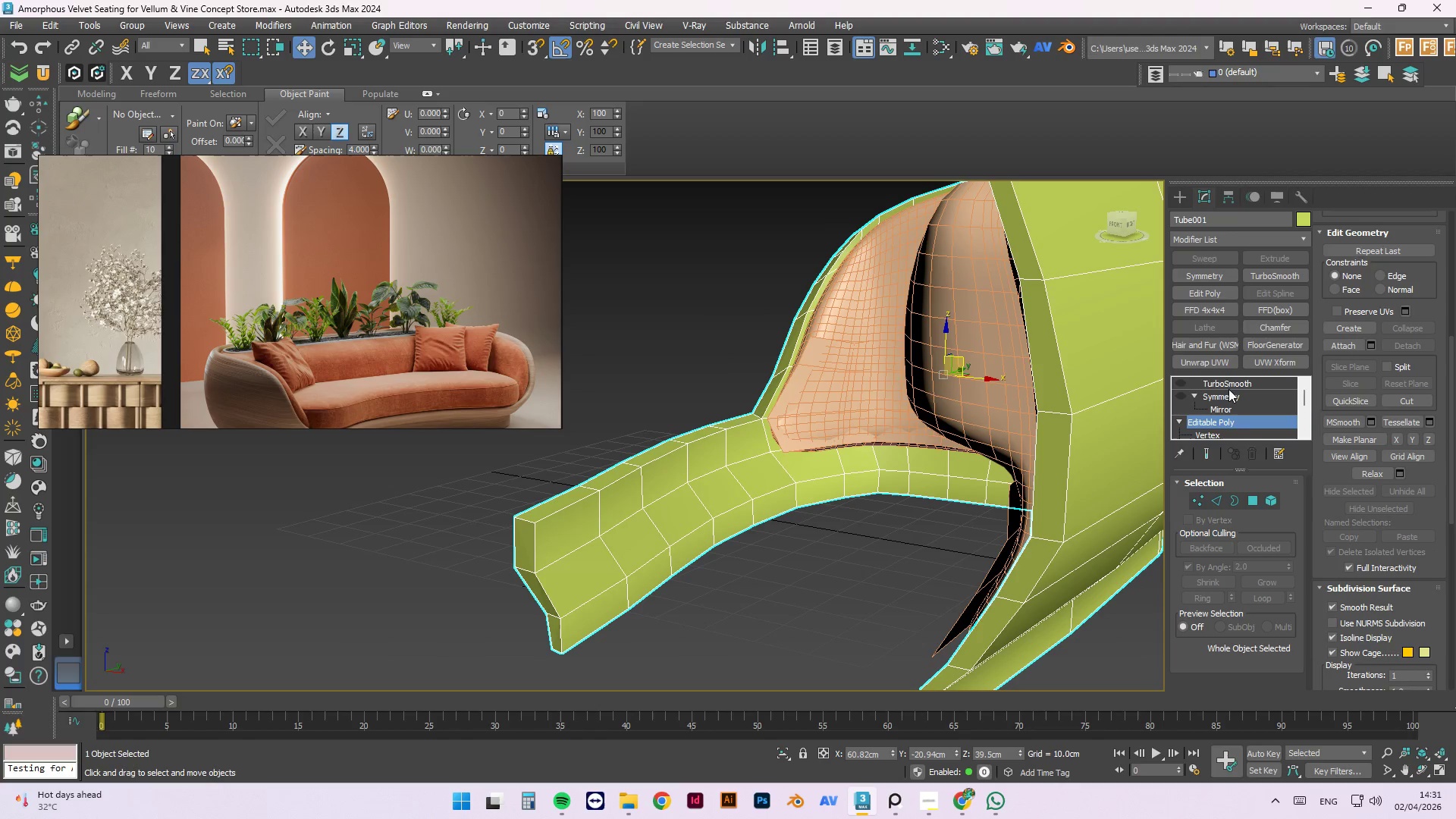 
left_click([1228, 381])
 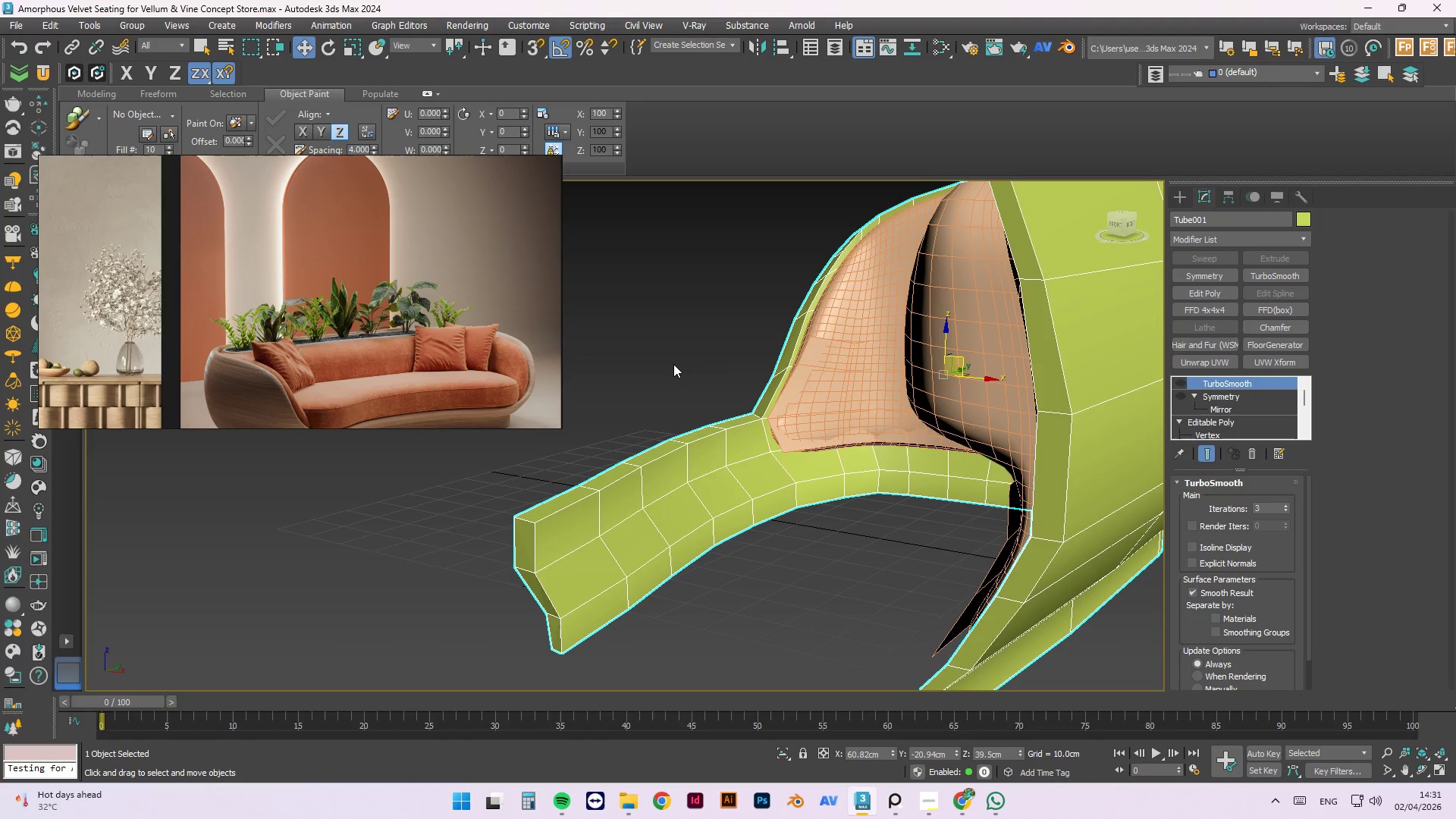 
left_click([673, 364])
 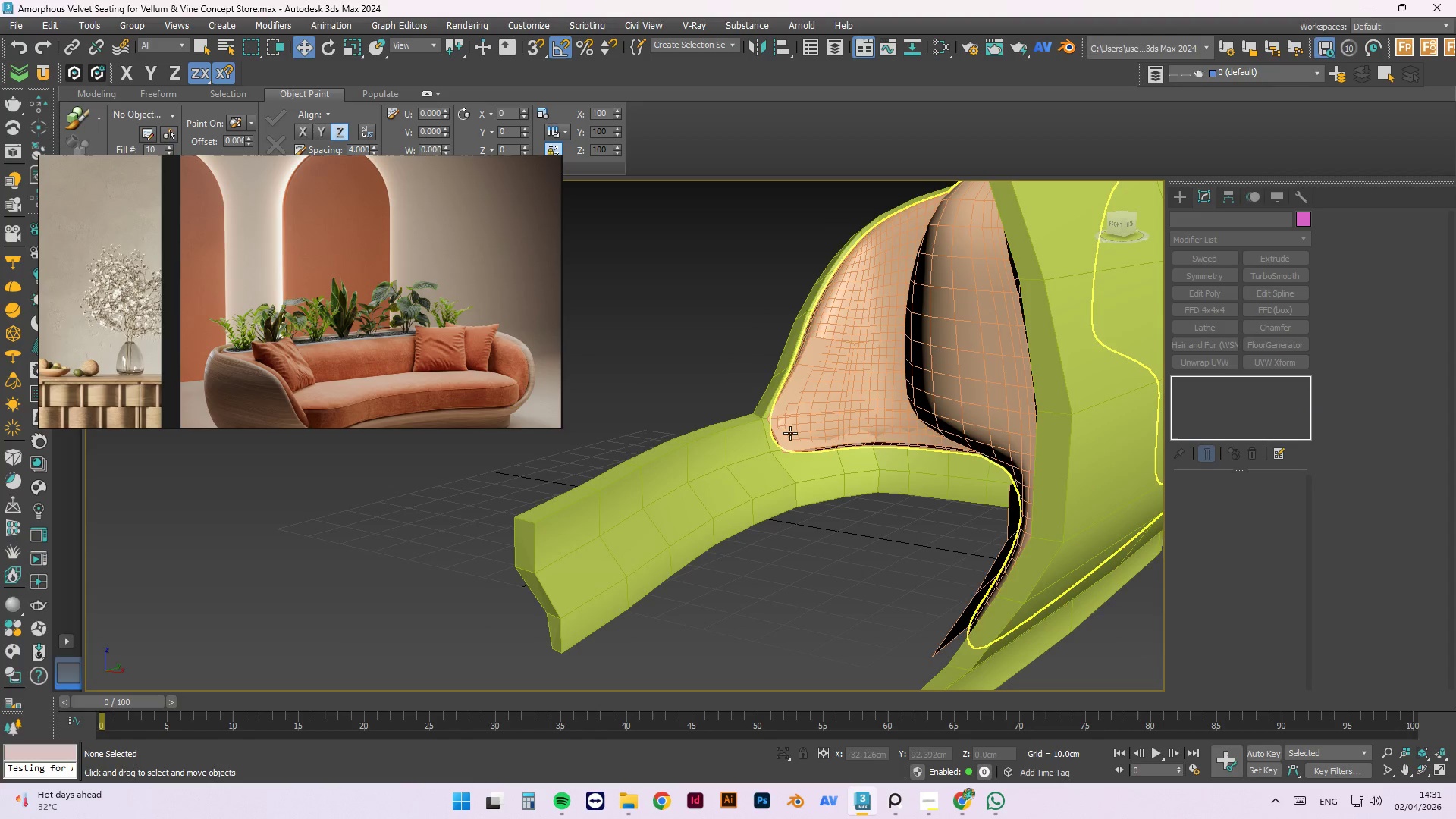 
left_click([780, 433])
 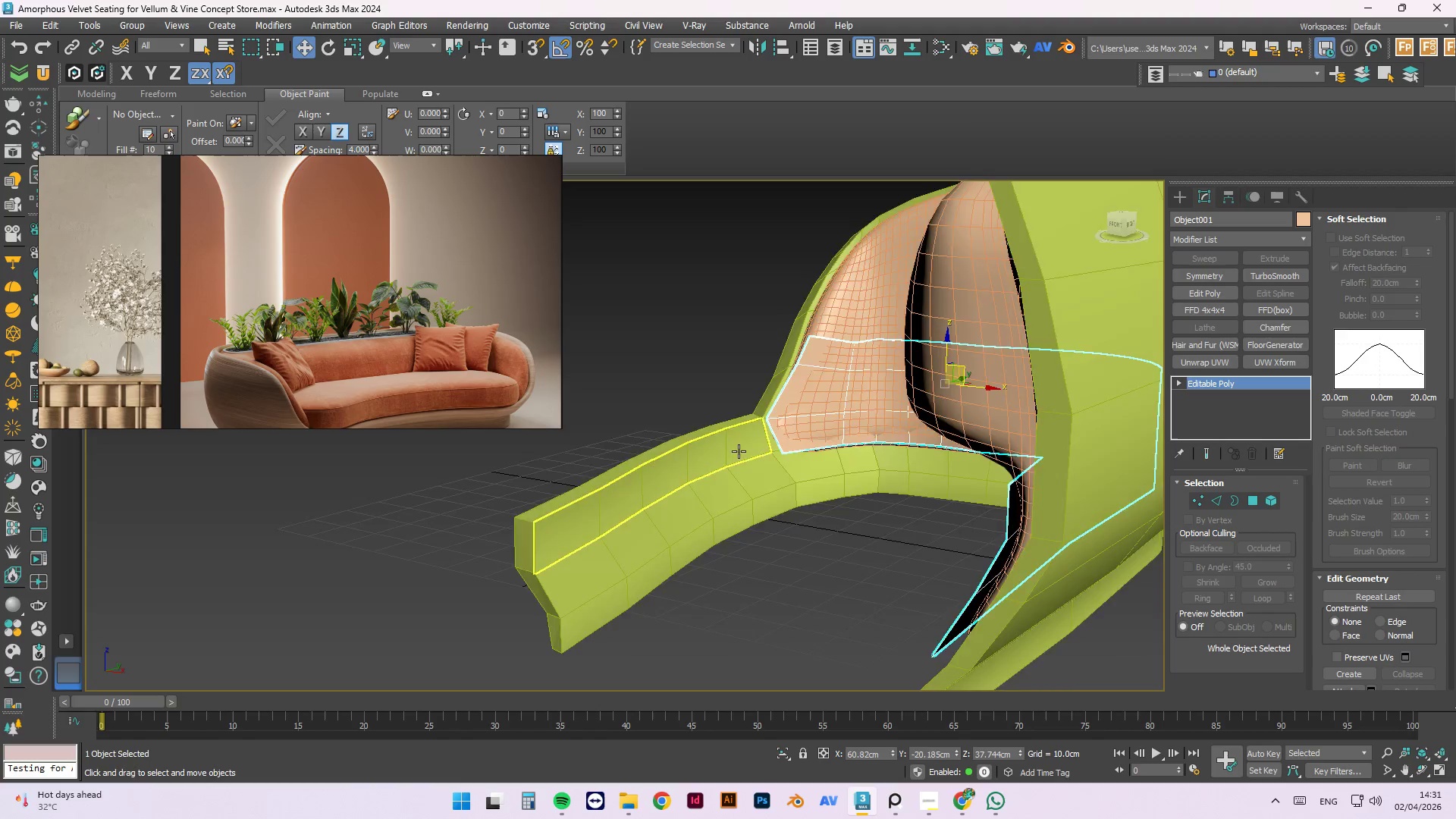 
hold_key(key=AltLeft, duration=0.58)
 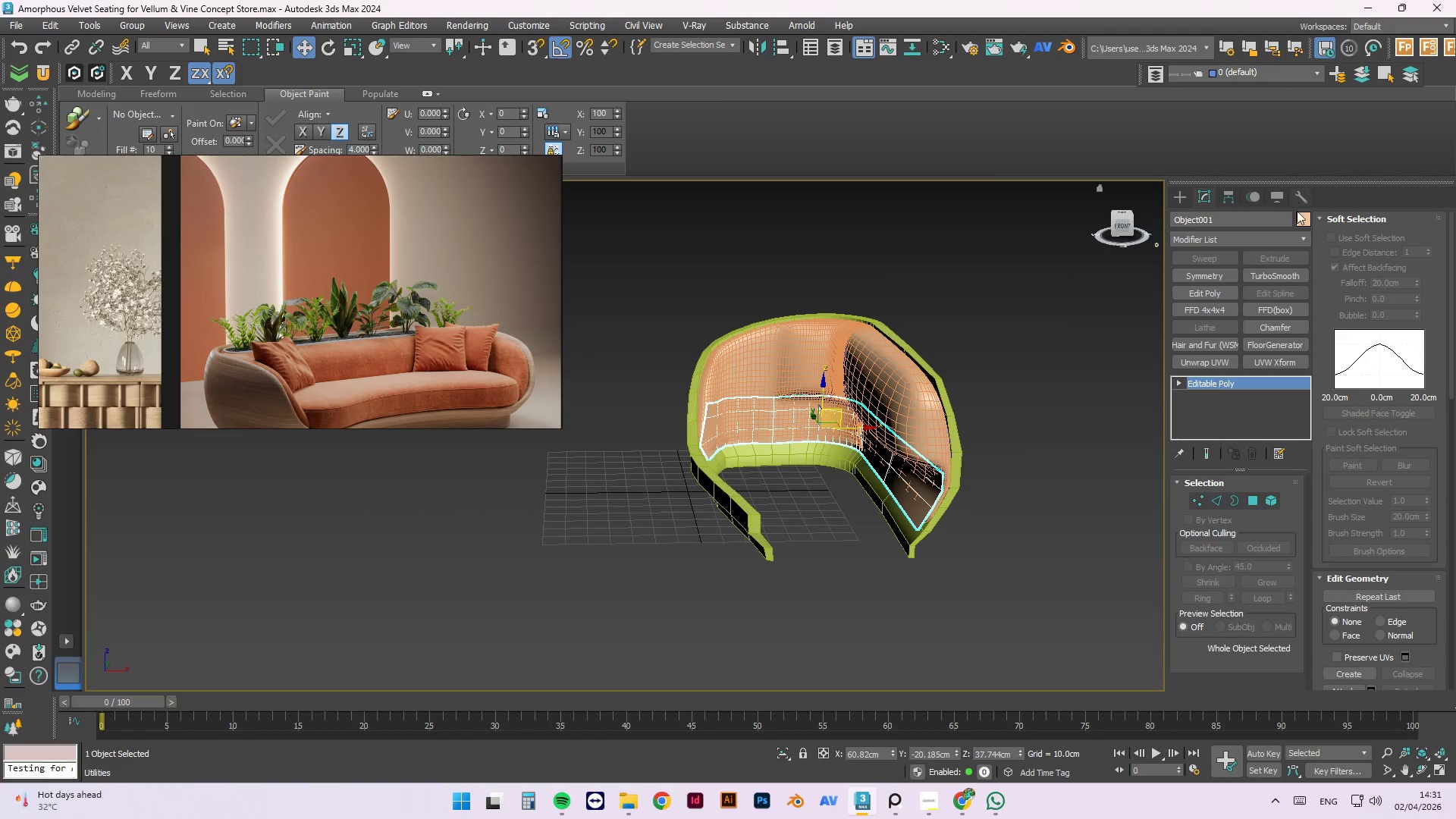 
scroll: coordinate [757, 470], scroll_direction: down, amount: 2.0
 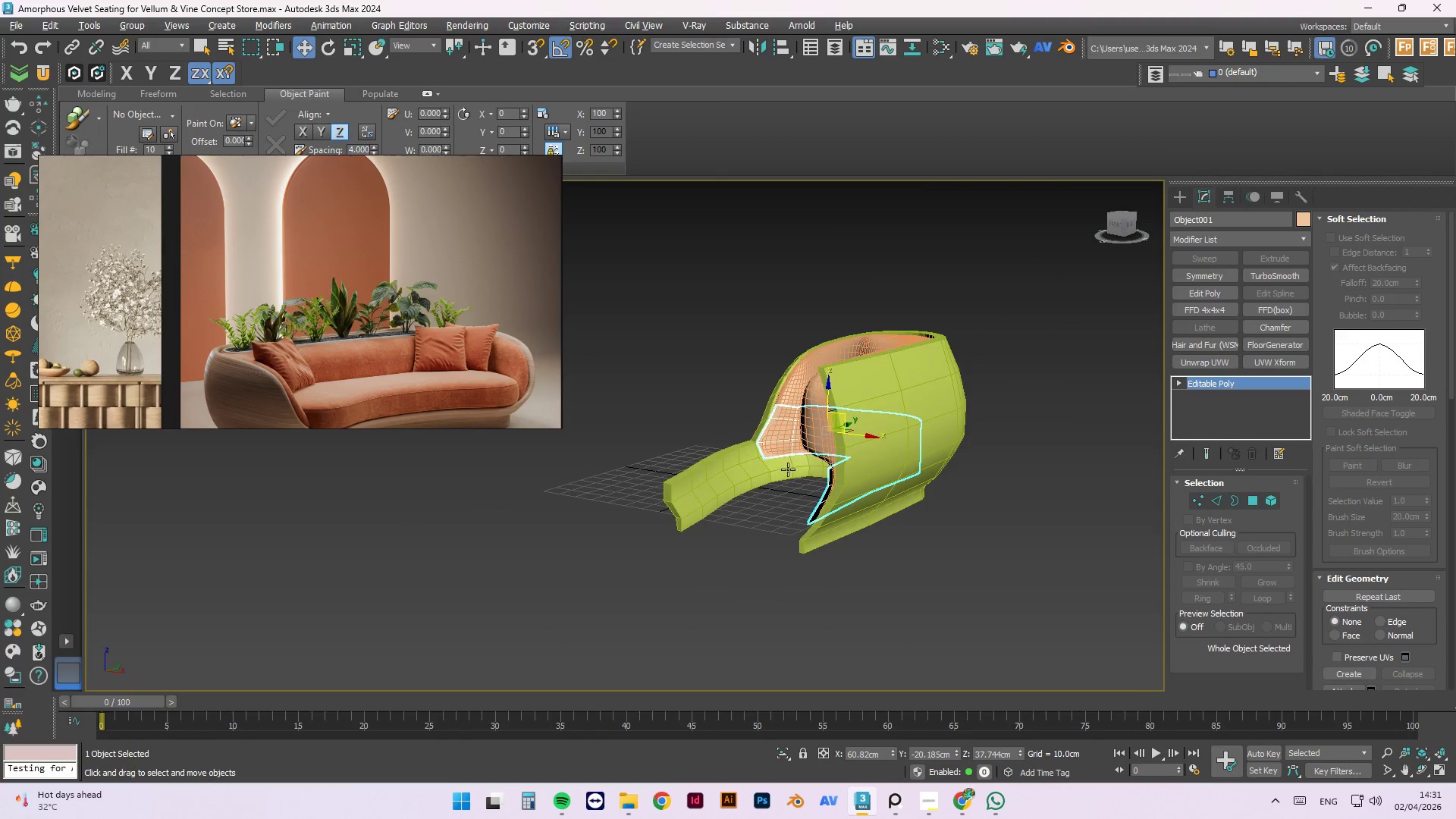 
hold_key(key=AltLeft, duration=14.12)
left_click([1305, 221])
 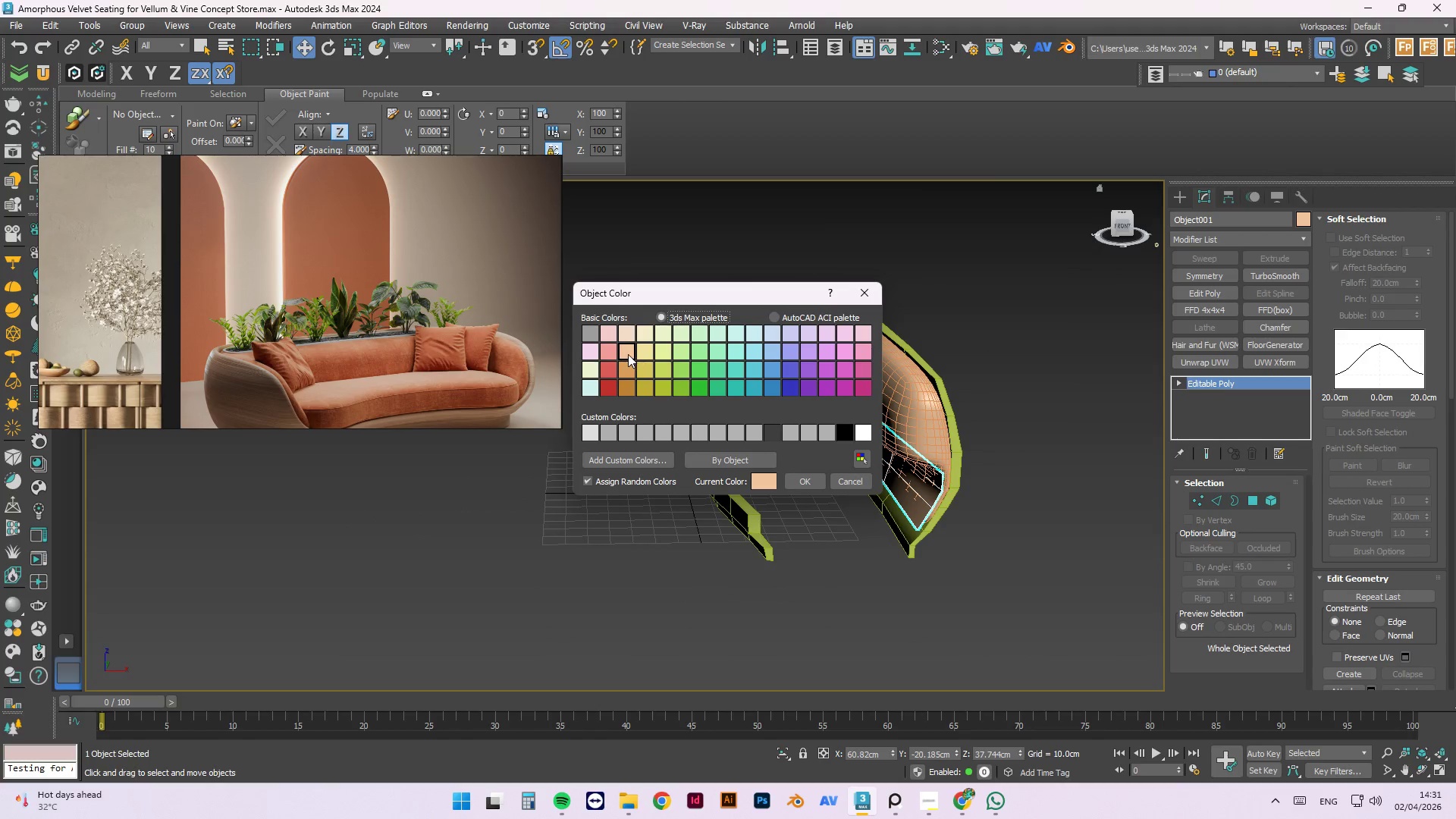 
left_click([609, 352])
 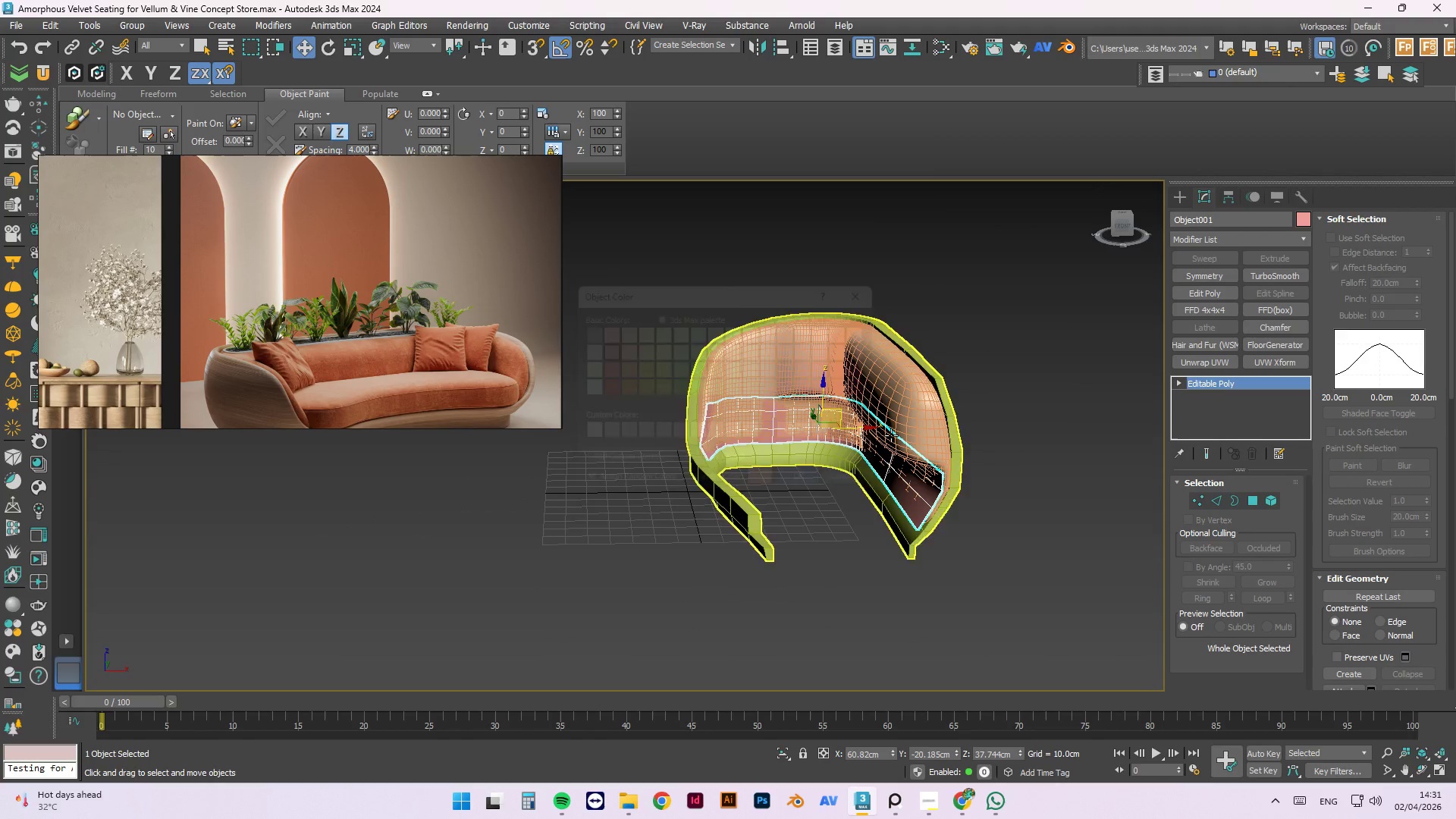 
left_click([941, 322])
 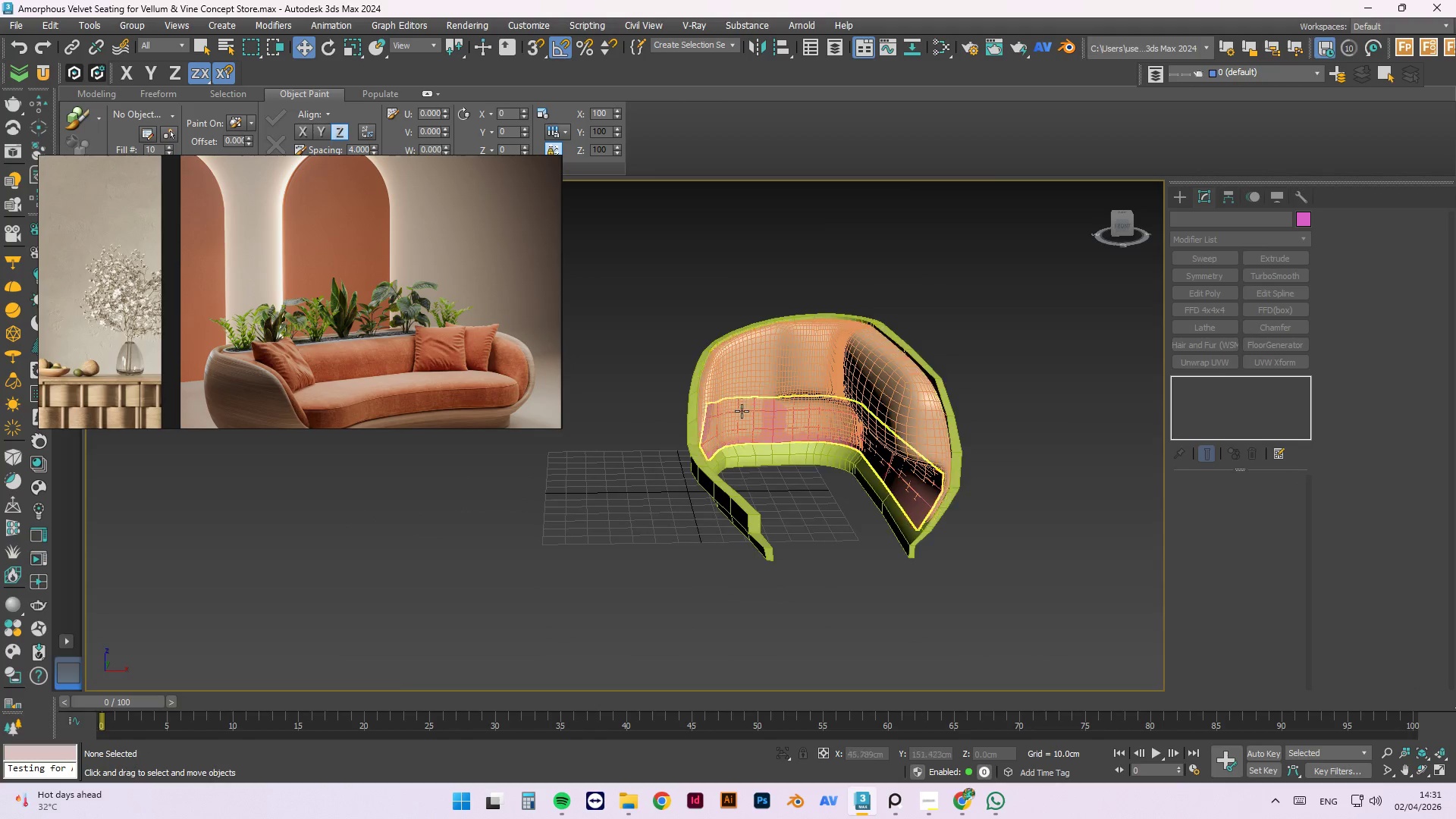 
scroll: coordinate [740, 415], scroll_direction: up, amount: 2.0
 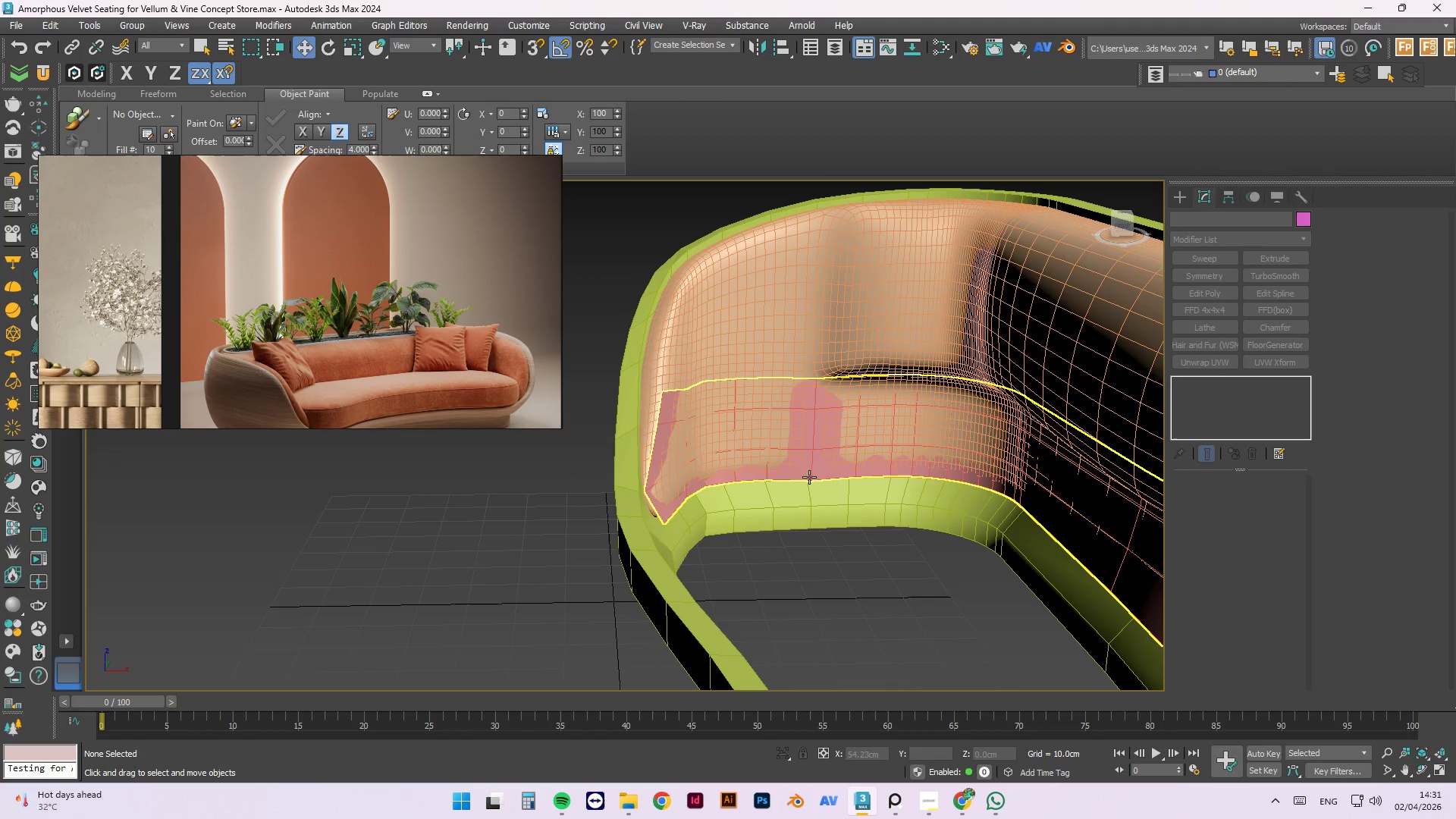 
left_click([811, 475])
 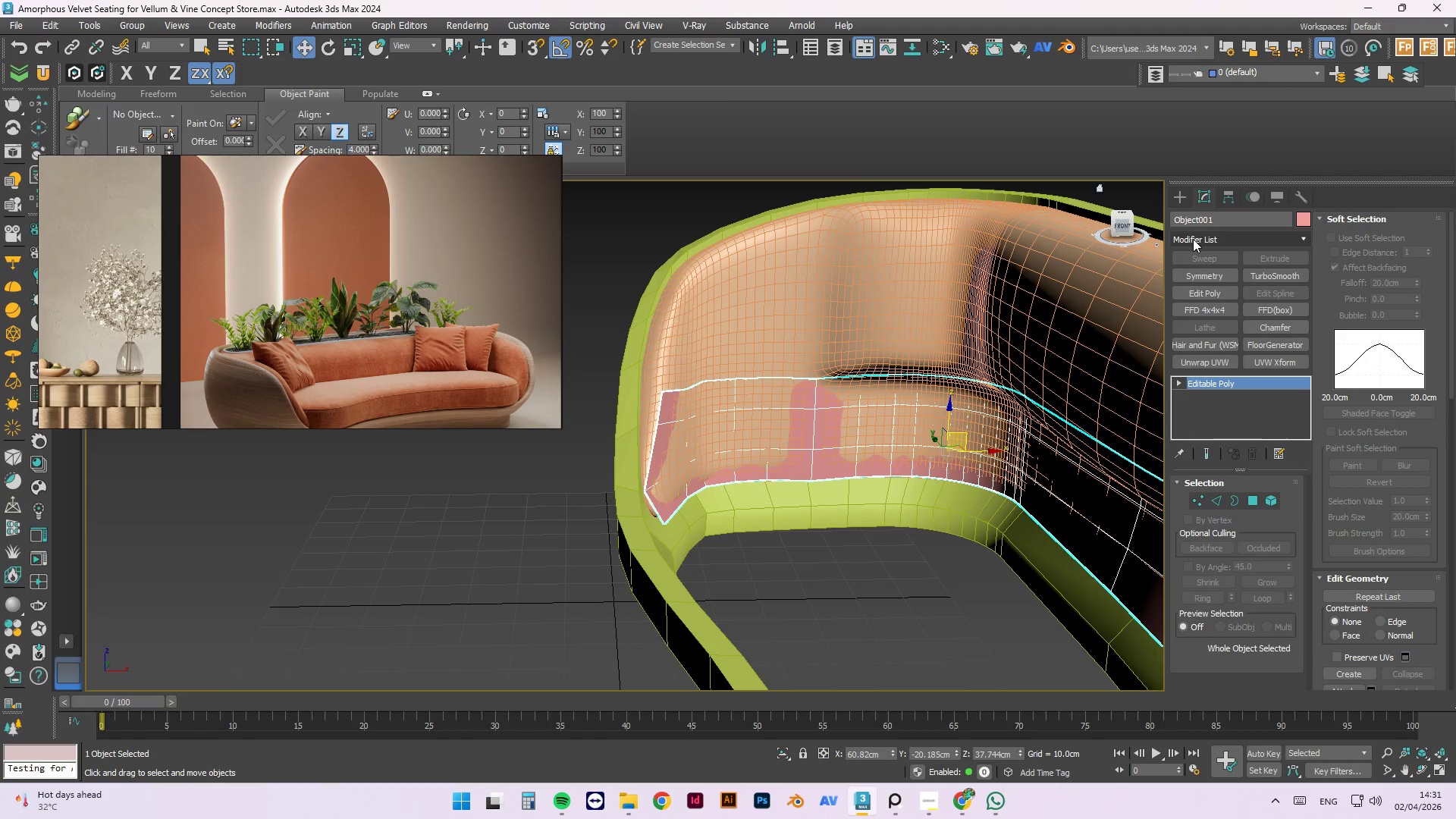 
left_click([1194, 239])
 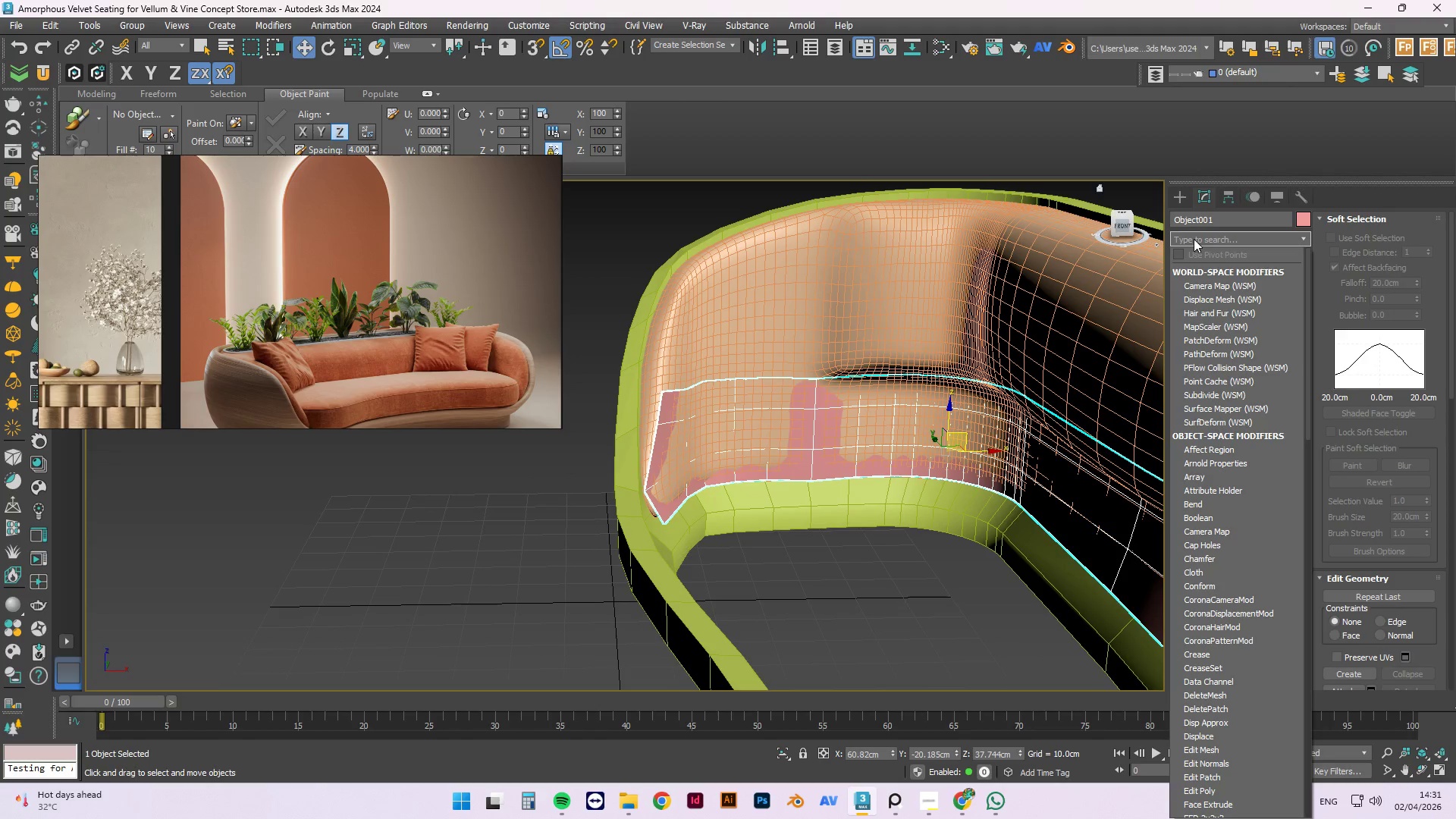 
type(face)
 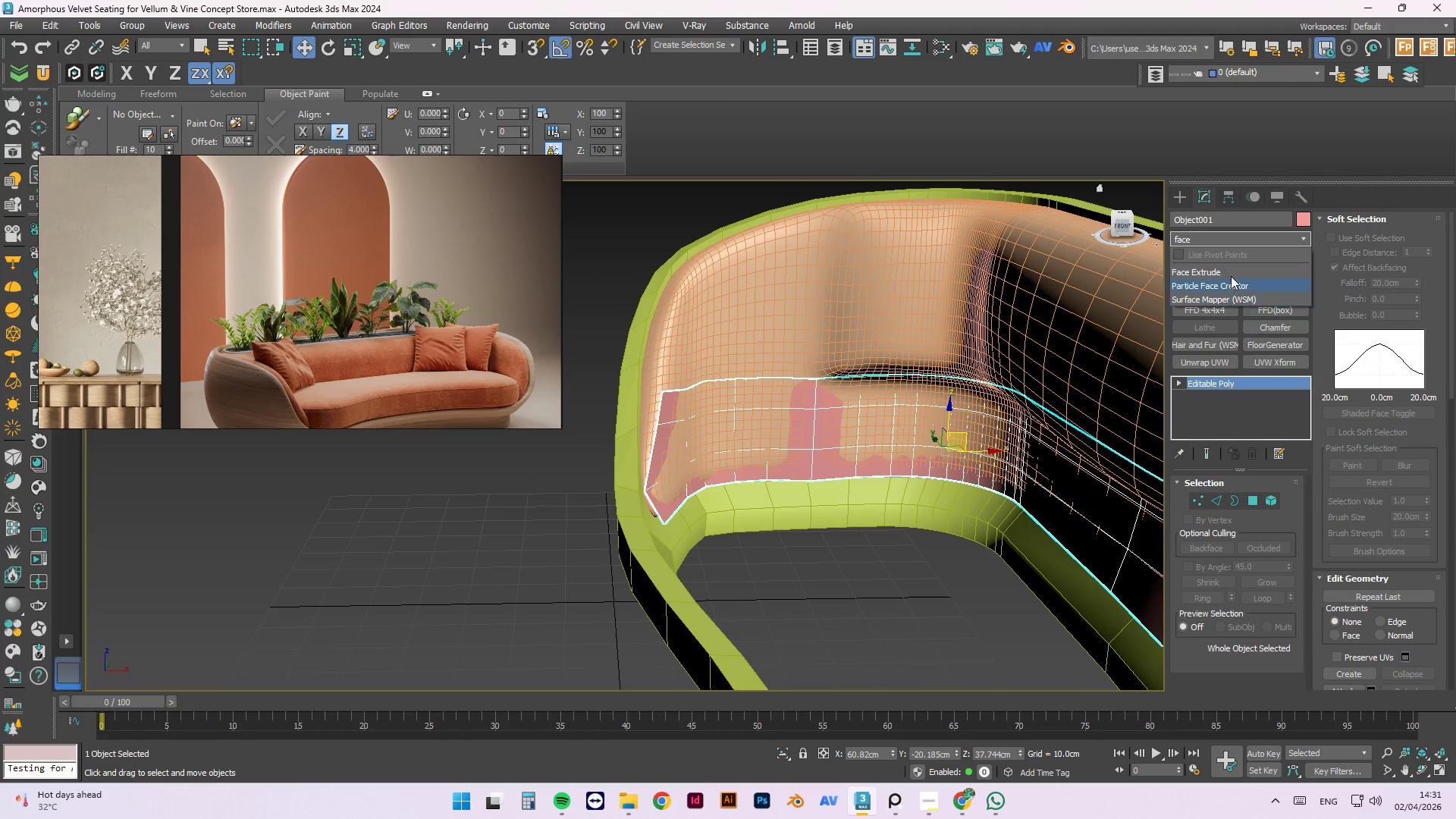 
left_click([1228, 271])
 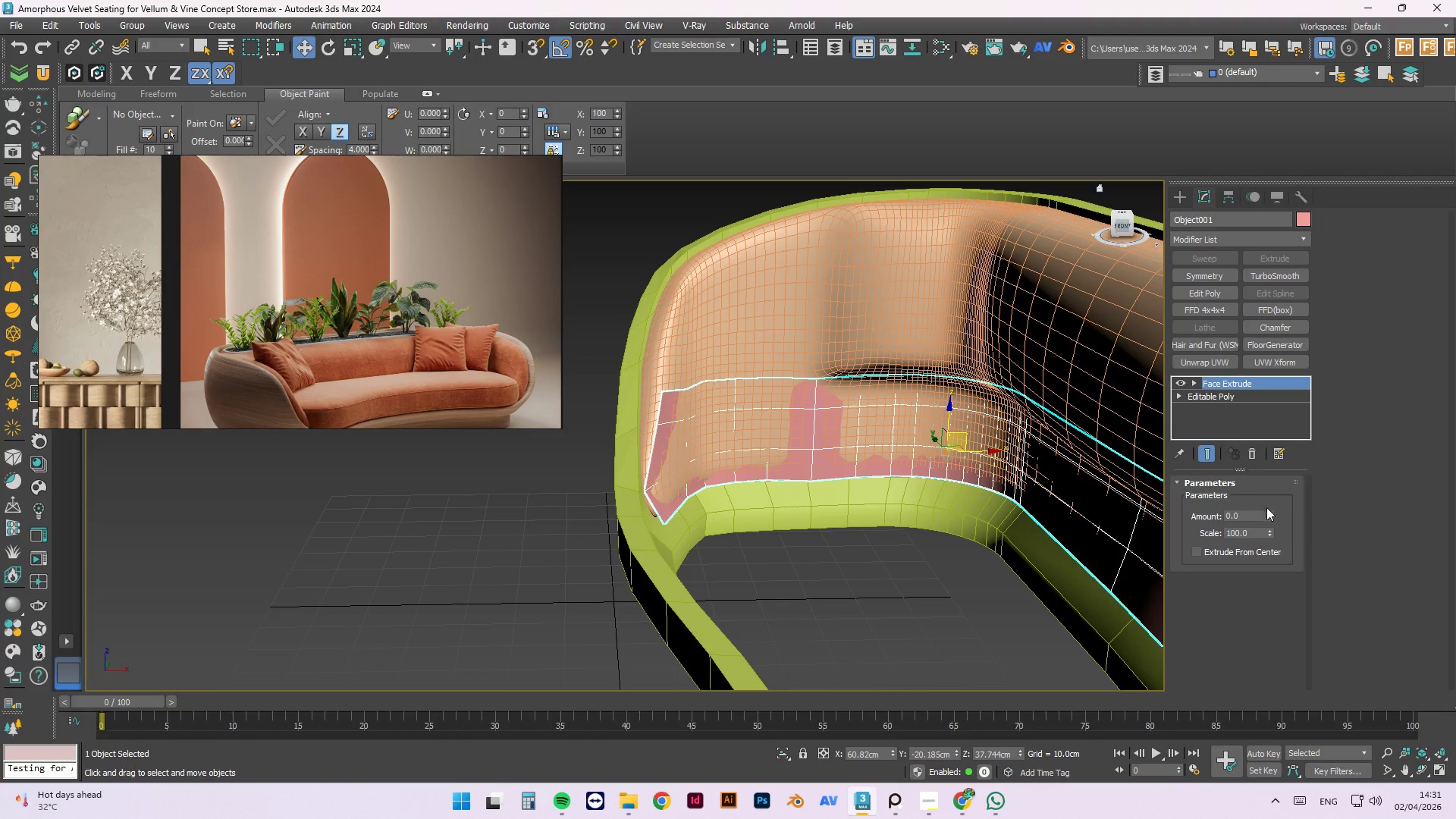 
left_click_drag(start_coordinate=[1272, 512], to_coordinate=[861, 676])
 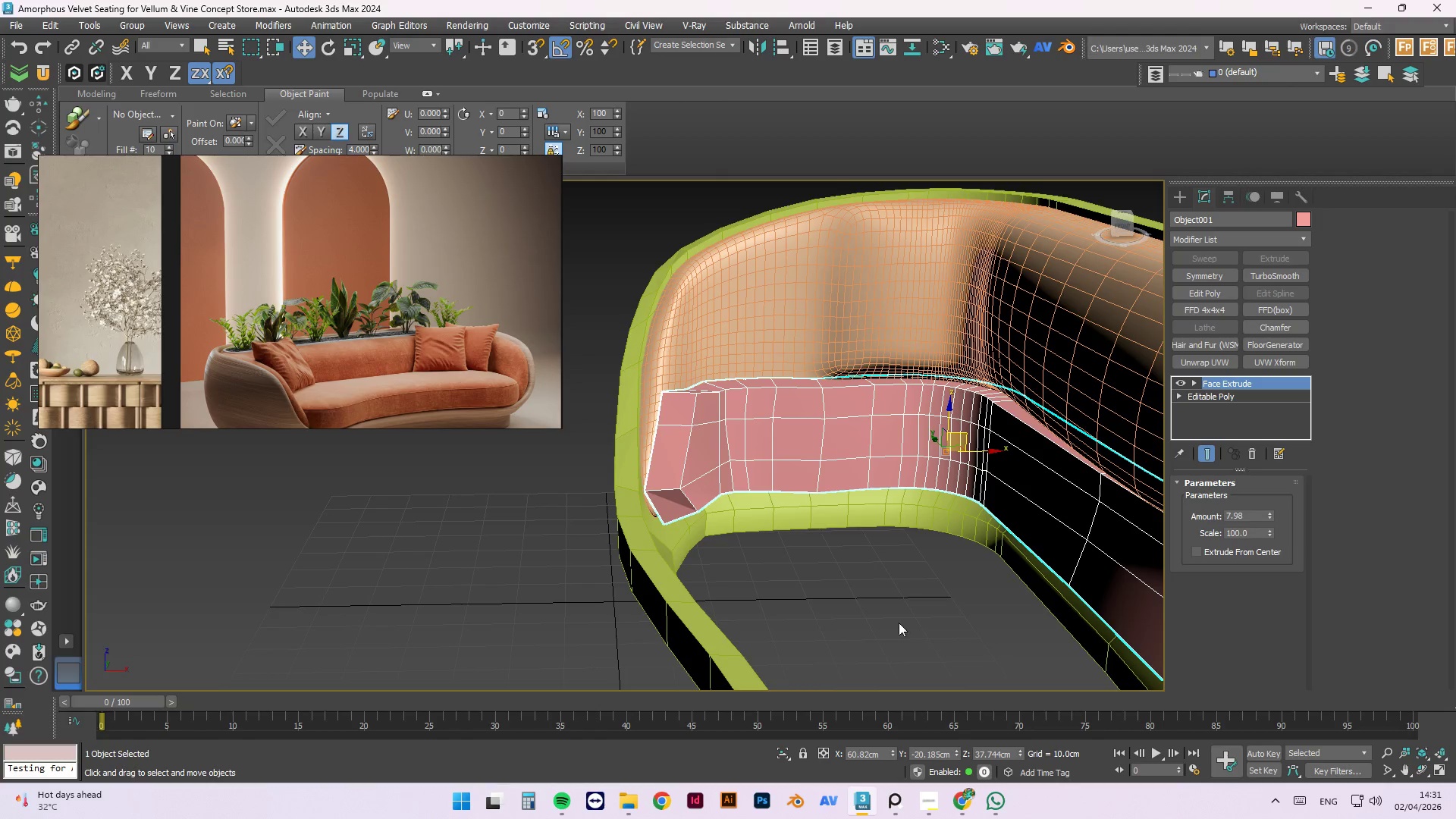 
hold_key(key=AltLeft, duration=0.8)
 